 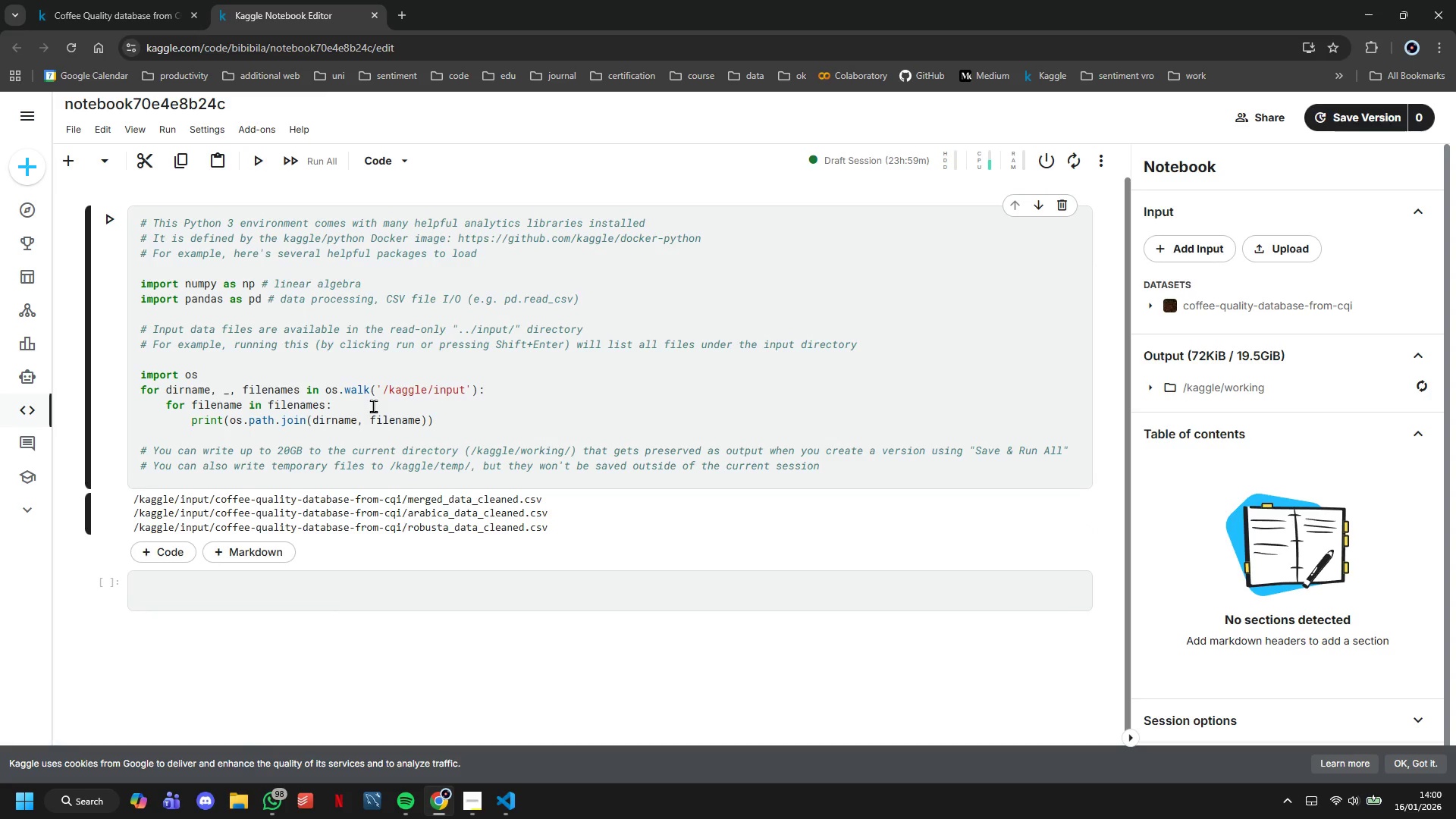 
left_click([256, 596])
 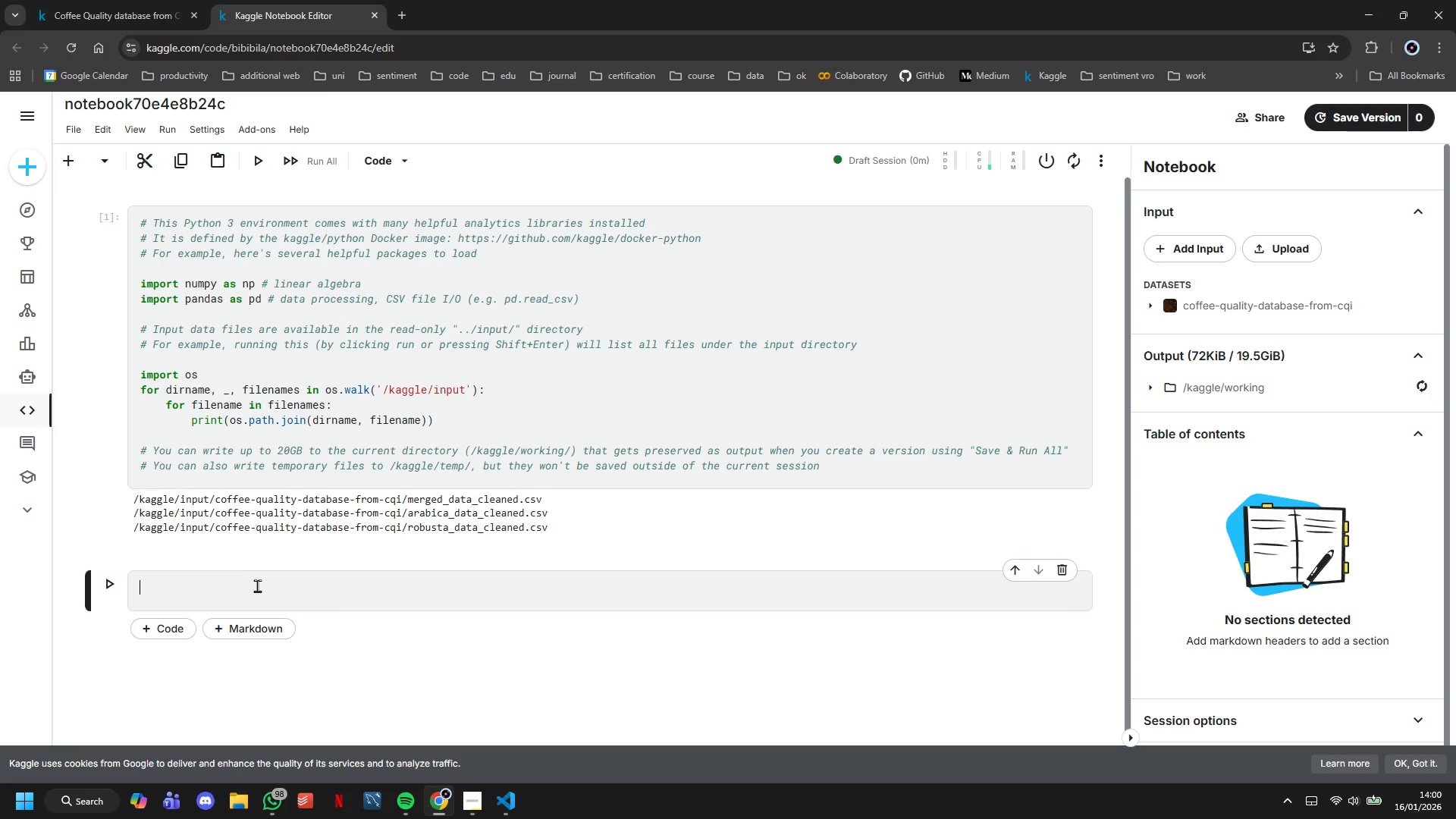 
wait(5.14)
 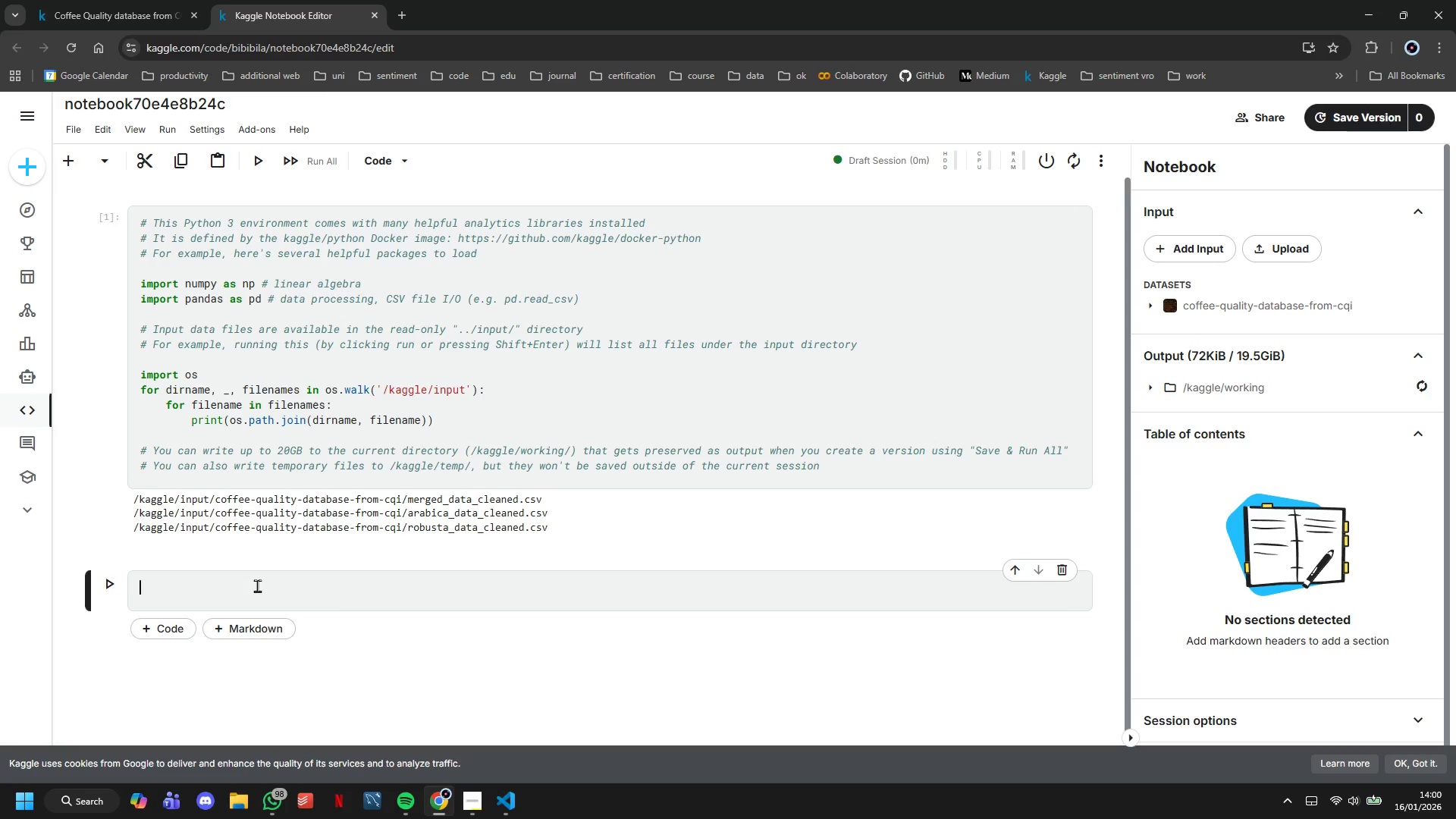 
left_click([686, 307])
 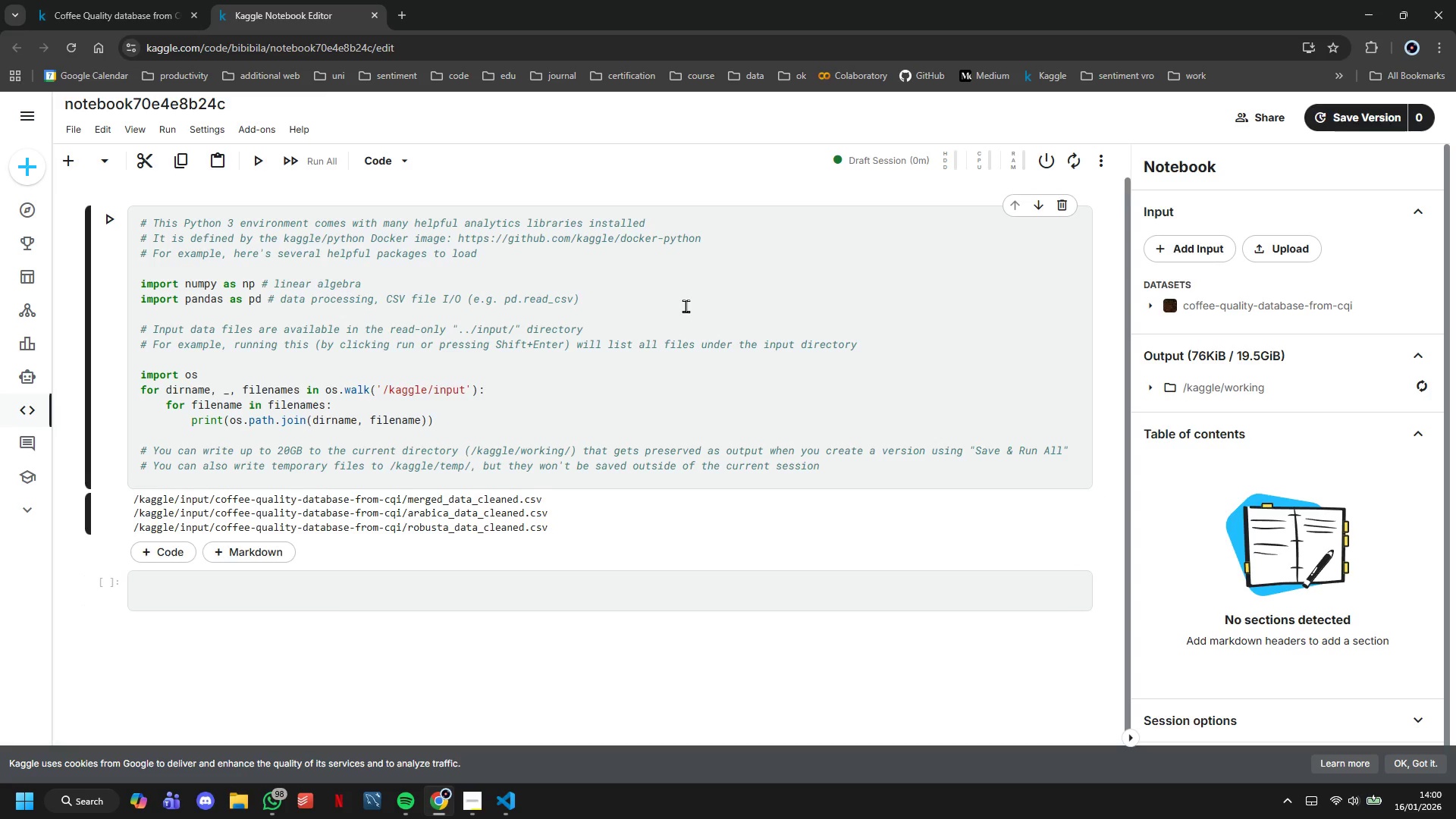 
type(import matplotlib.pyplot as plt)
 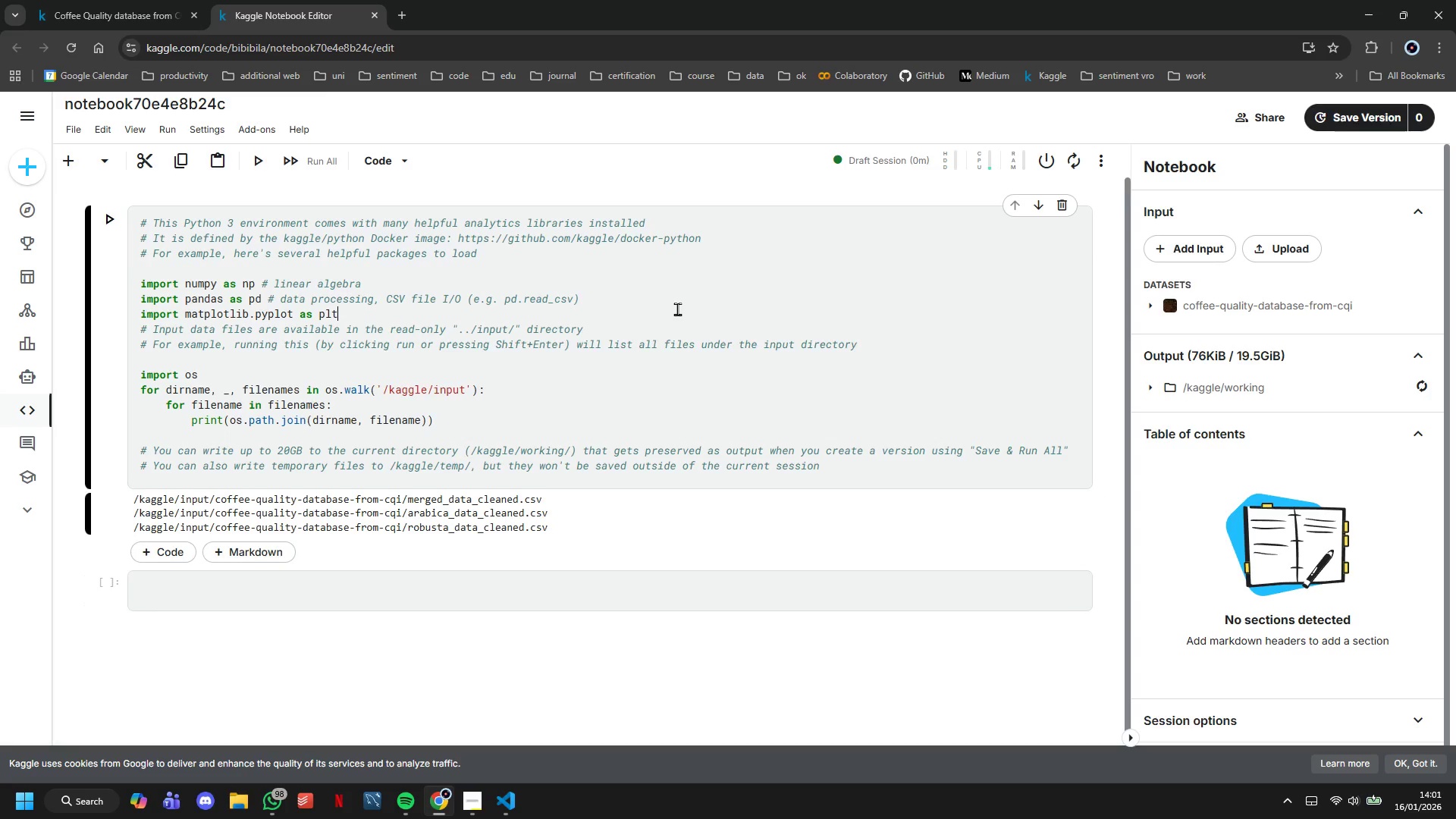 
key(Enter)
 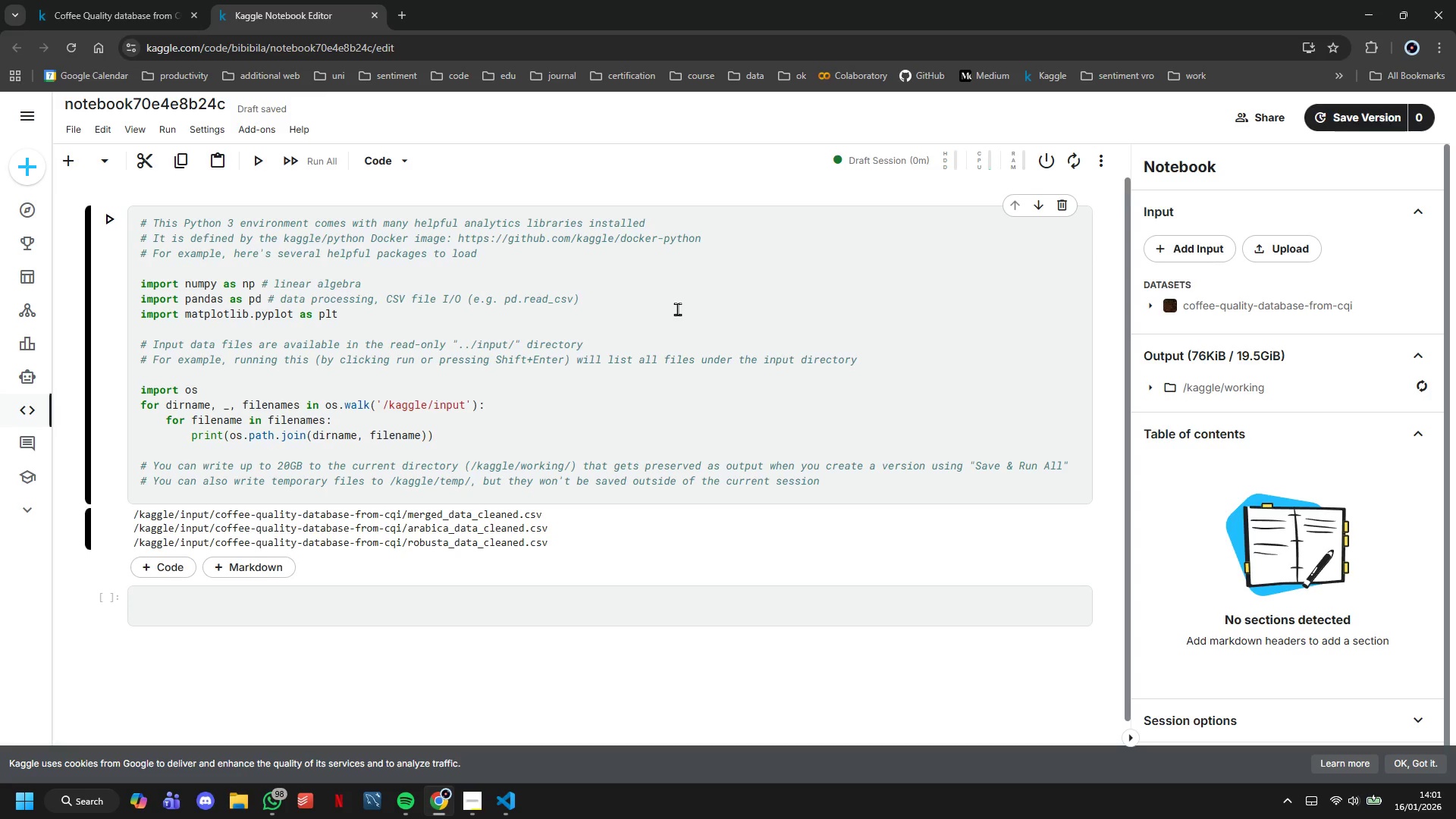 
type(import seaborn as sns)
 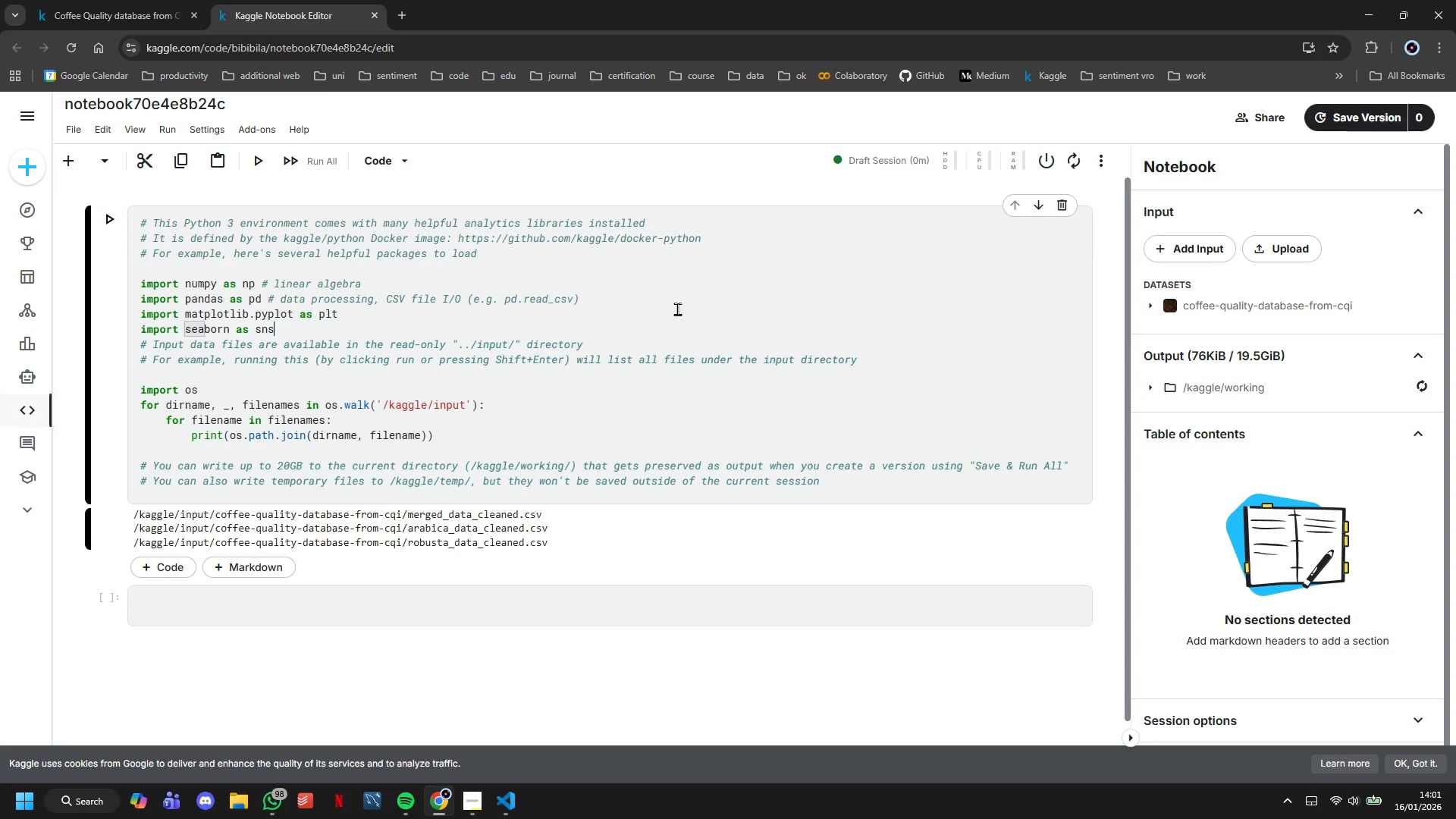 
key(Enter)
 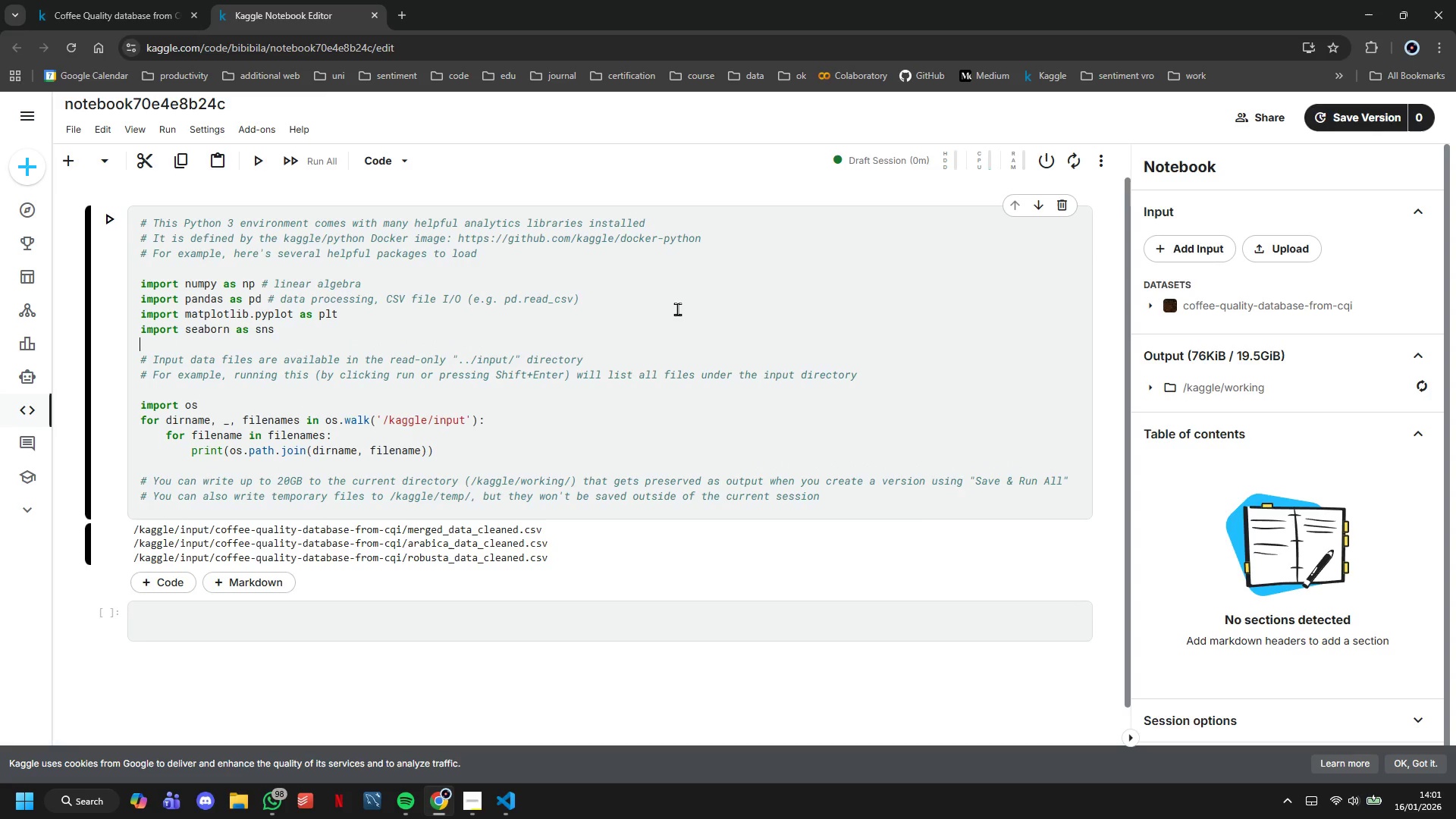 
type(from matplotlib.pyplot as plt)
key(Backspace)
 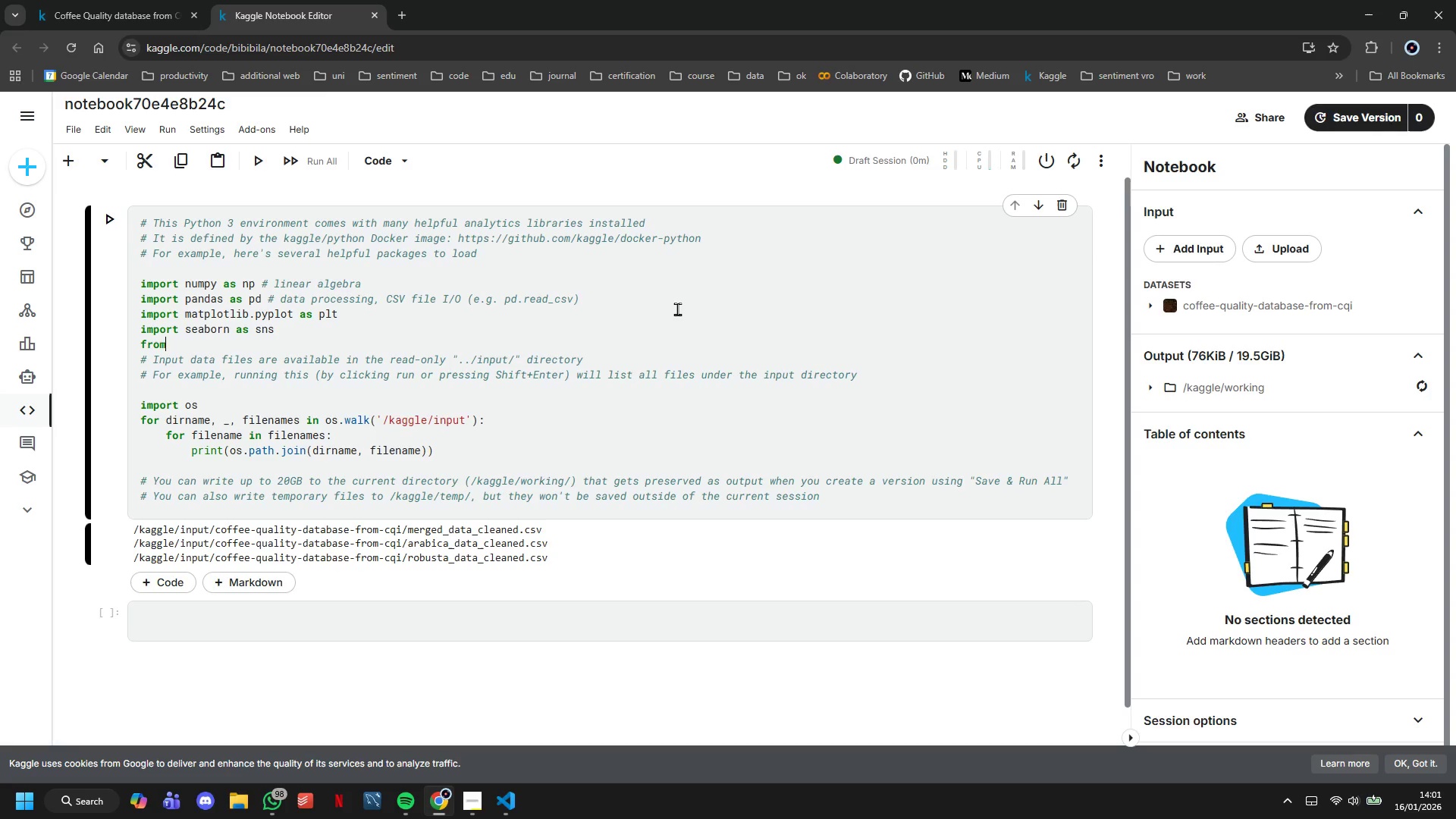 
type( matplit)
key(Backspace)
key(Backspace)
type(otlib.backends)
 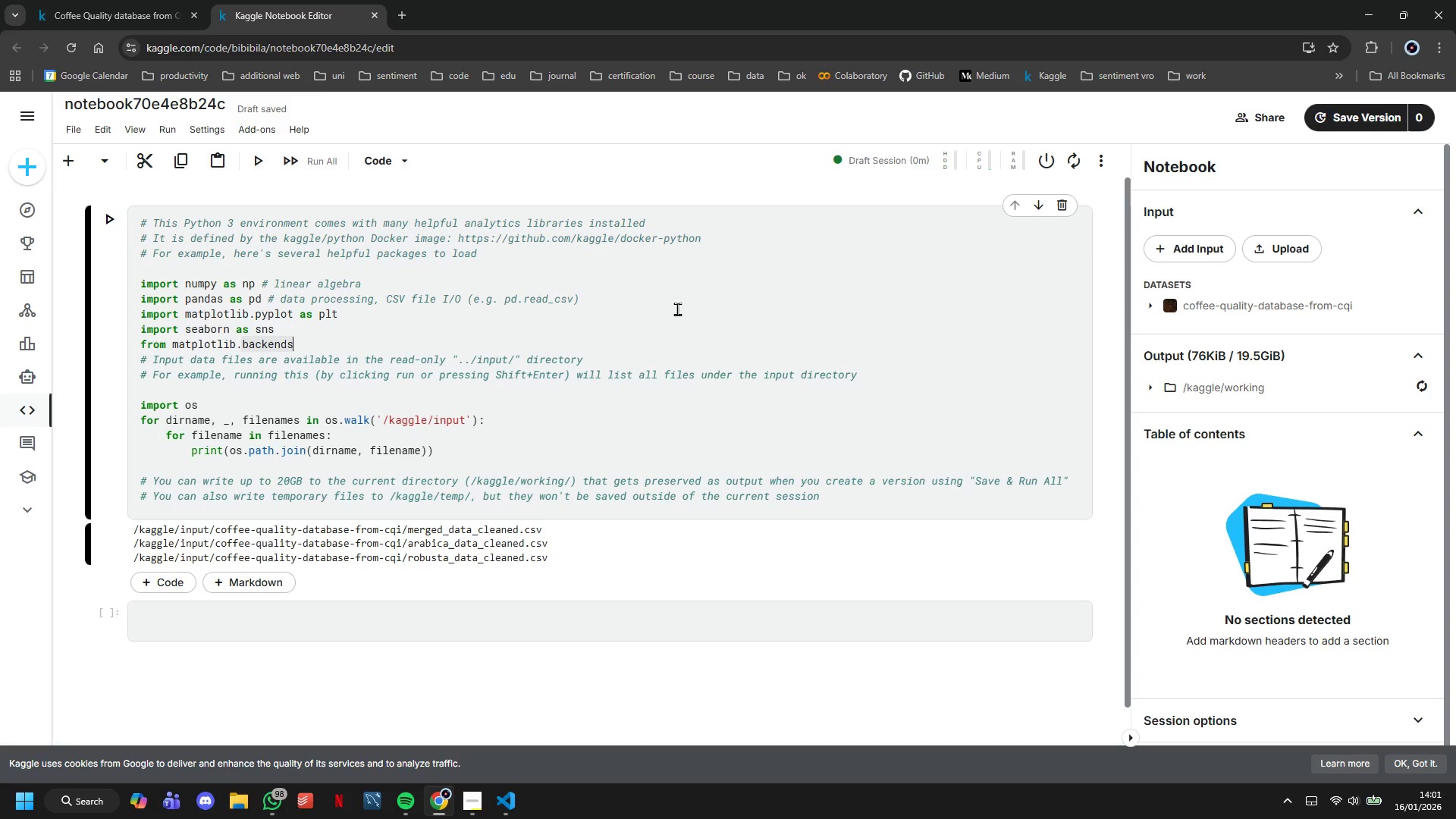 
type(.backends_pdf impor)
key(Backspace)
type(rt PdfPages)
 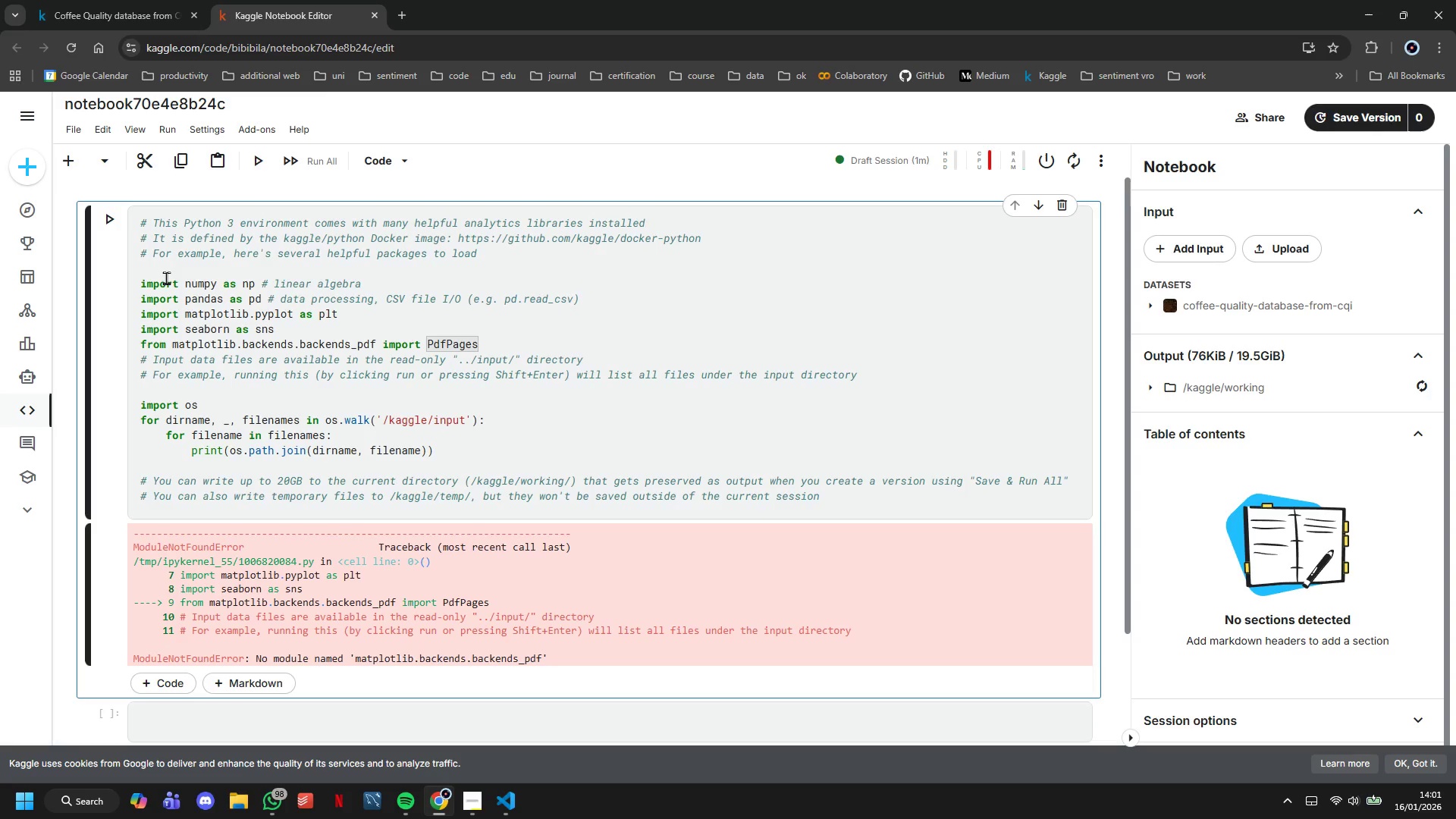 
wait(11.55)
 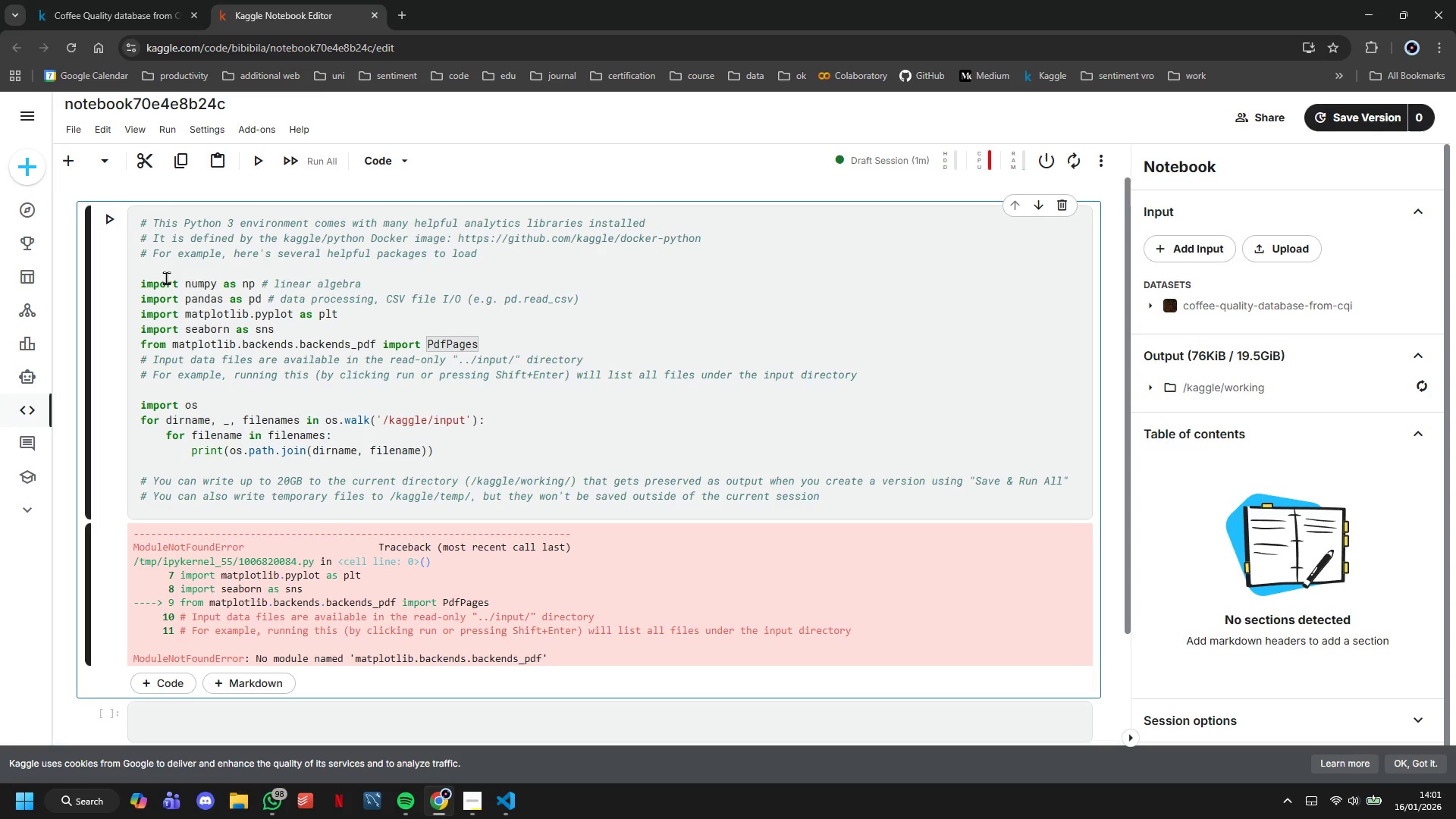 
left_click([350, 340])
 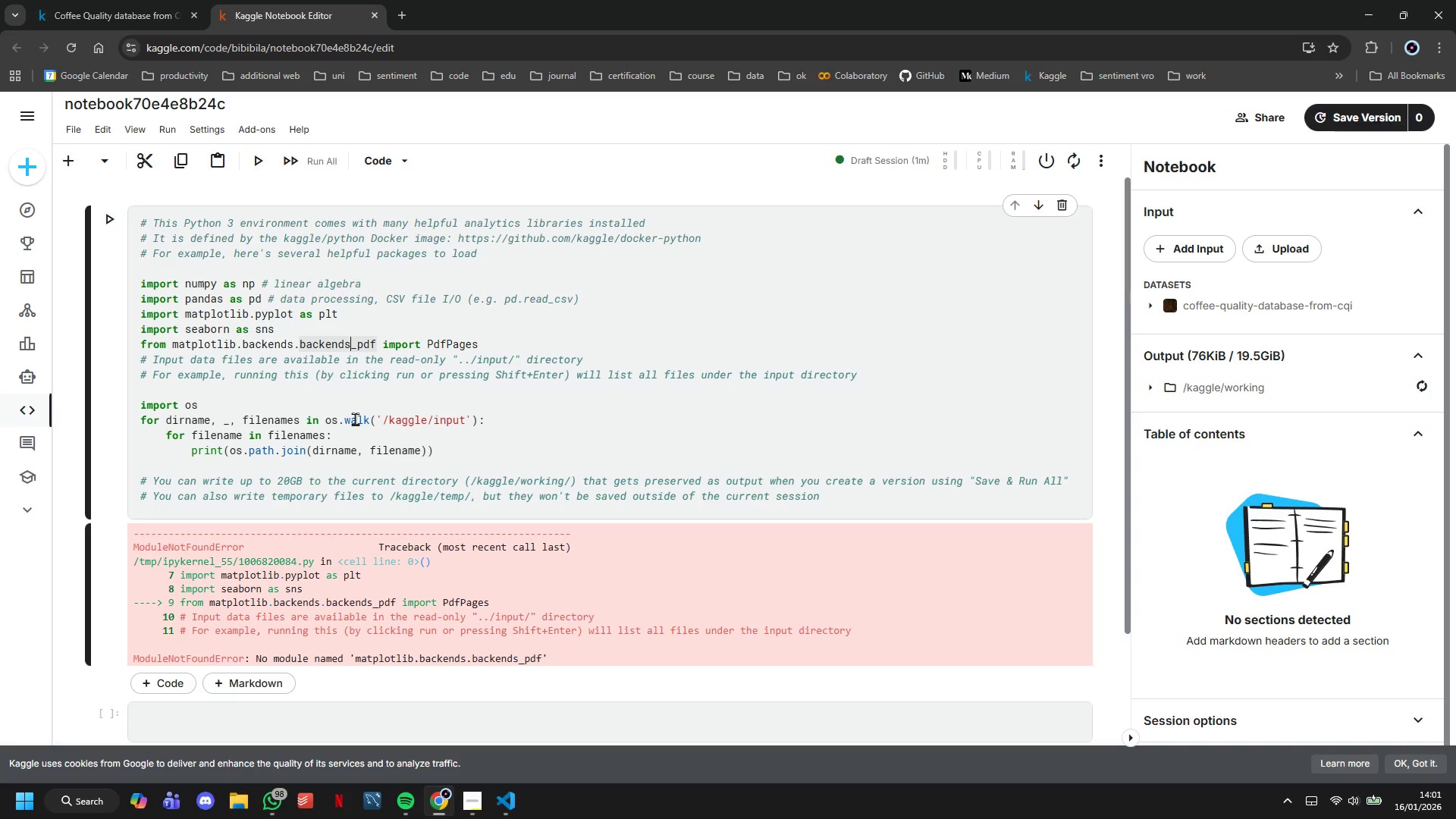 
key(Backspace)
 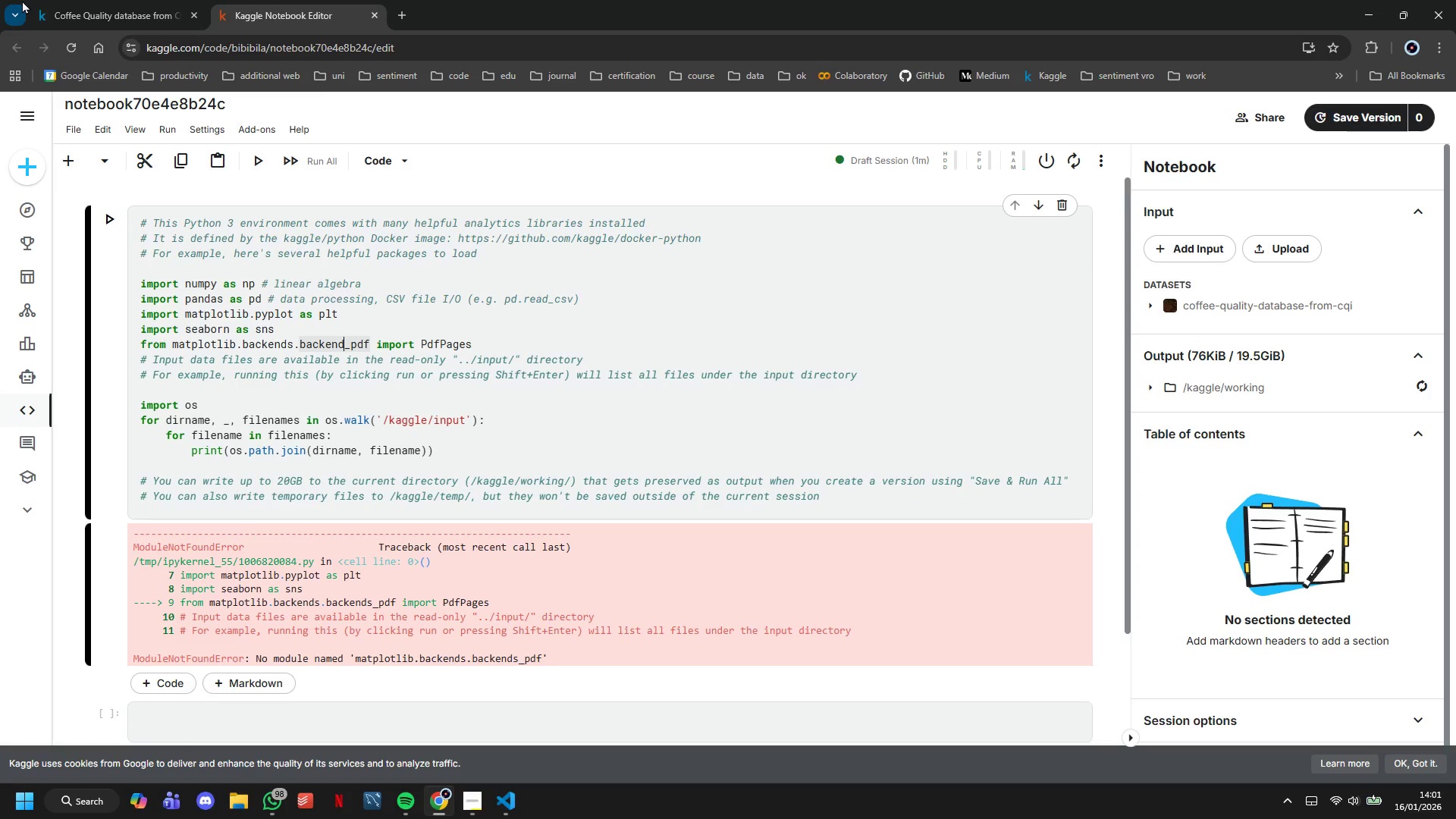 
left_click([105, 218])
 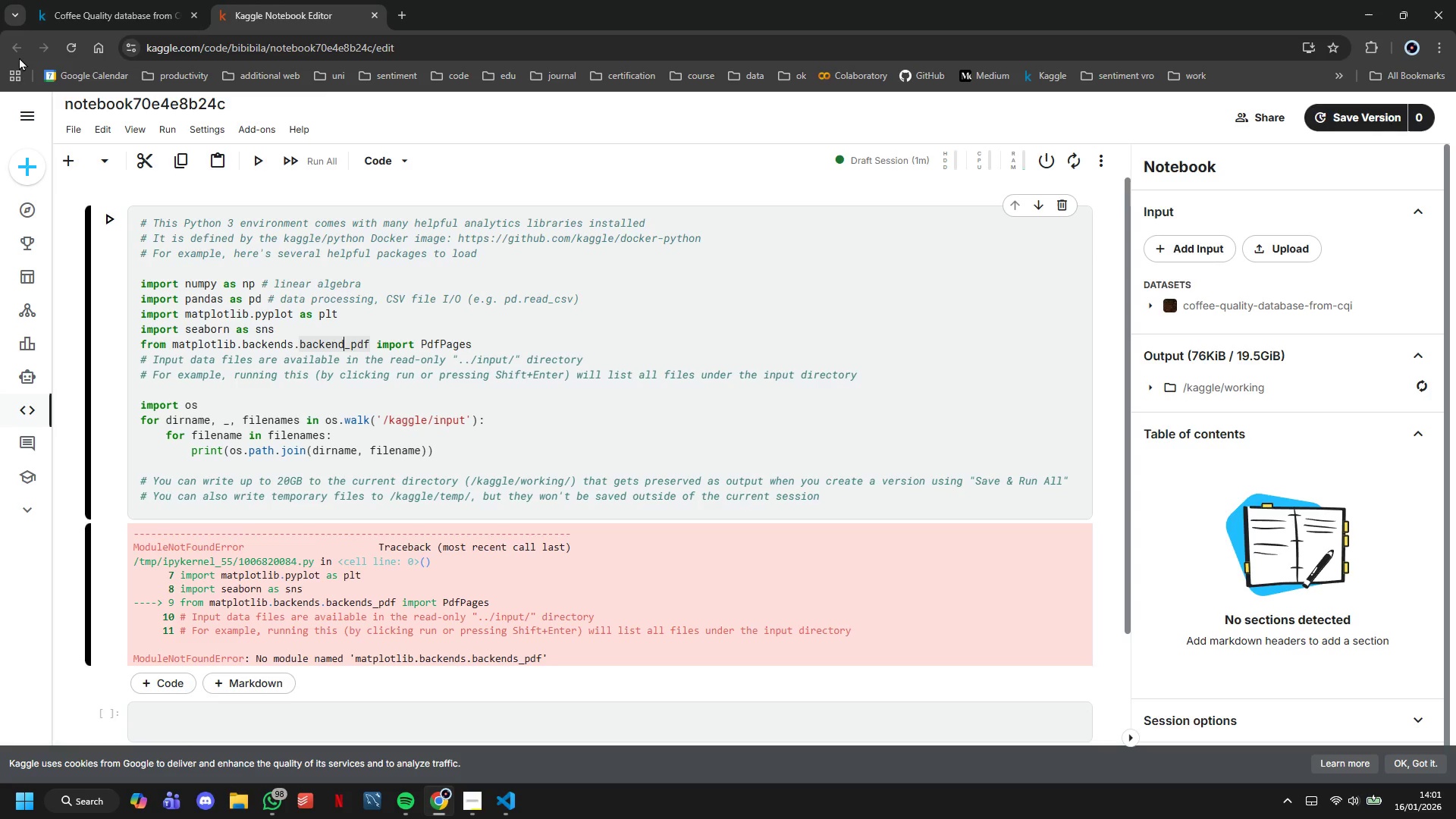 
scroll: coordinate [477, 319], scroll_direction: down, amount: 1.0
 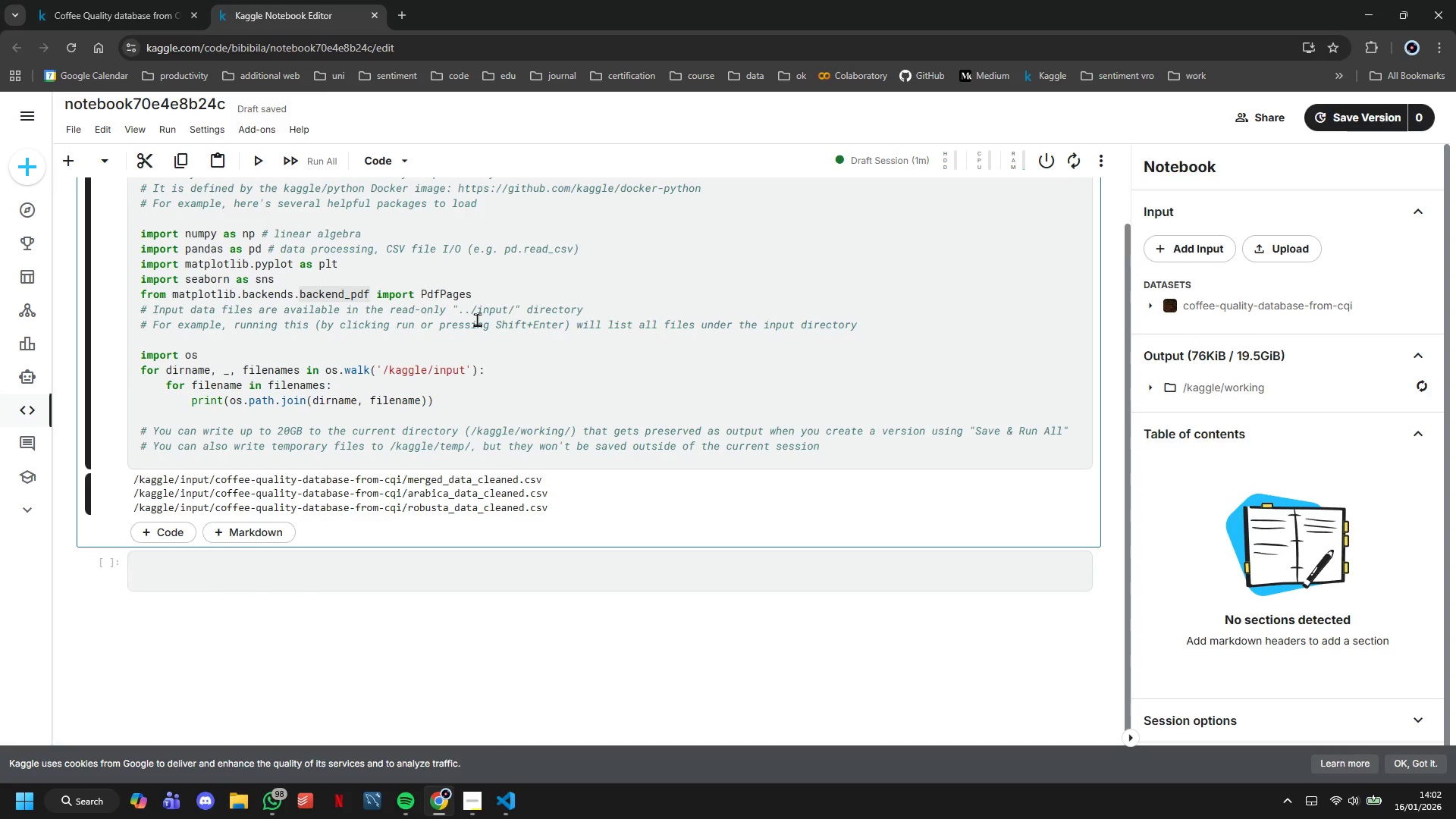 
wait(6.53)
 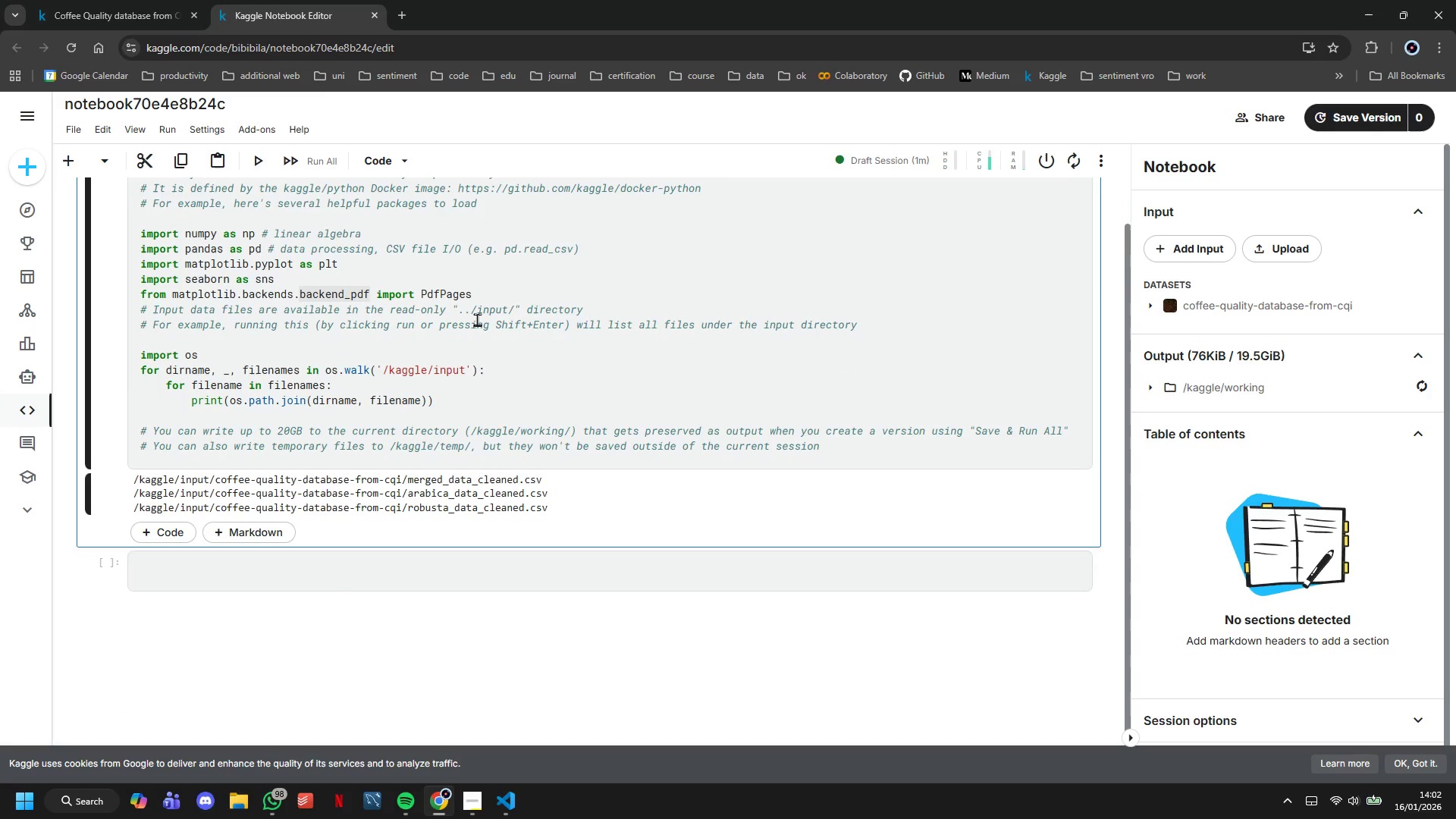 
left_click([492, 556])
 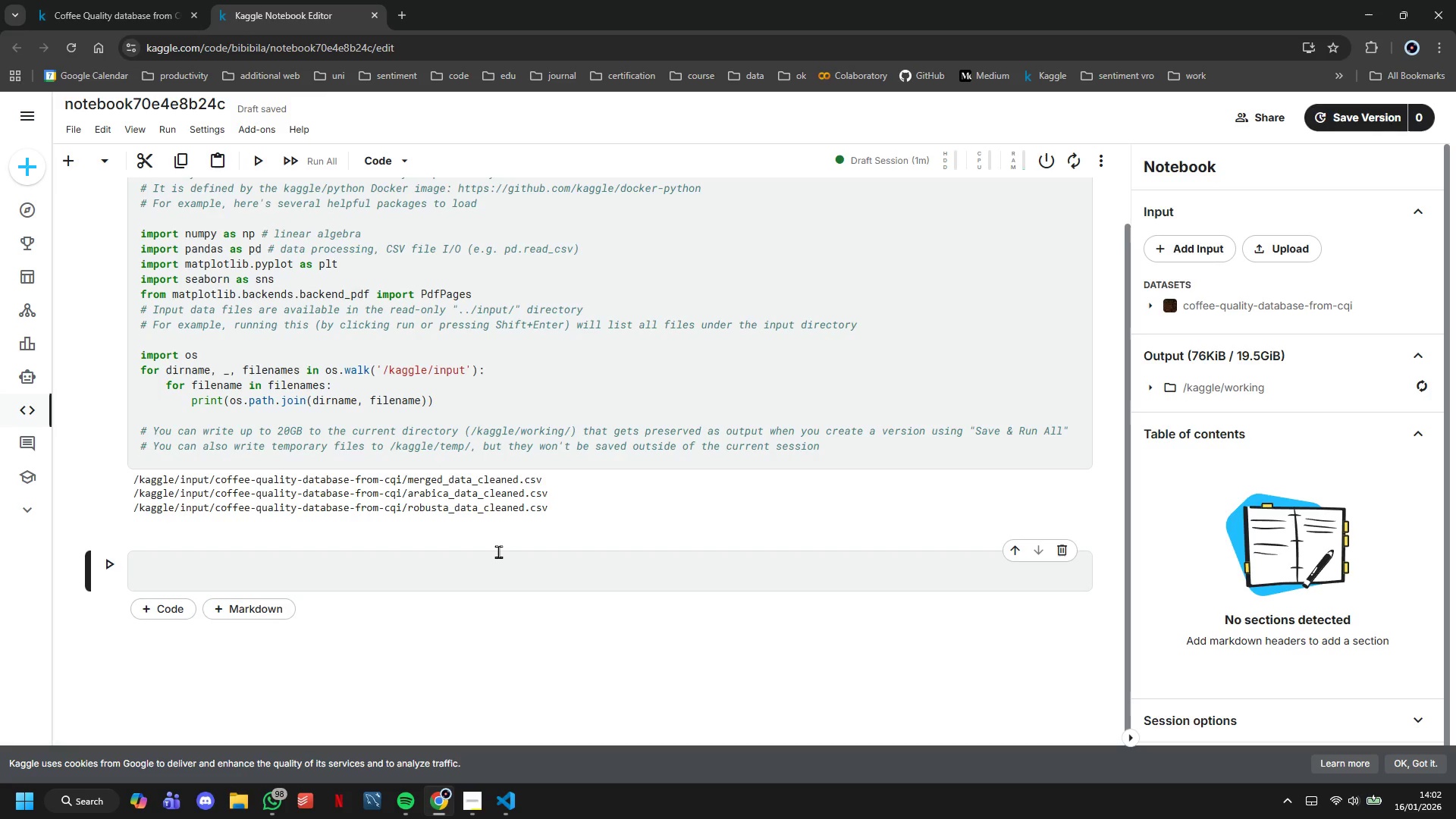 
wait(6.09)
 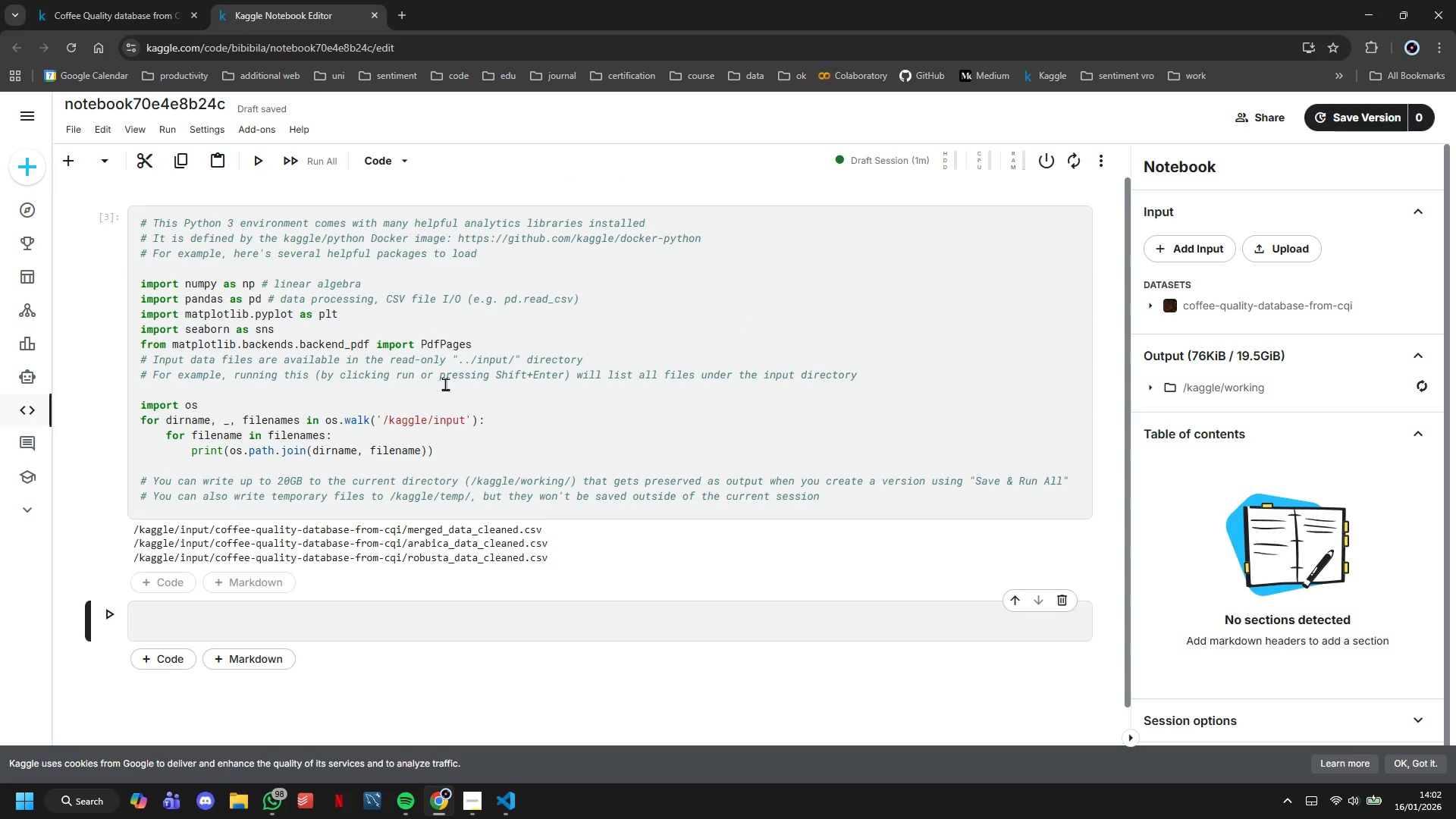 
left_click([445, 384])
 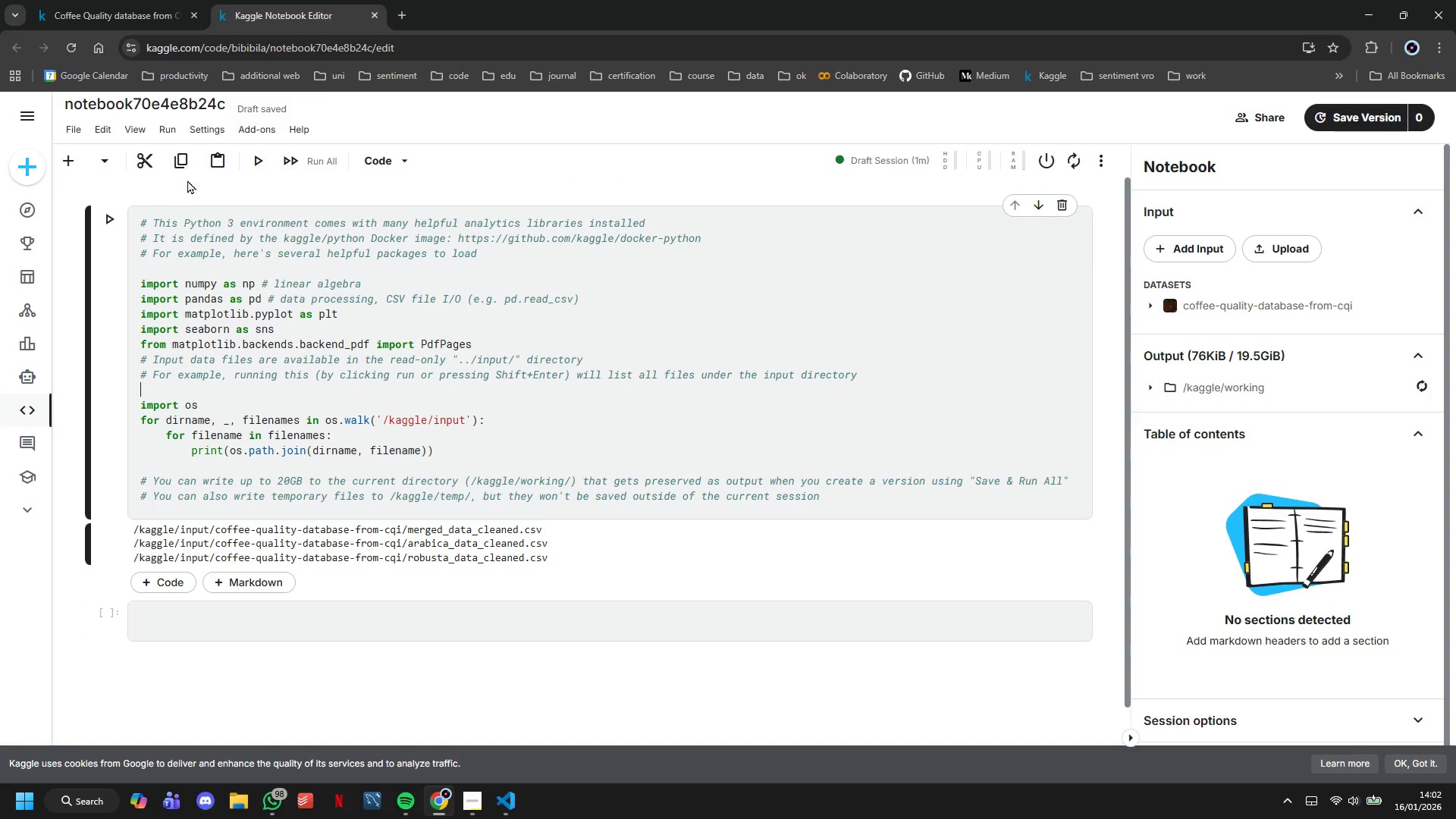 
scroll: coordinate [445, 384], scroll_direction: up, amount: 5.0
 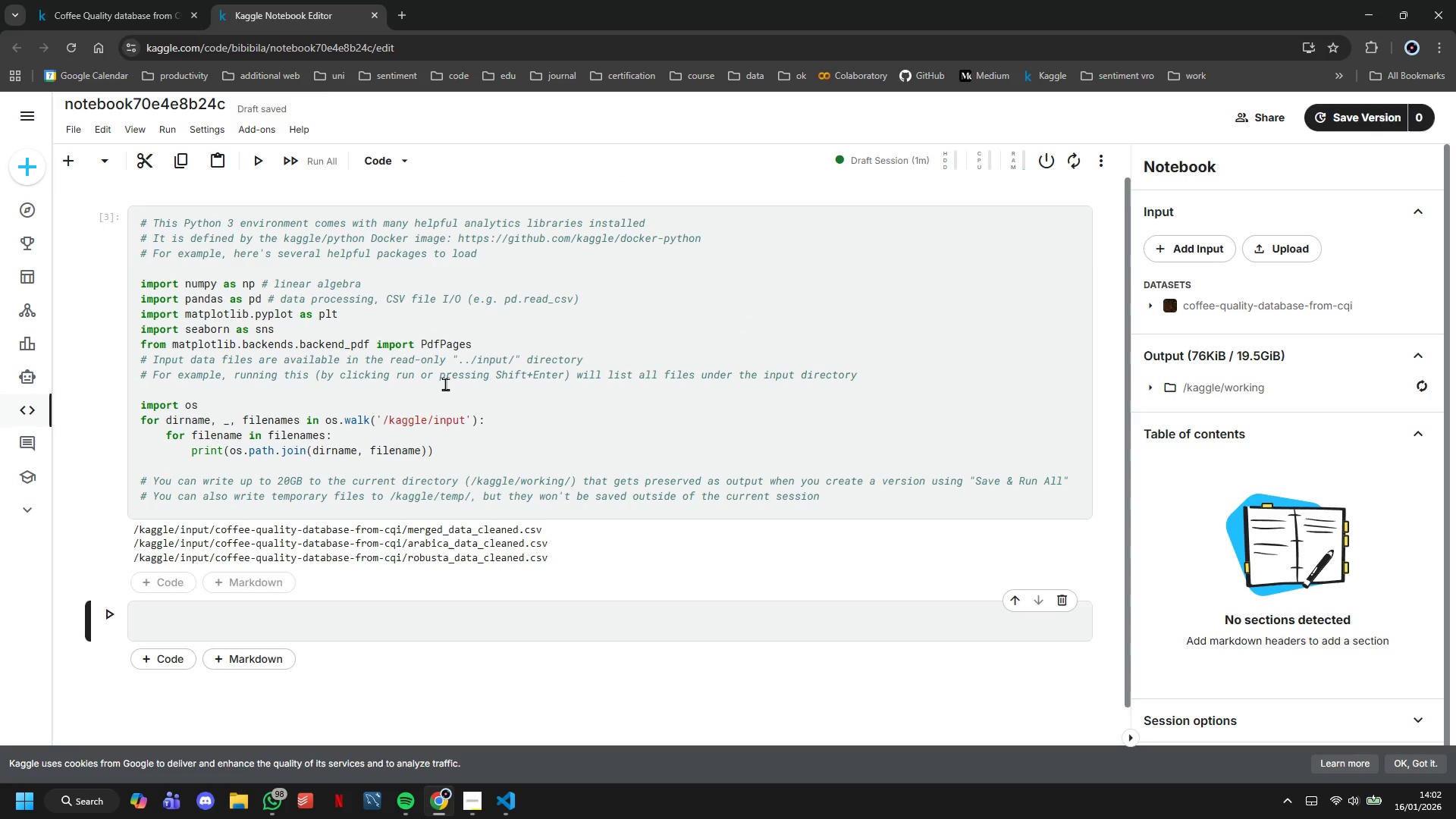 
left_click([252, 577])
 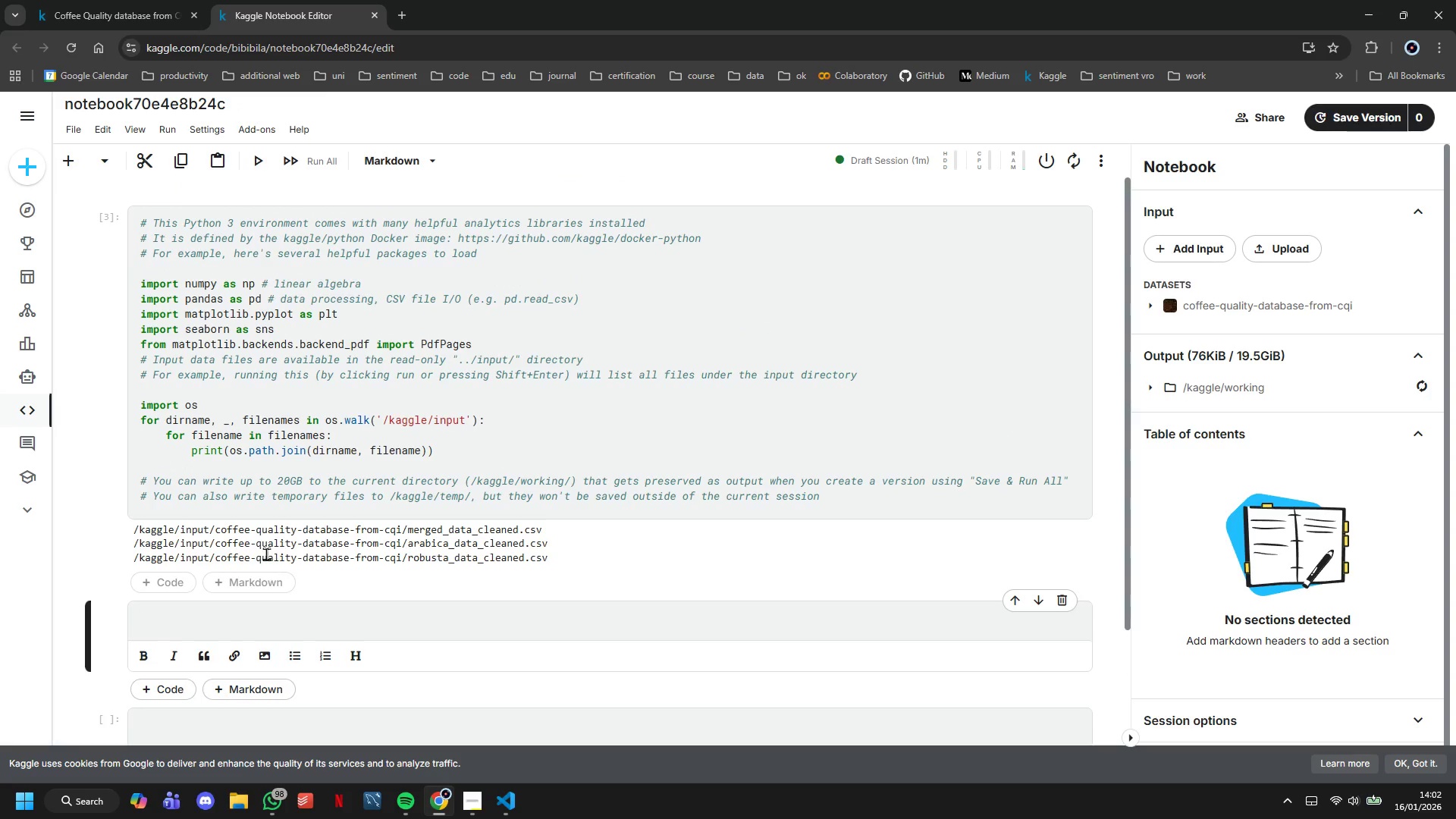 
left_click([273, 617])
 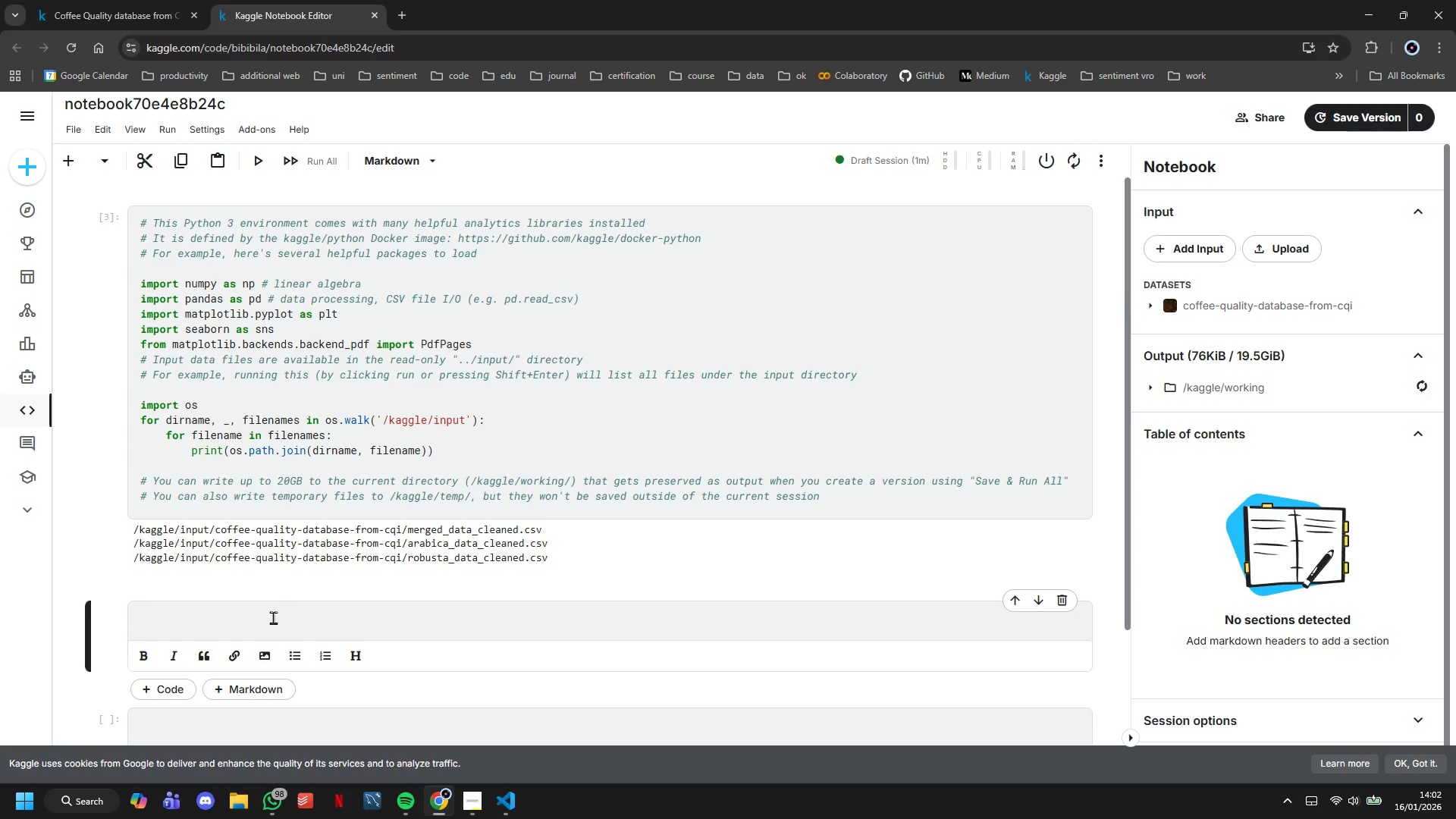 
type(## Imp)
 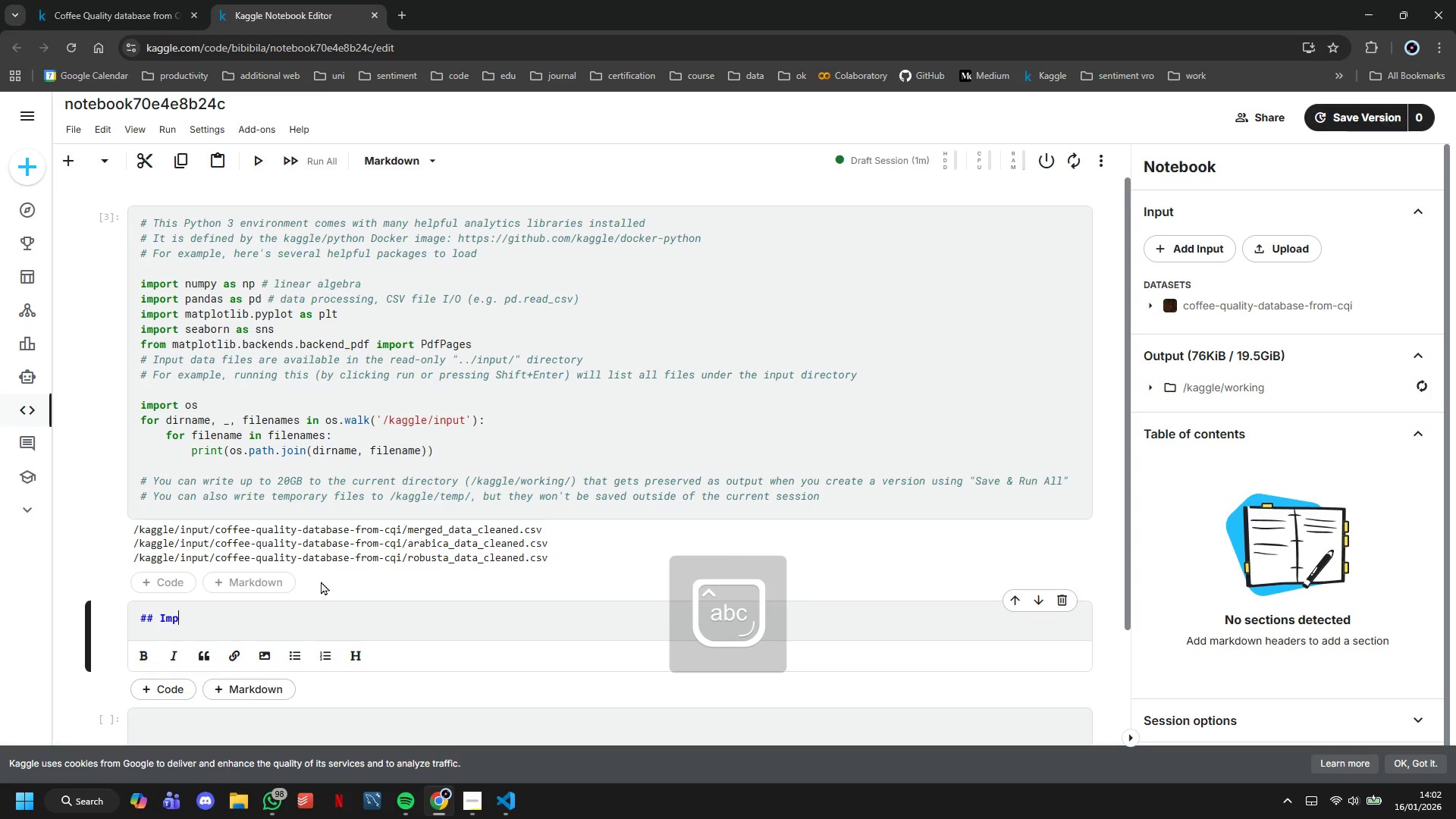 
type(ort Libraries)
 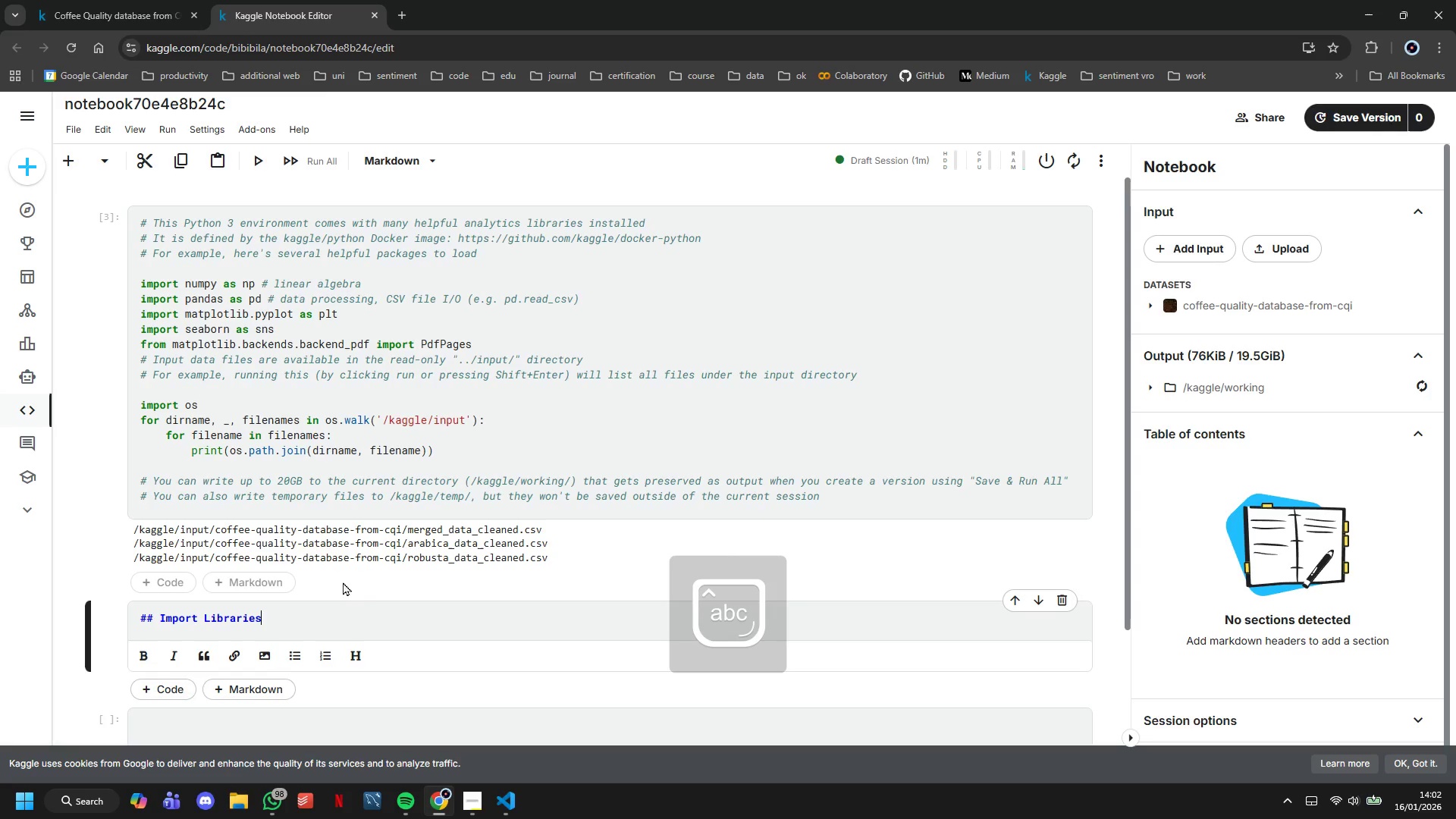 
left_click([194, 586])
 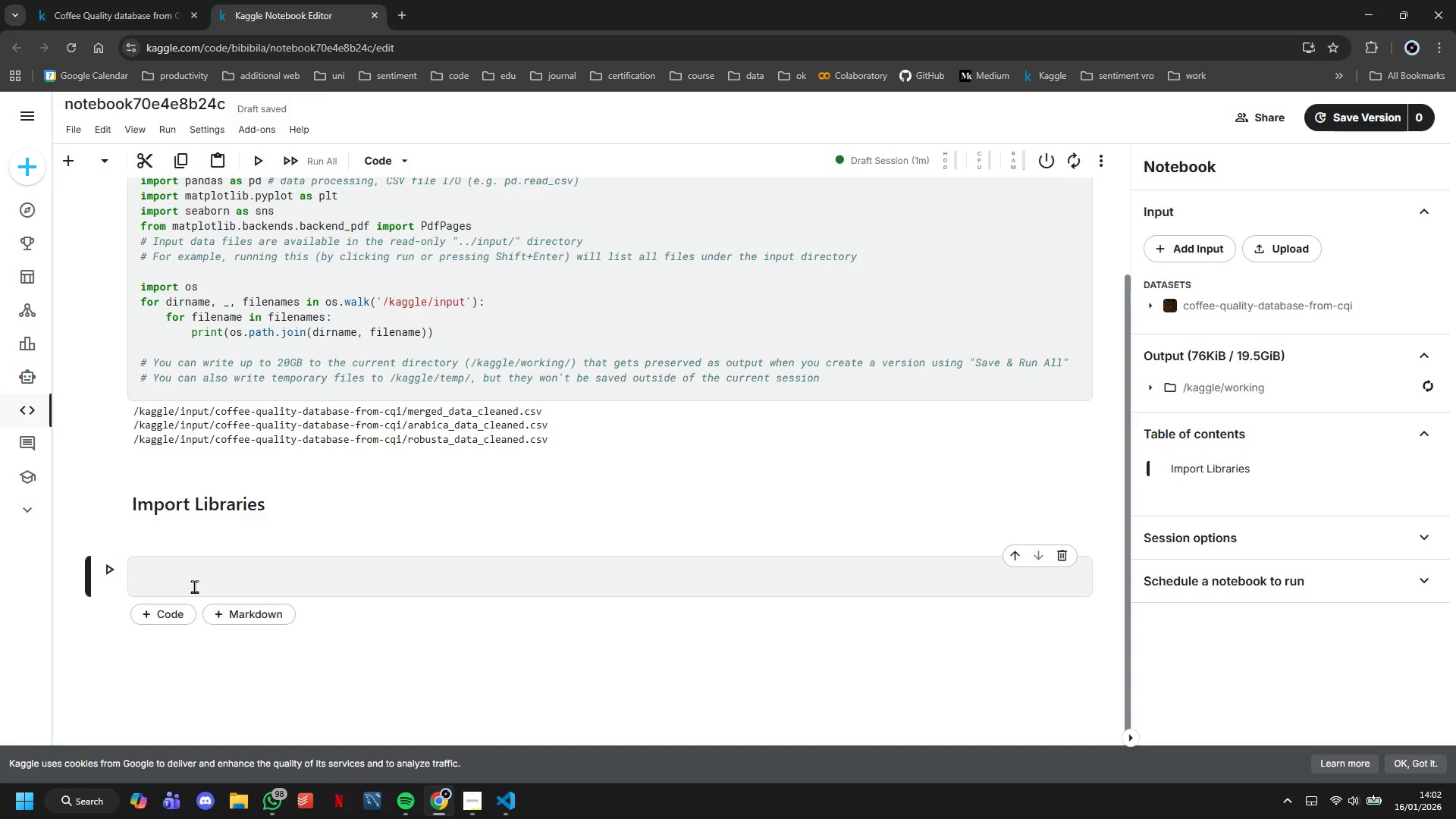 
scroll: coordinate [401, 450], scroll_direction: down, amount: 2.0
 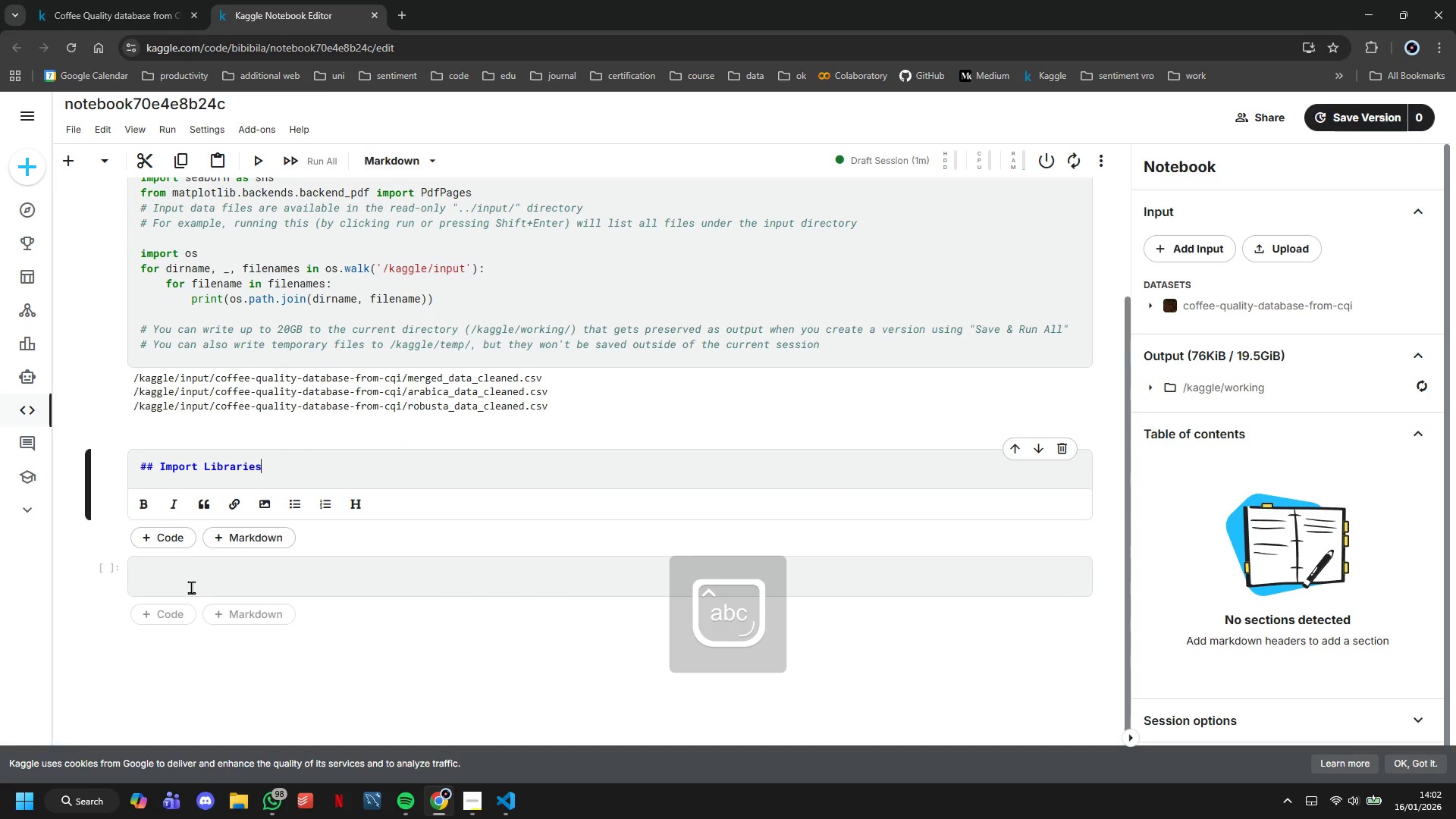 
wait(14.41)
 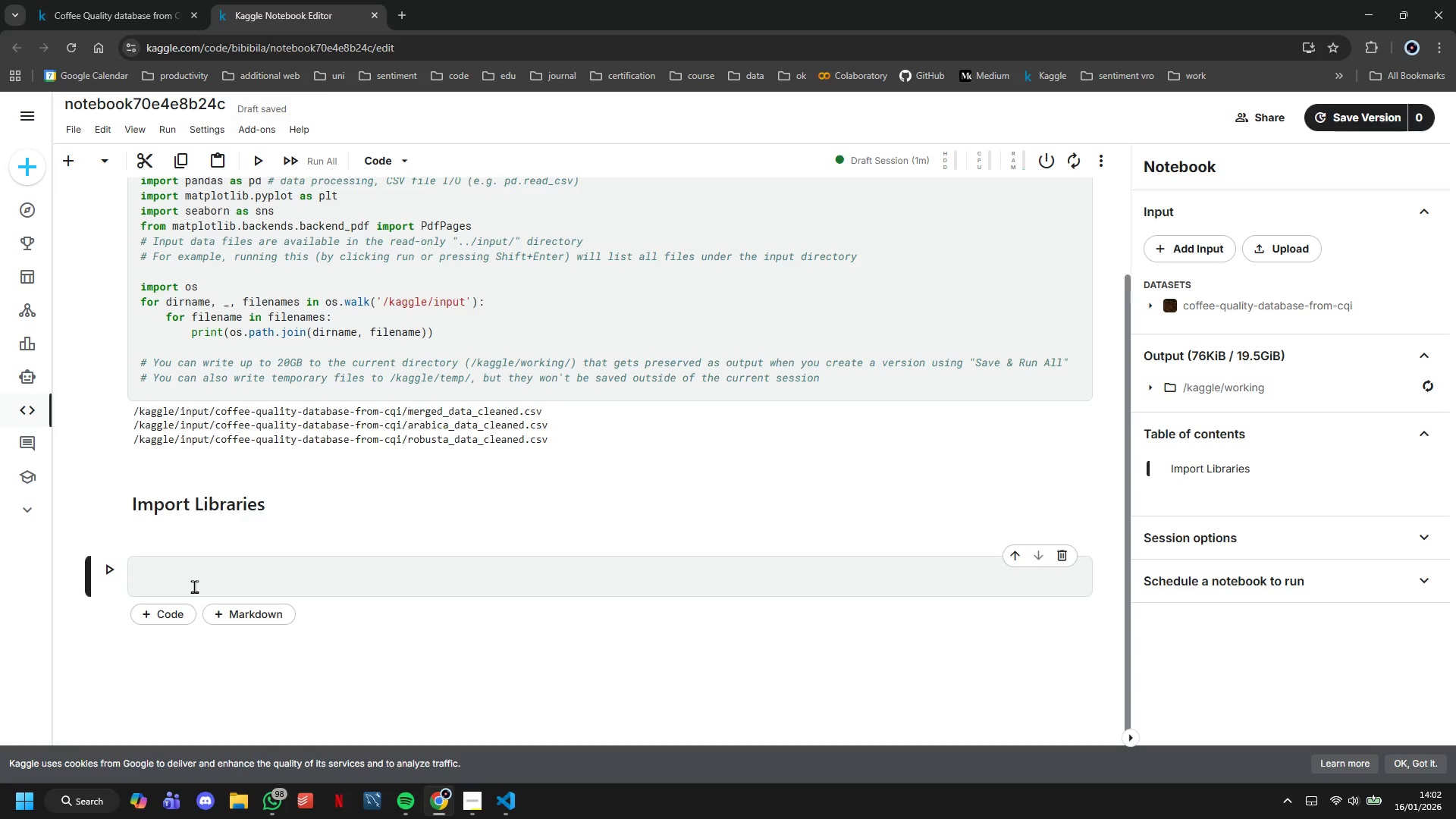 
left_click([517, 357])
 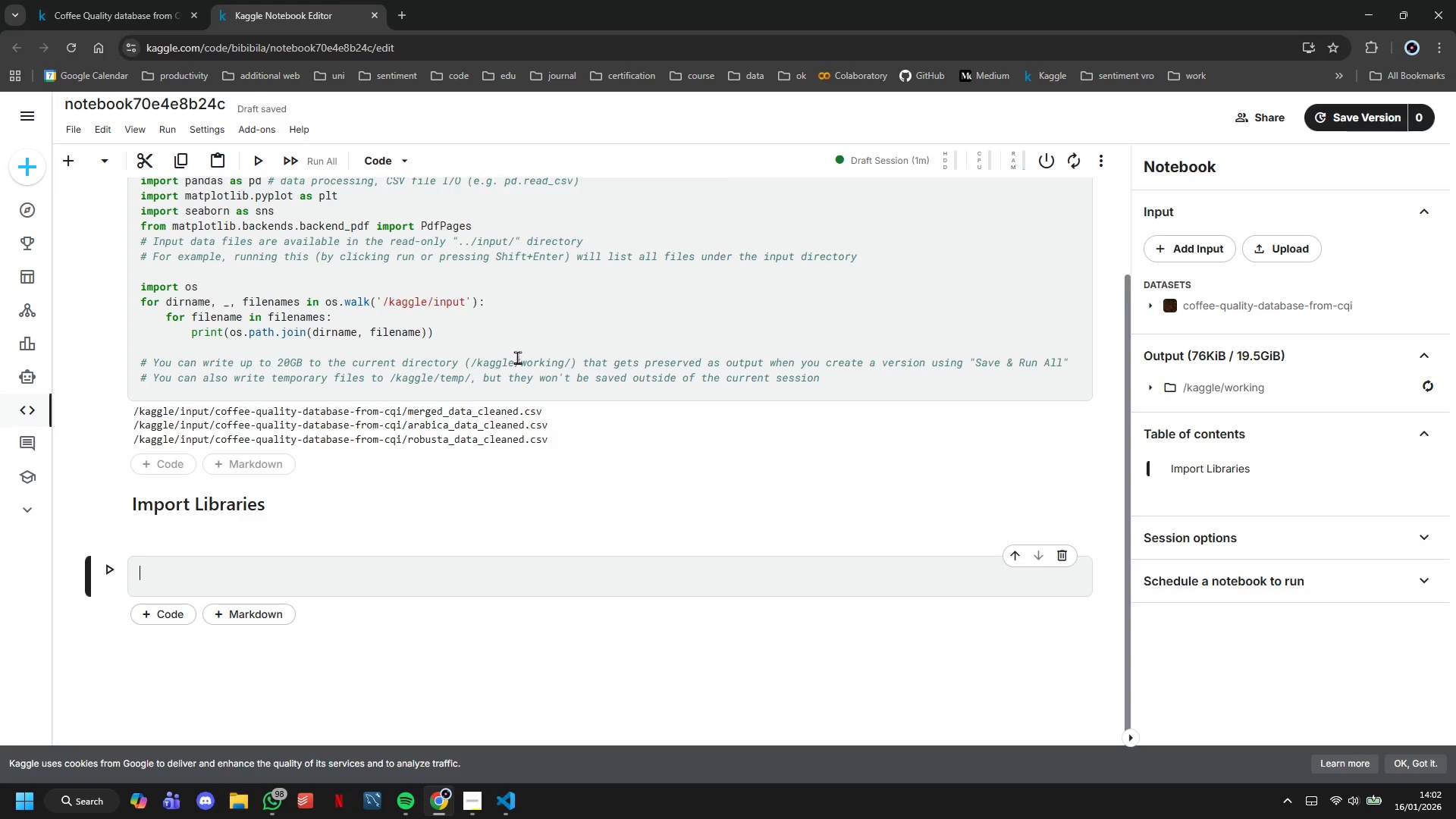 
left_click([447, 264])
 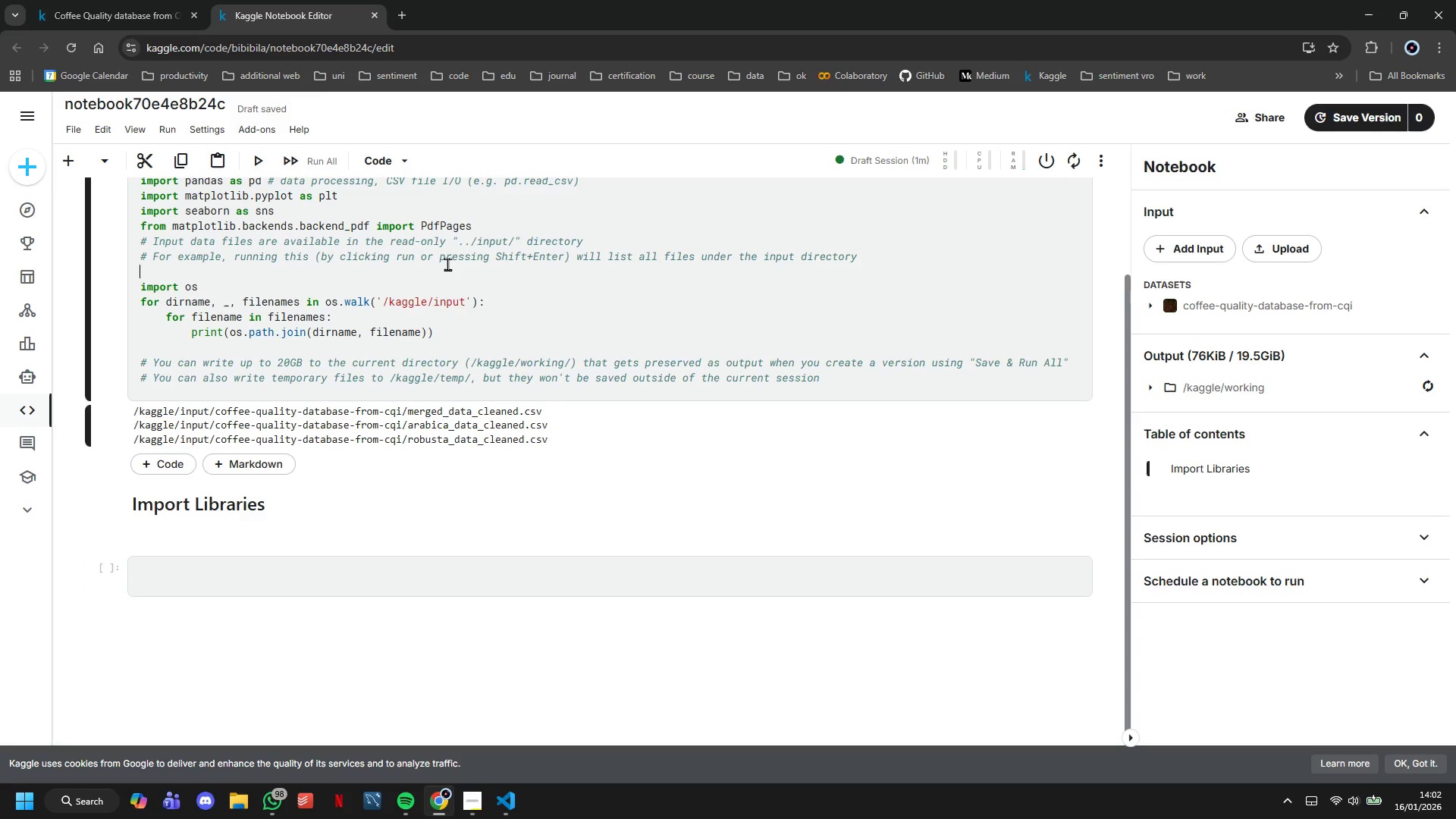 
key(Enter)
 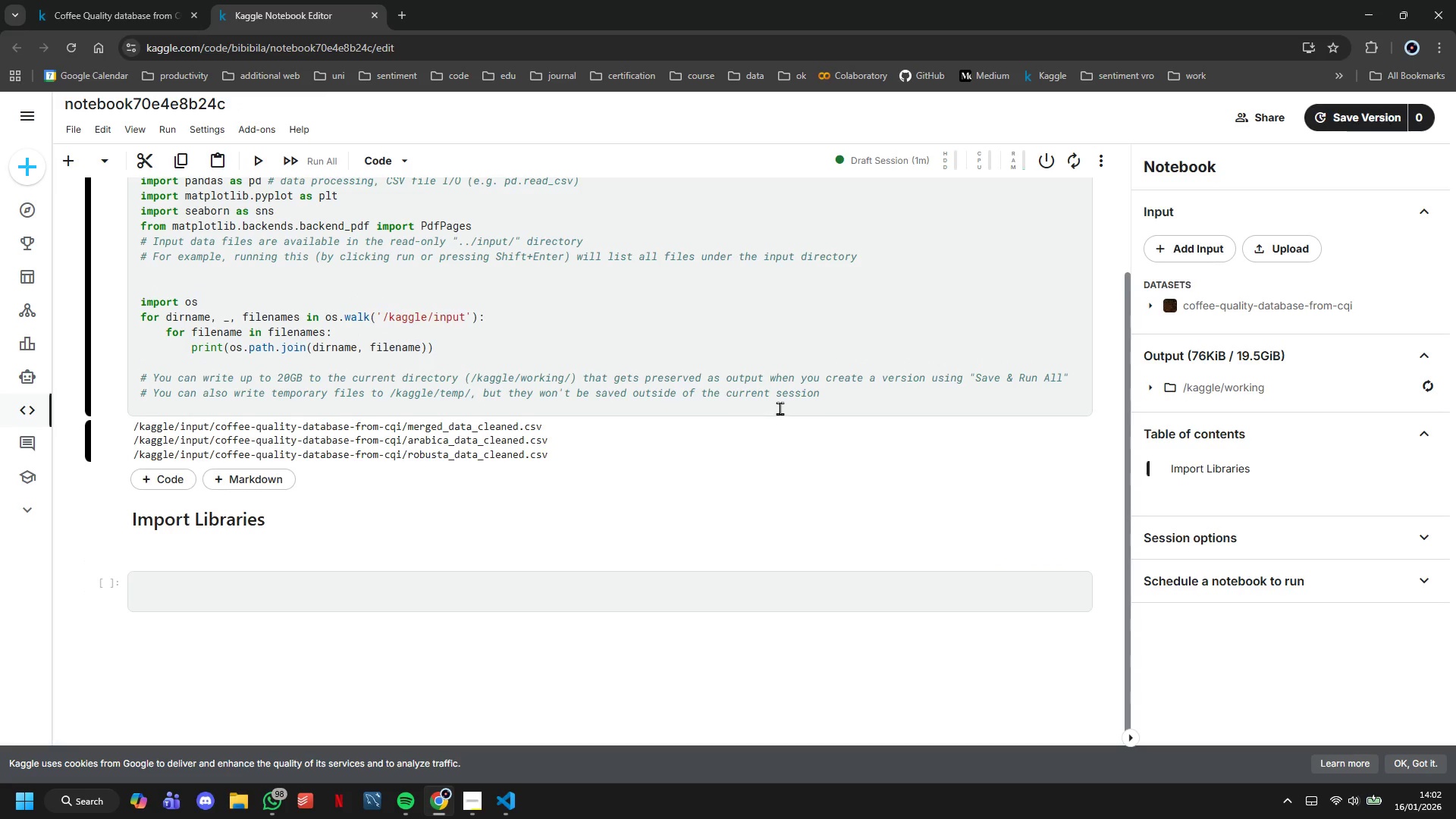 
left_click_drag(start_coordinate=[833, 394], to_coordinate=[88, 372])
 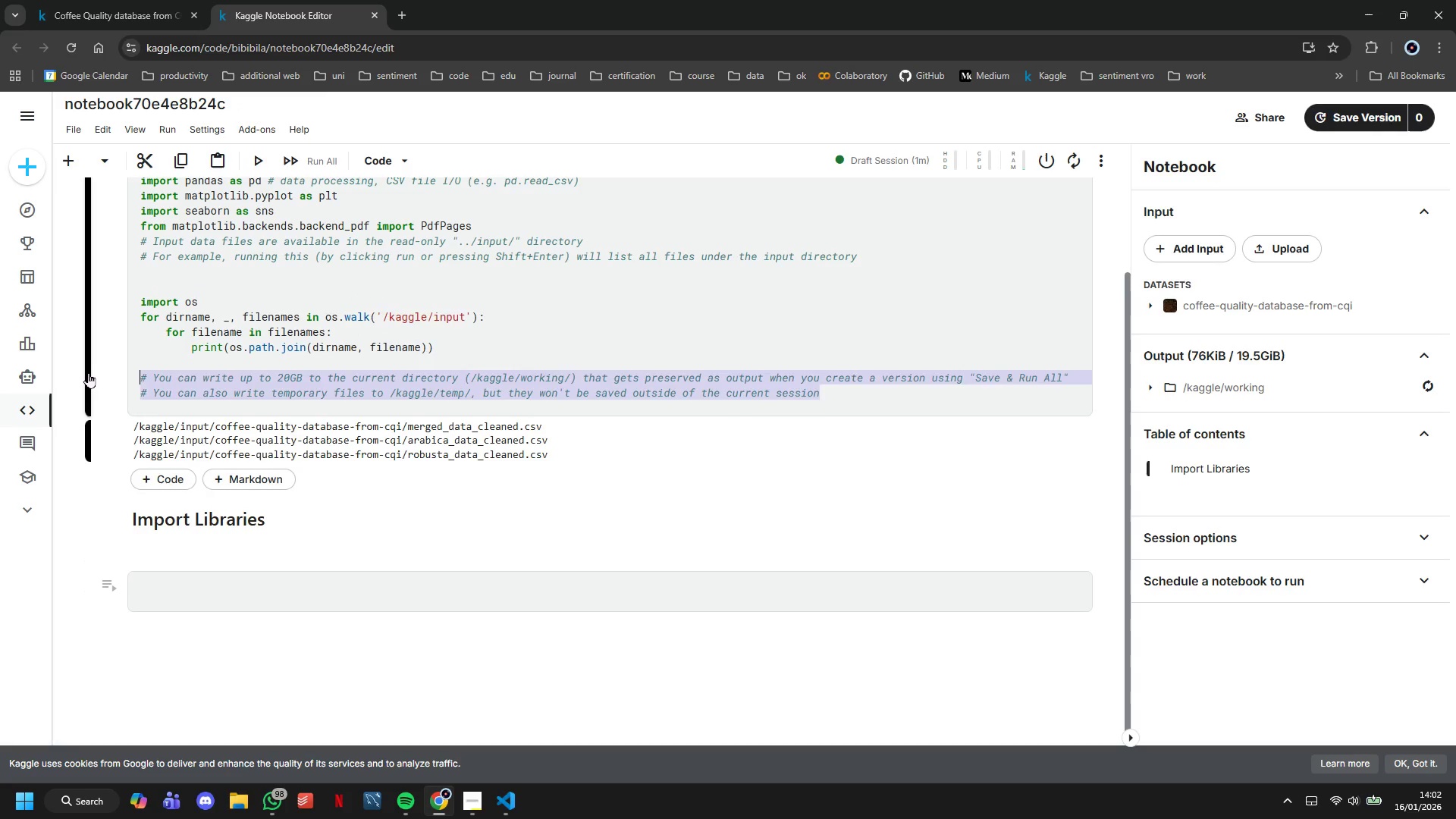 
key(Backspace)
 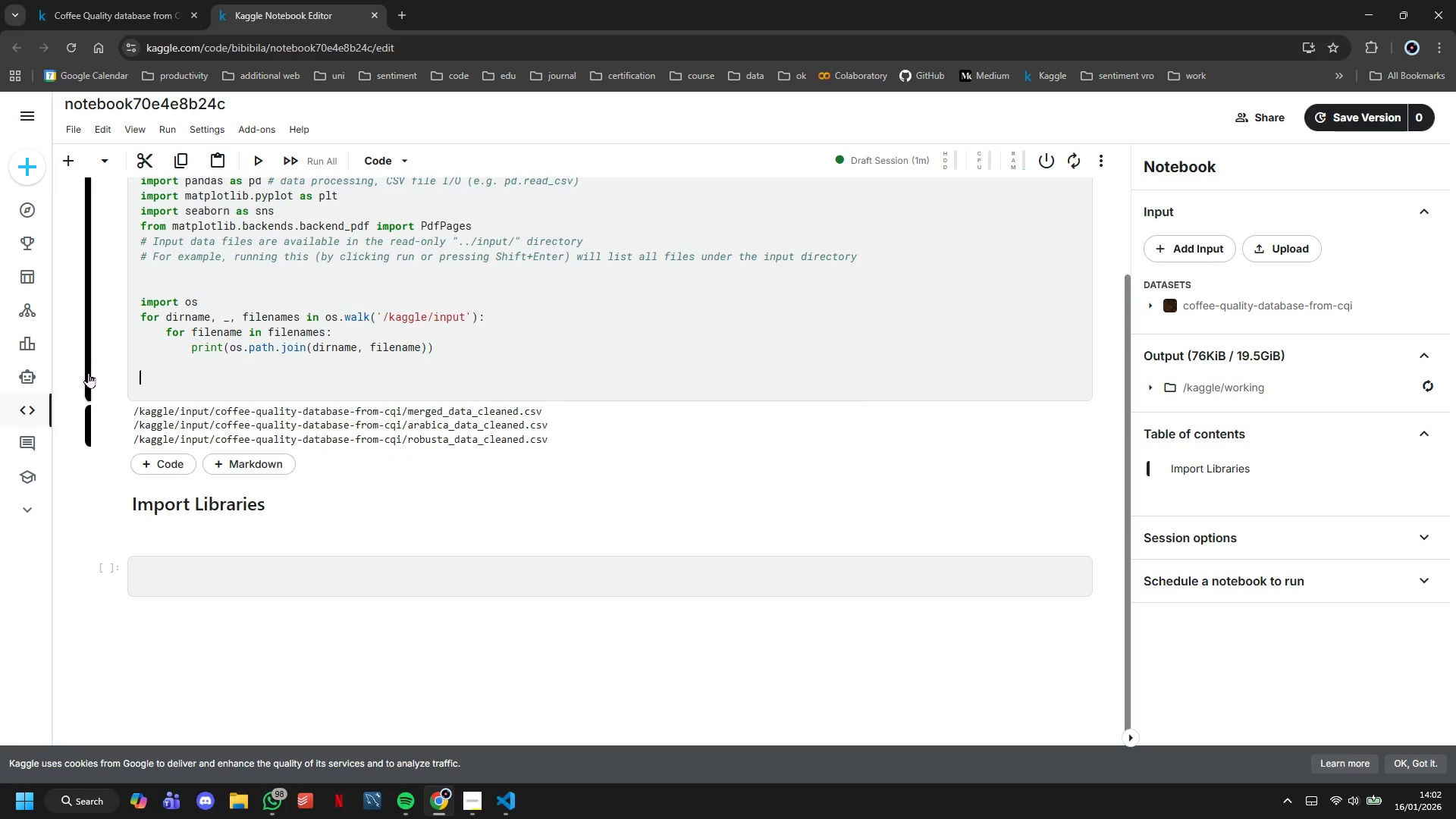 
key(Backspace)
 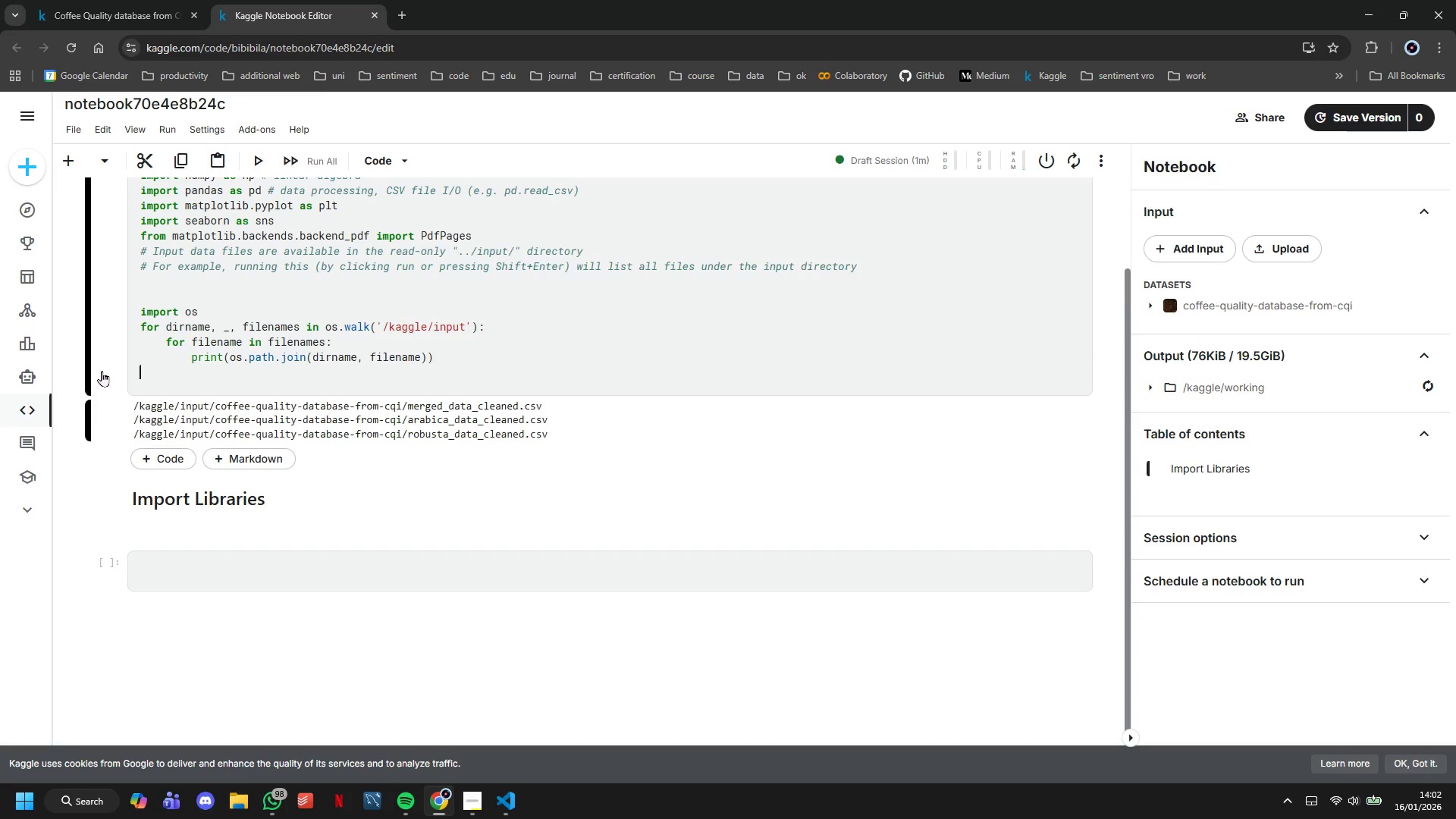 
key(Backspace)
 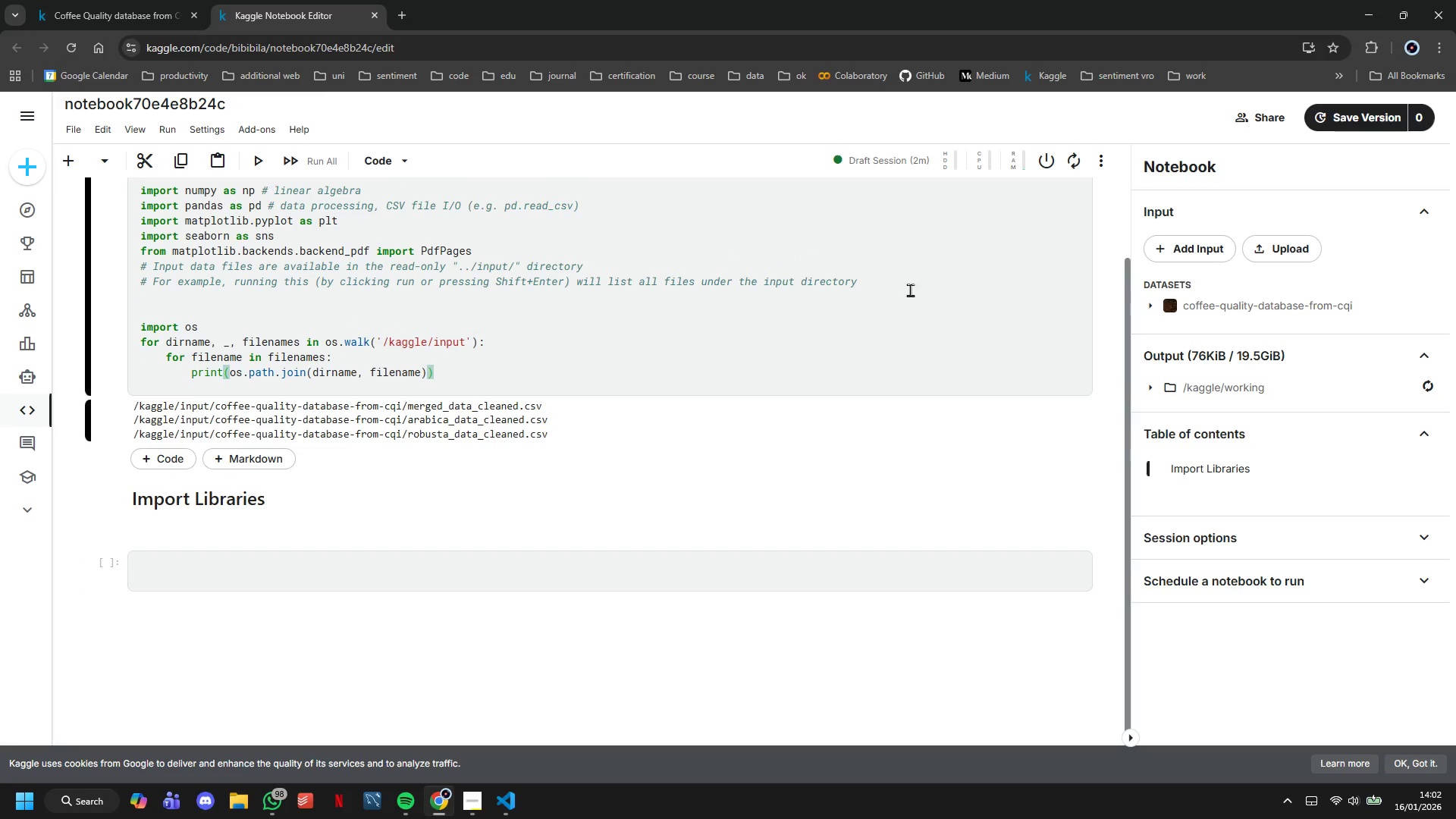 
left_click_drag(start_coordinate=[908, 277], to_coordinate=[111, 259])
 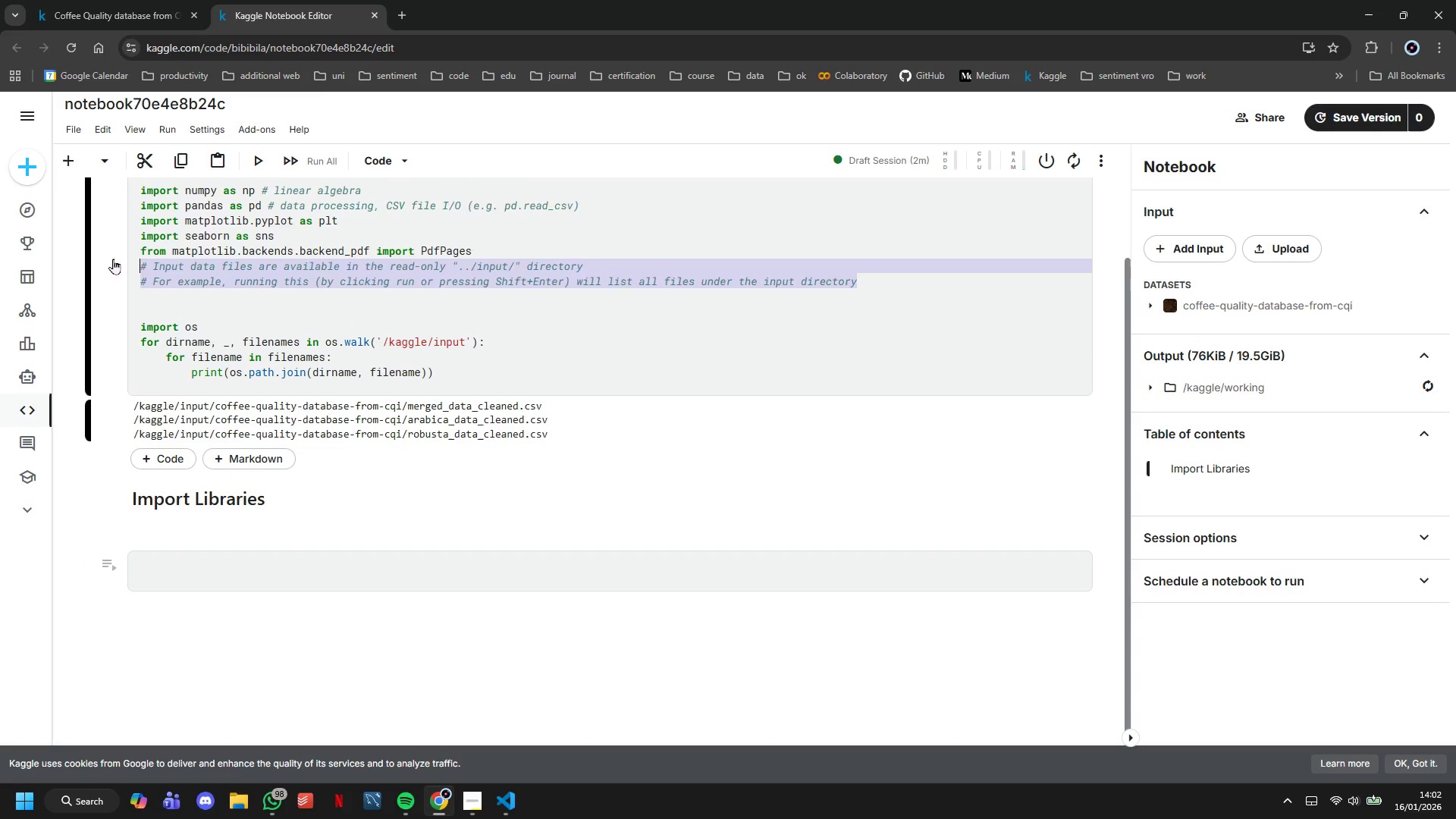 
key(Backspace)
 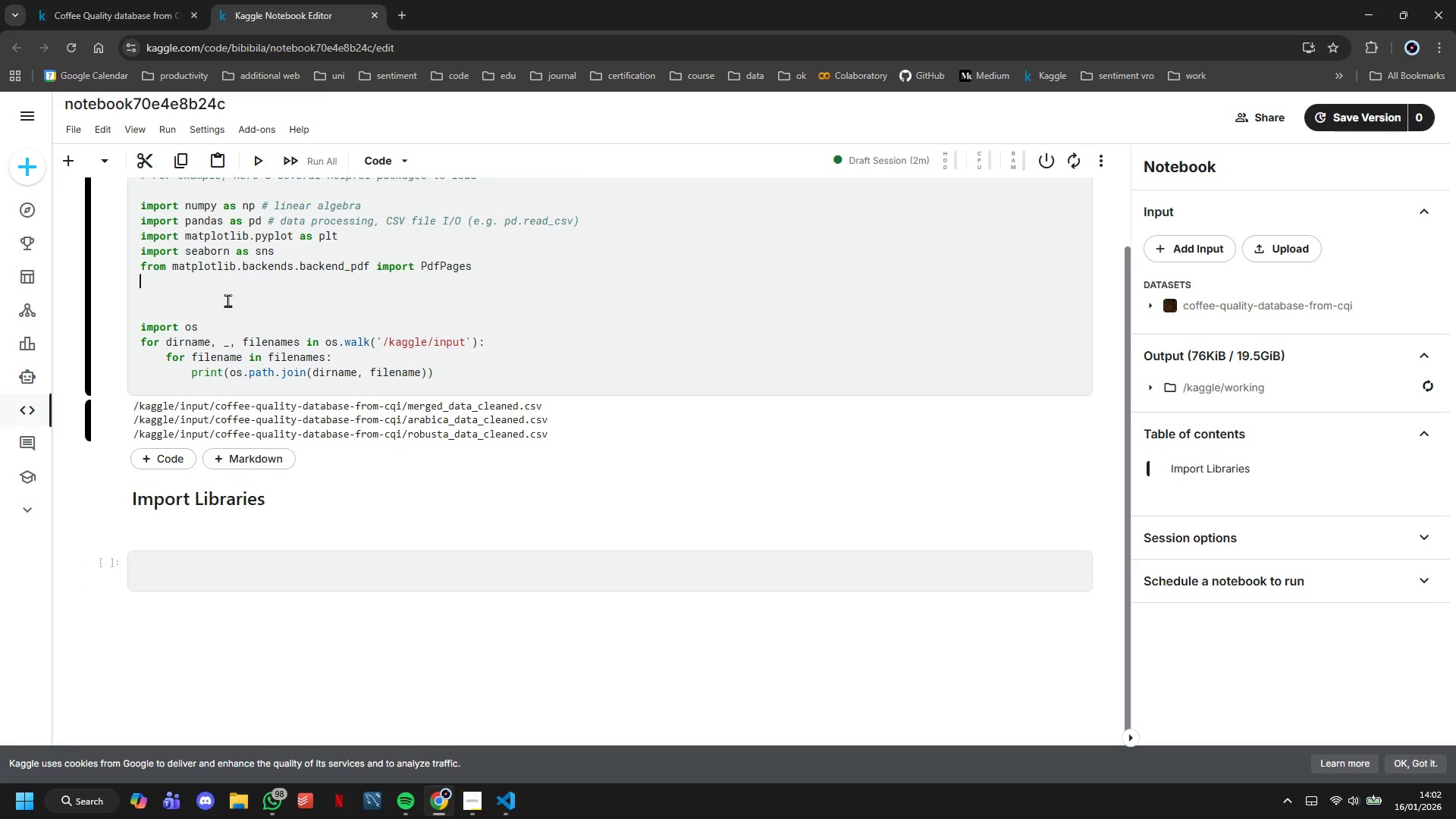 
scroll: coordinate [228, 300], scroll_direction: up, amount: 2.0
 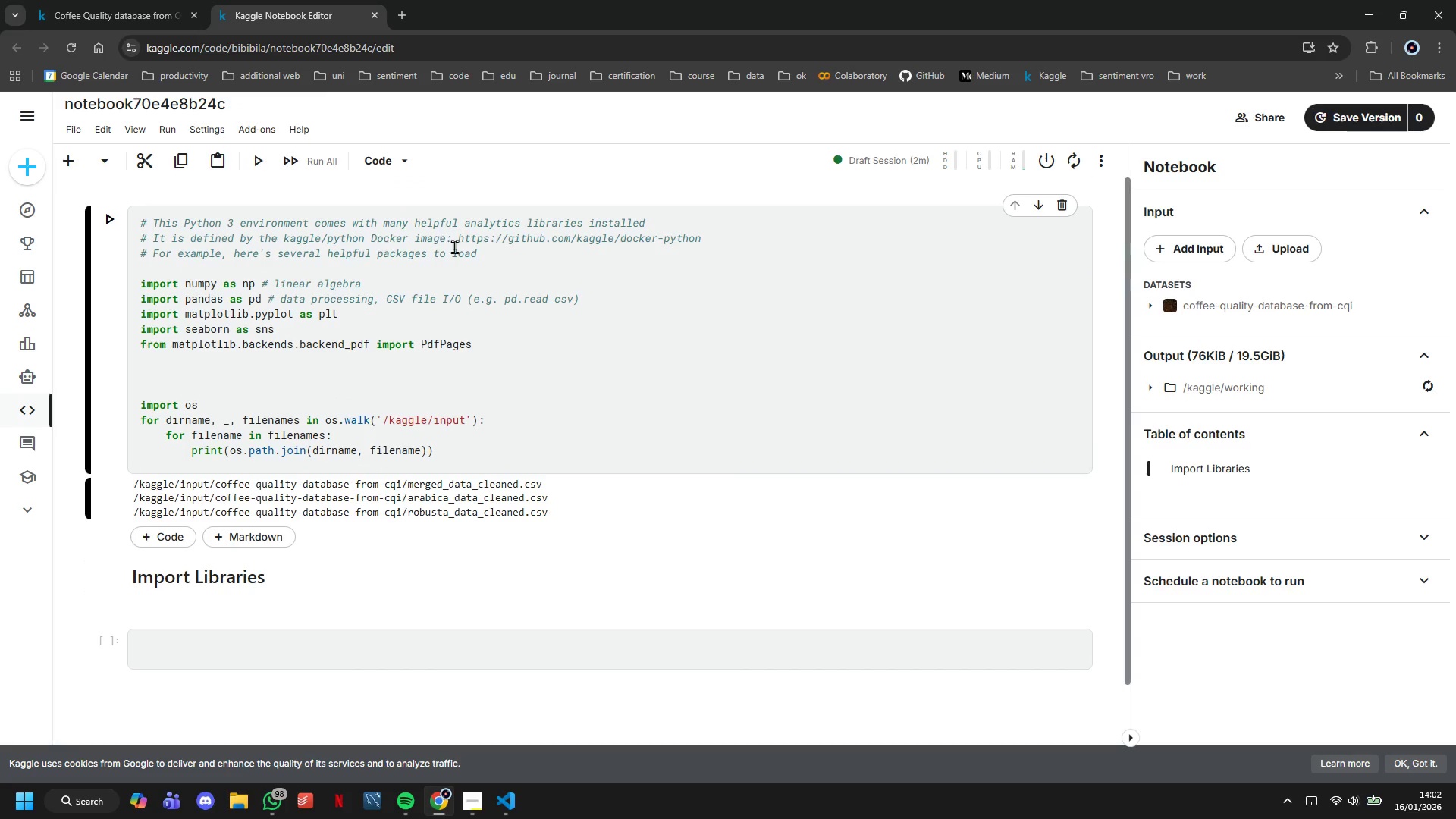 
left_click_drag(start_coordinate=[492, 253], to_coordinate=[79, 222])
 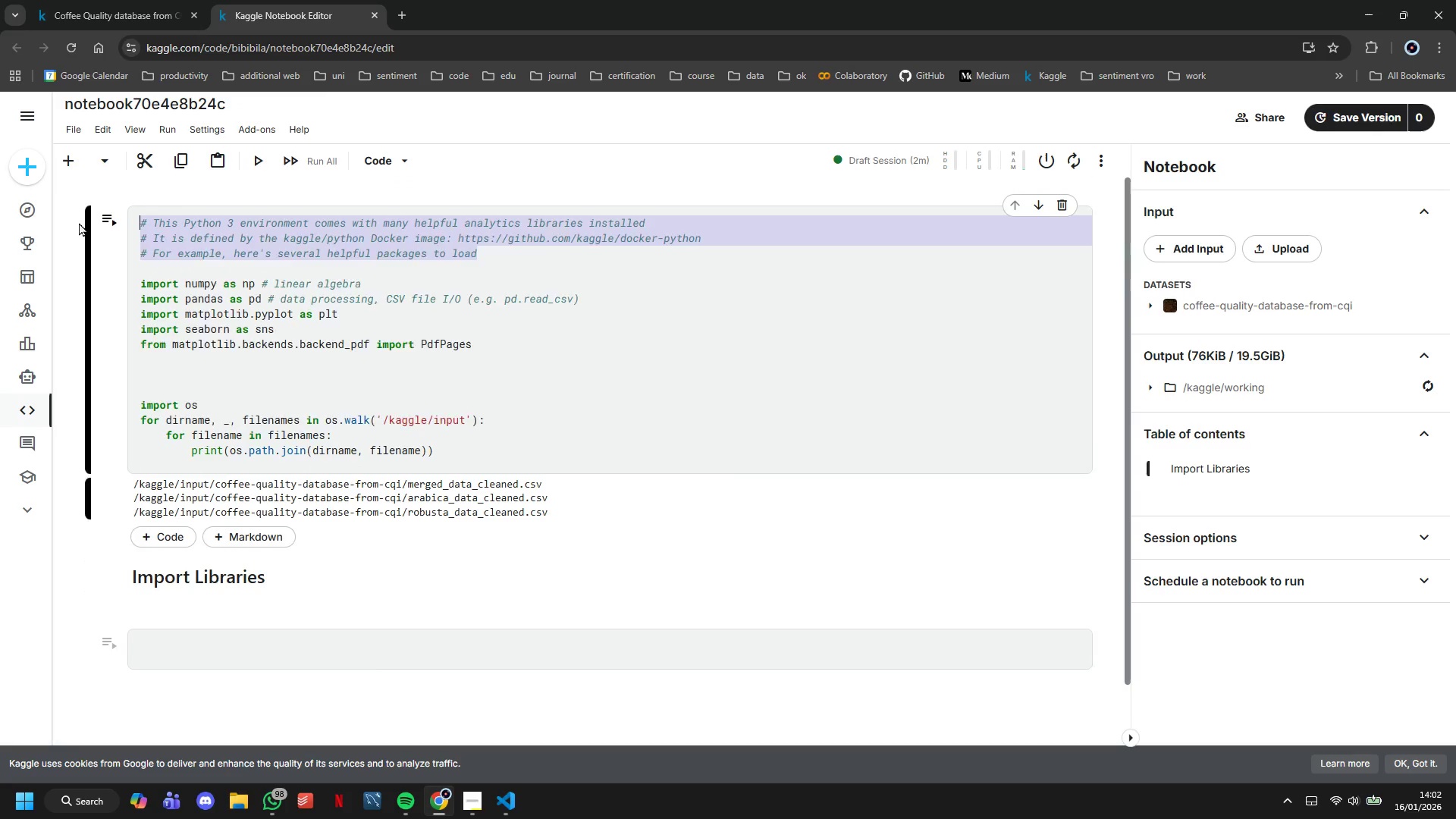 
key(Backspace)
 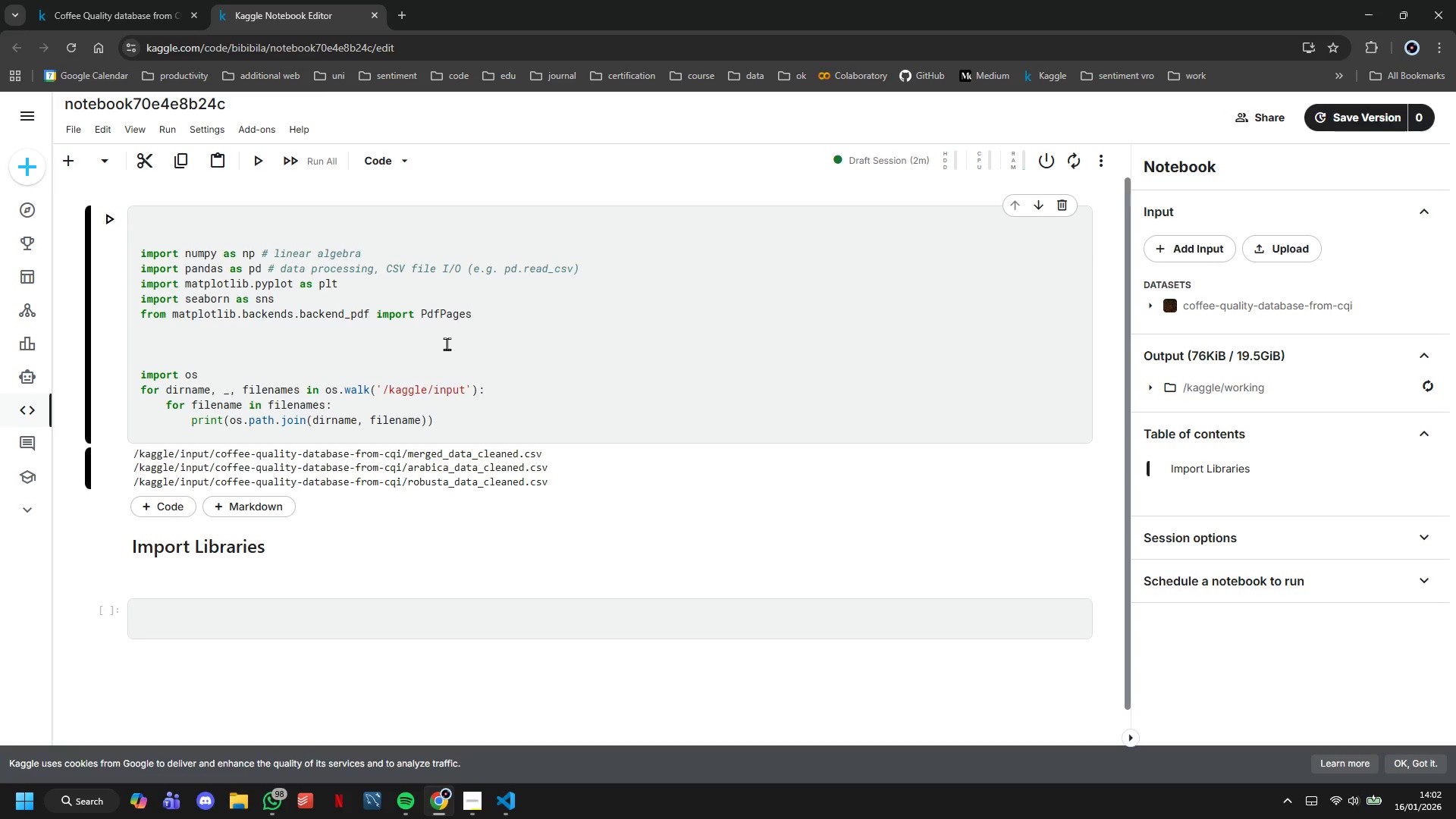 
key(ArrowDown)
 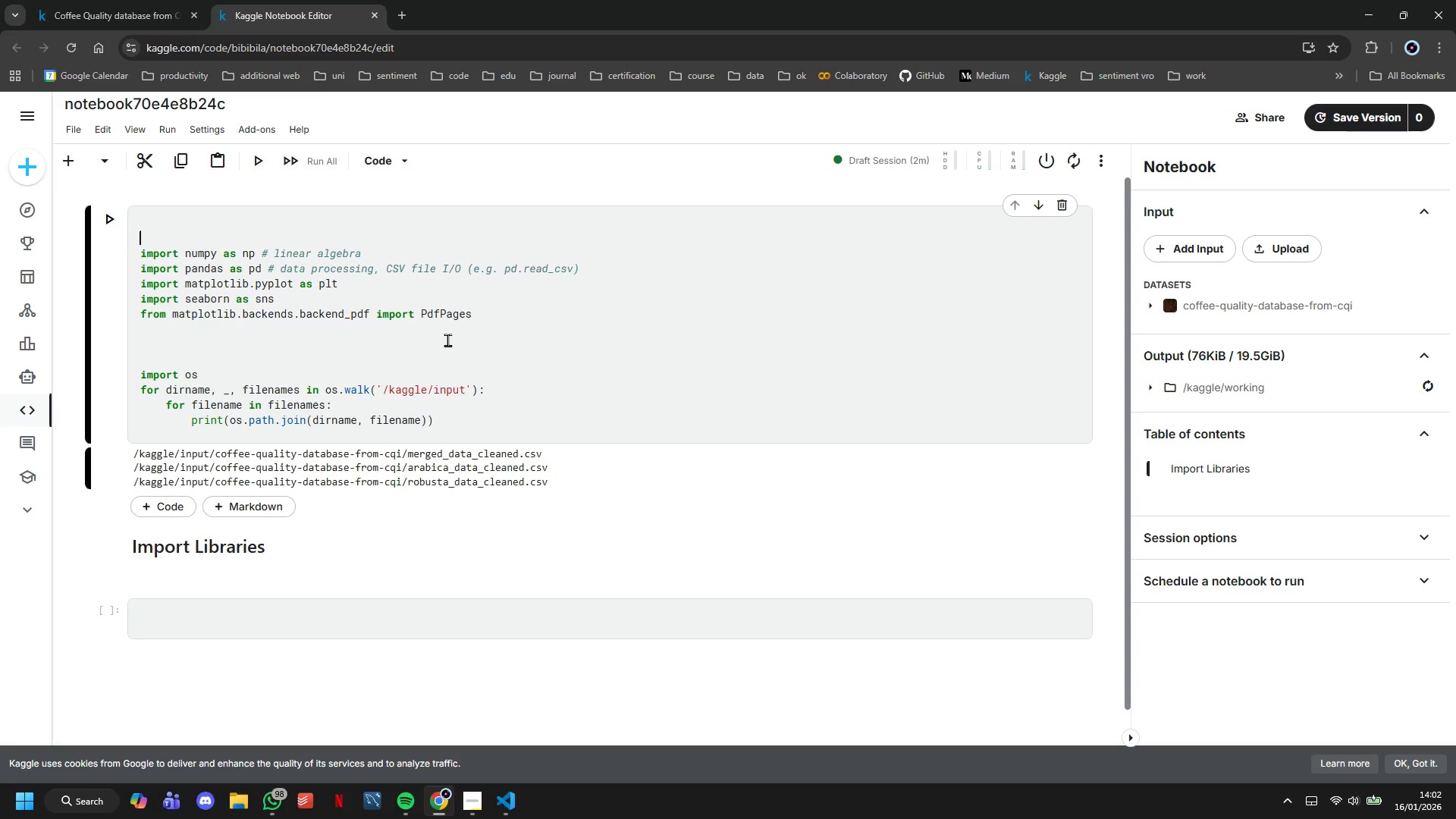 
key(ArrowDown)
 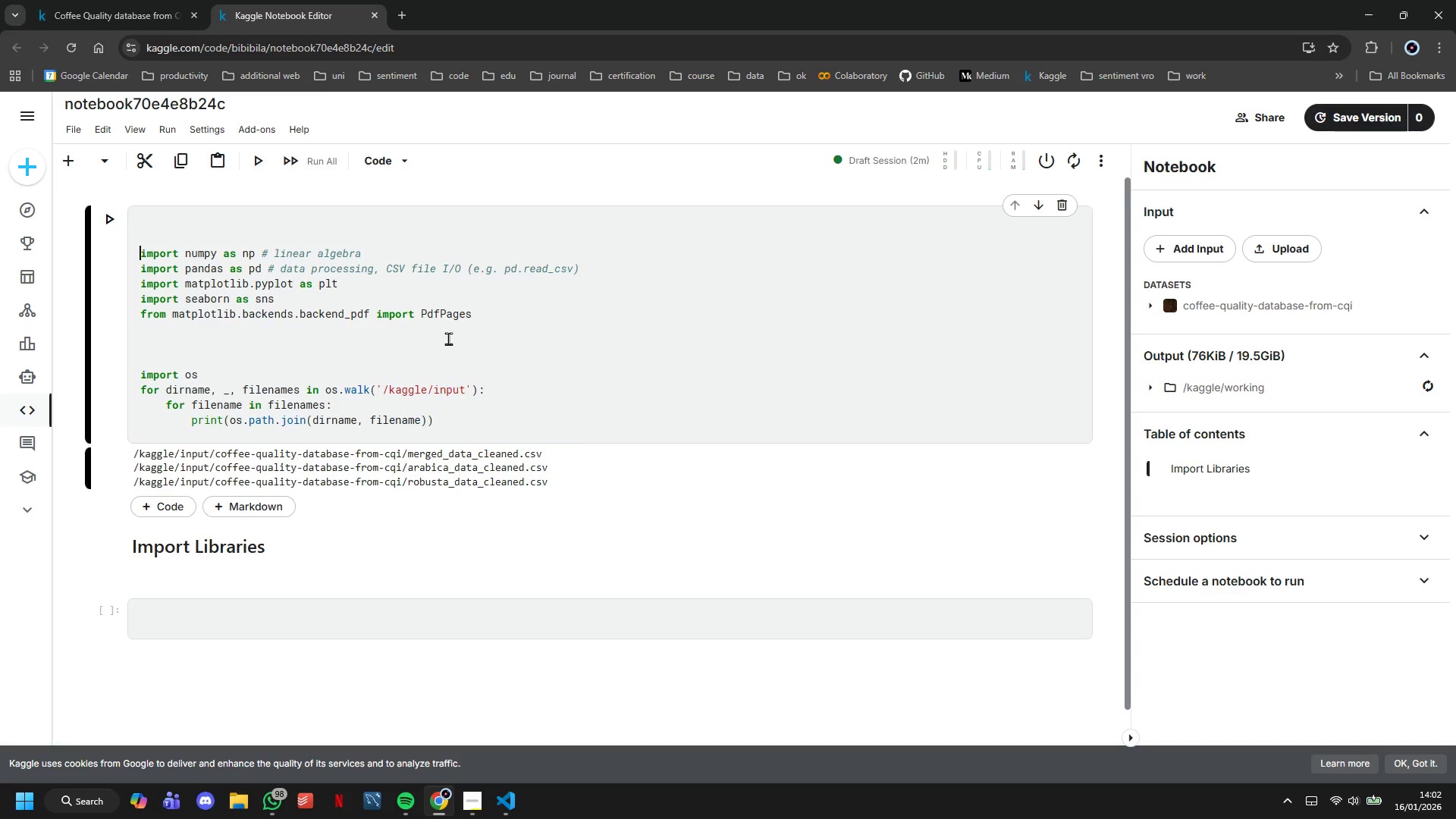 
key(Backspace)
 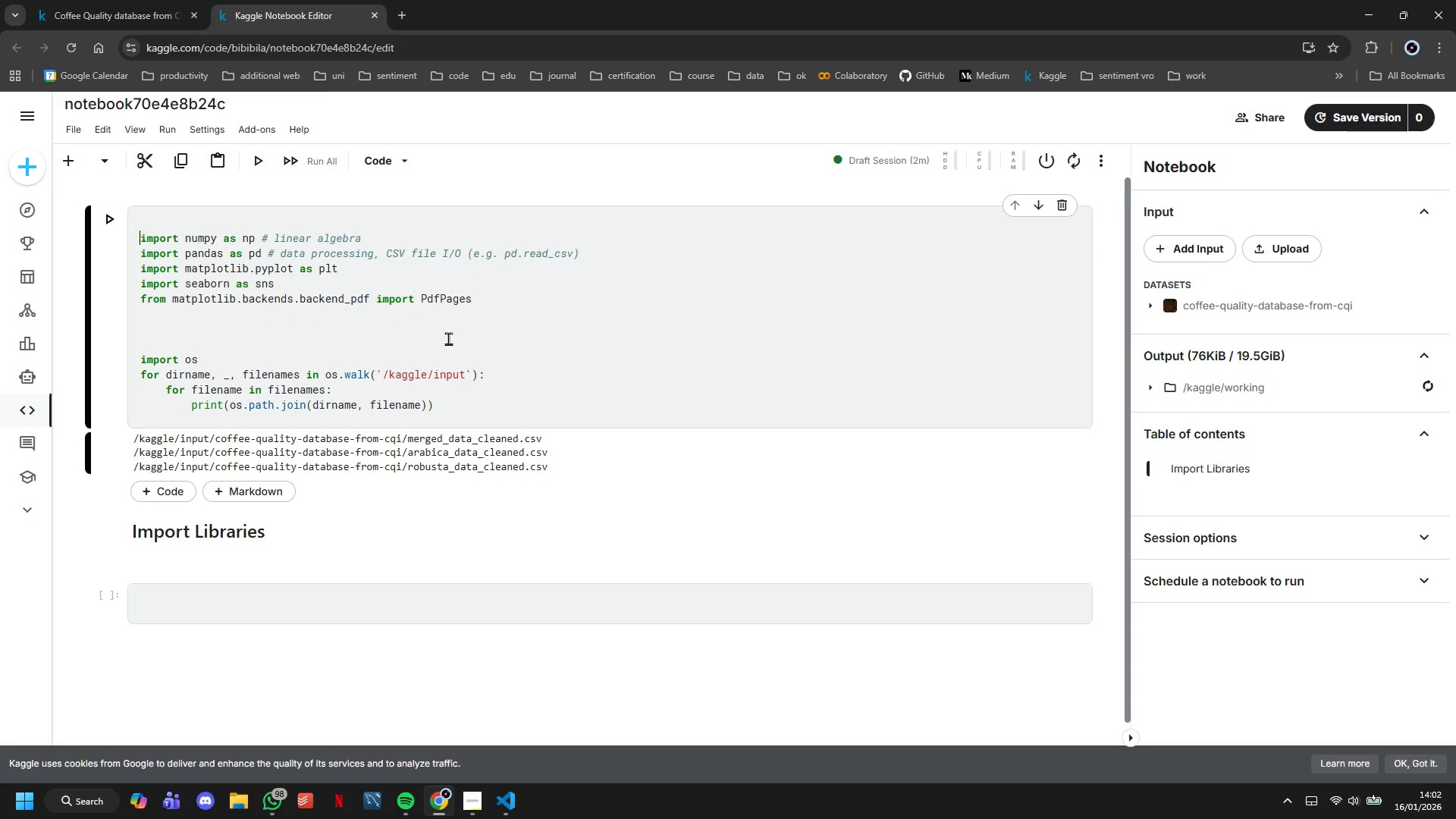 
key(Backspace)
 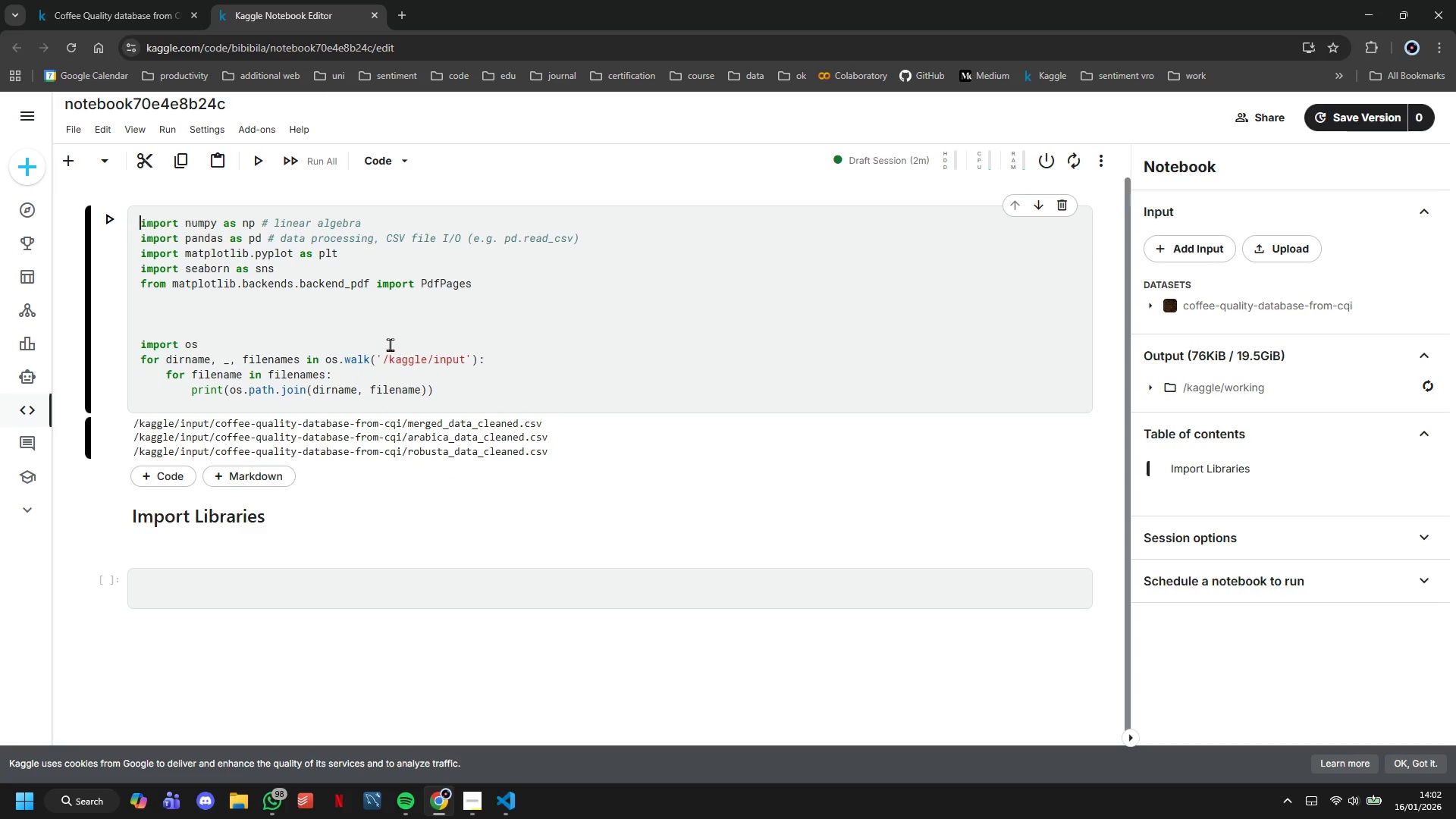 
left_click([385, 315])
 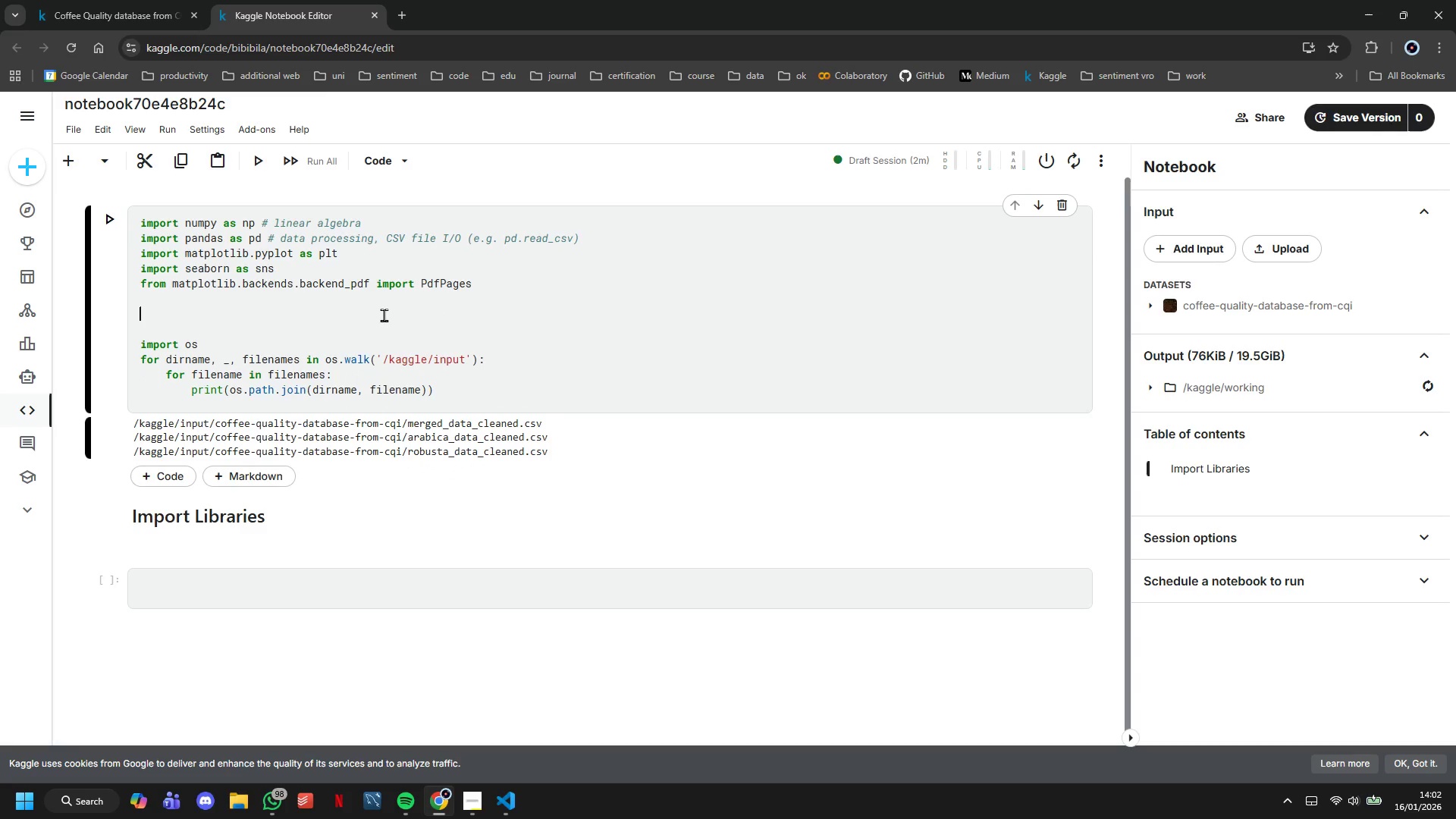 
type(sns.set_style)
 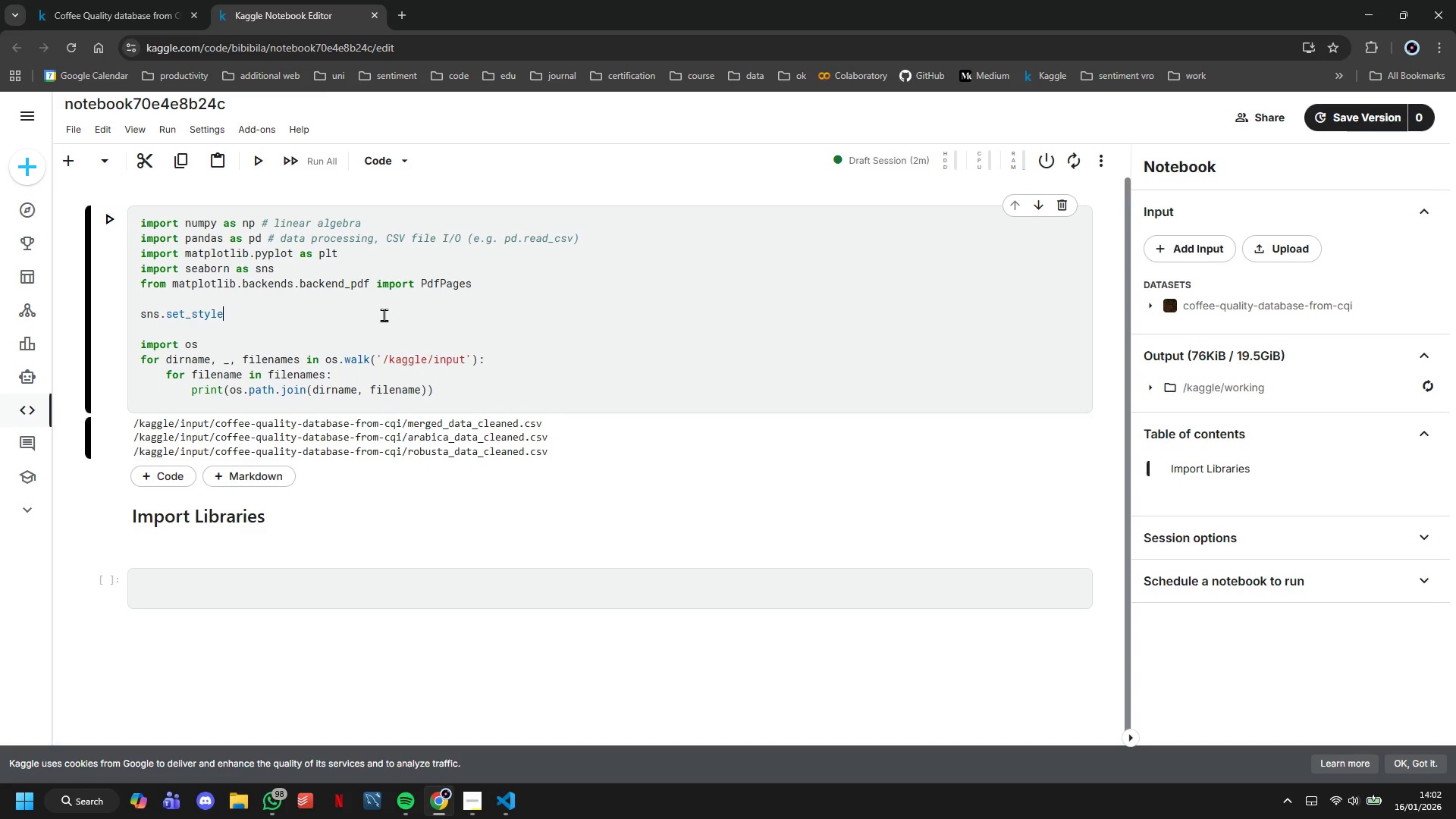 
wait(8.62)
 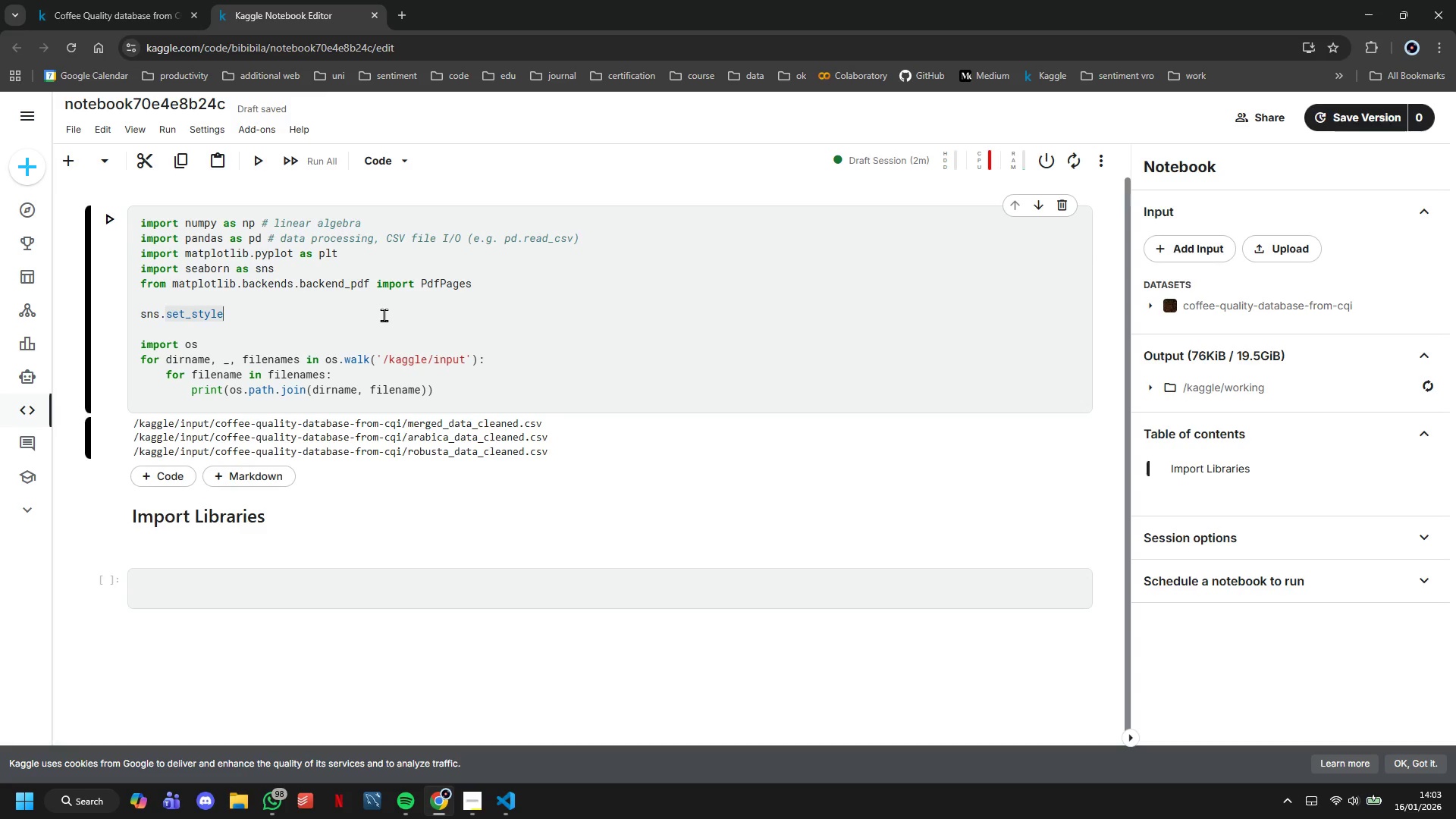 
type(("whitegrid)
 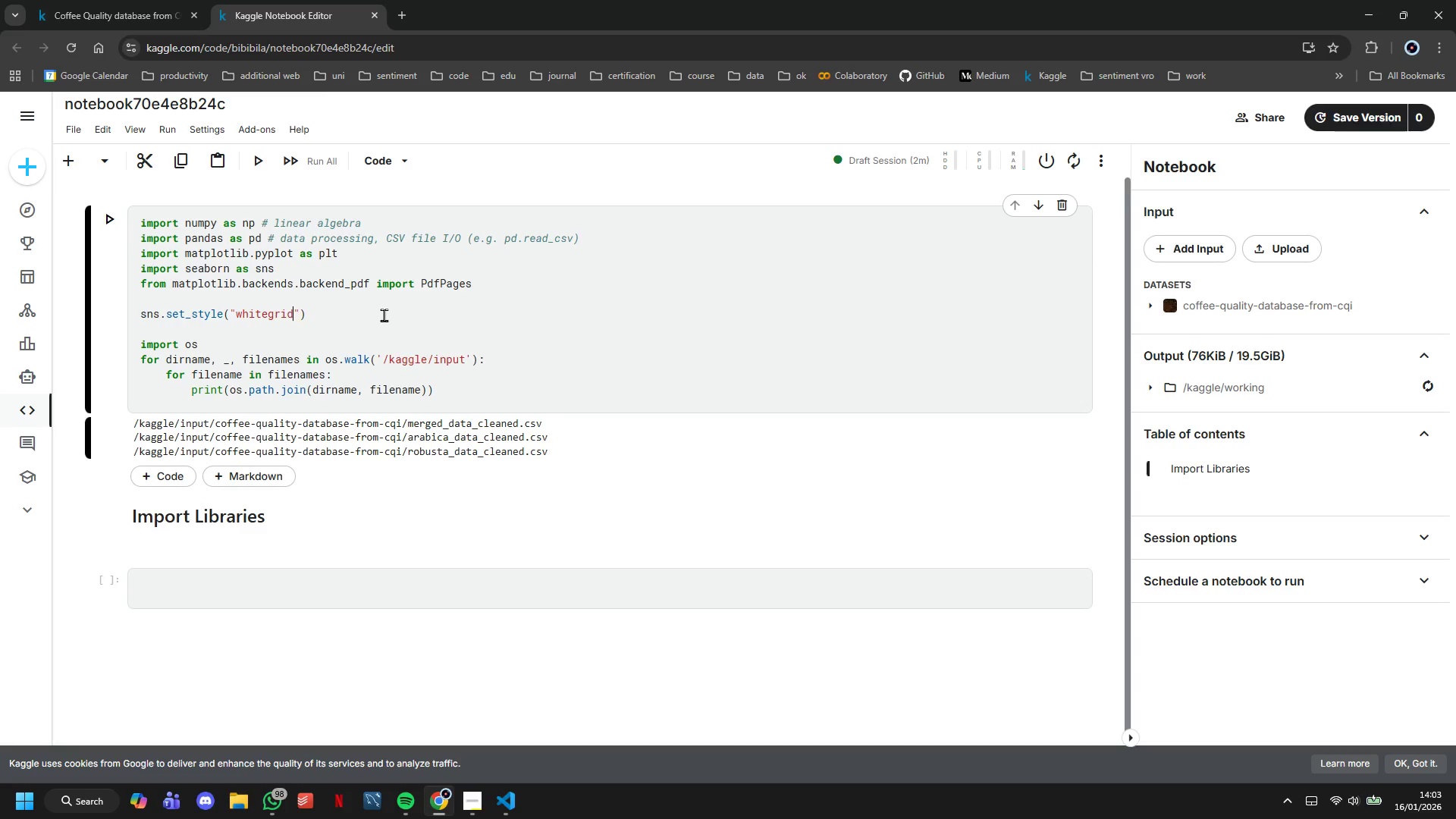 
key(ArrowRight)
 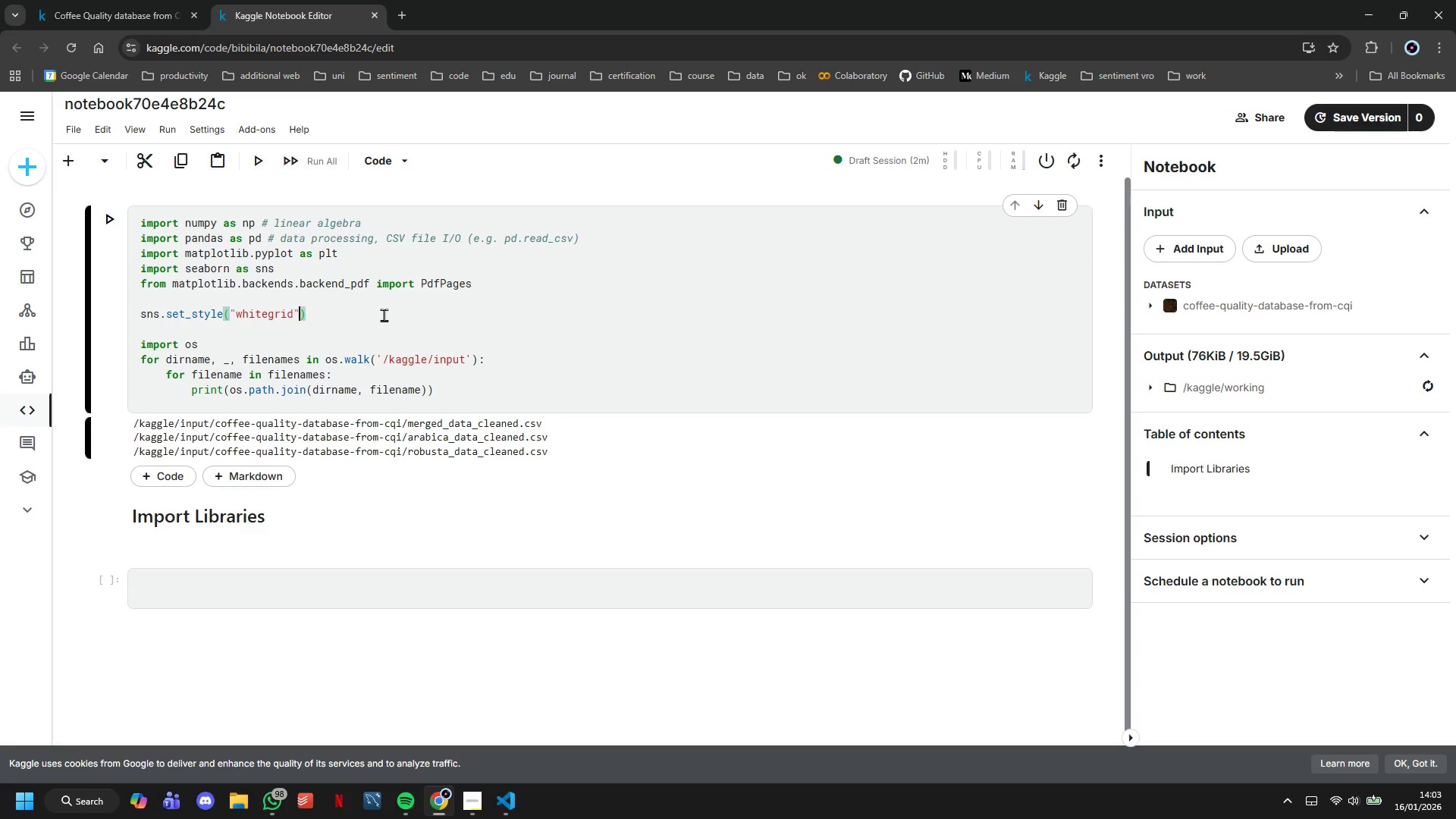 
key(ArrowRight)
 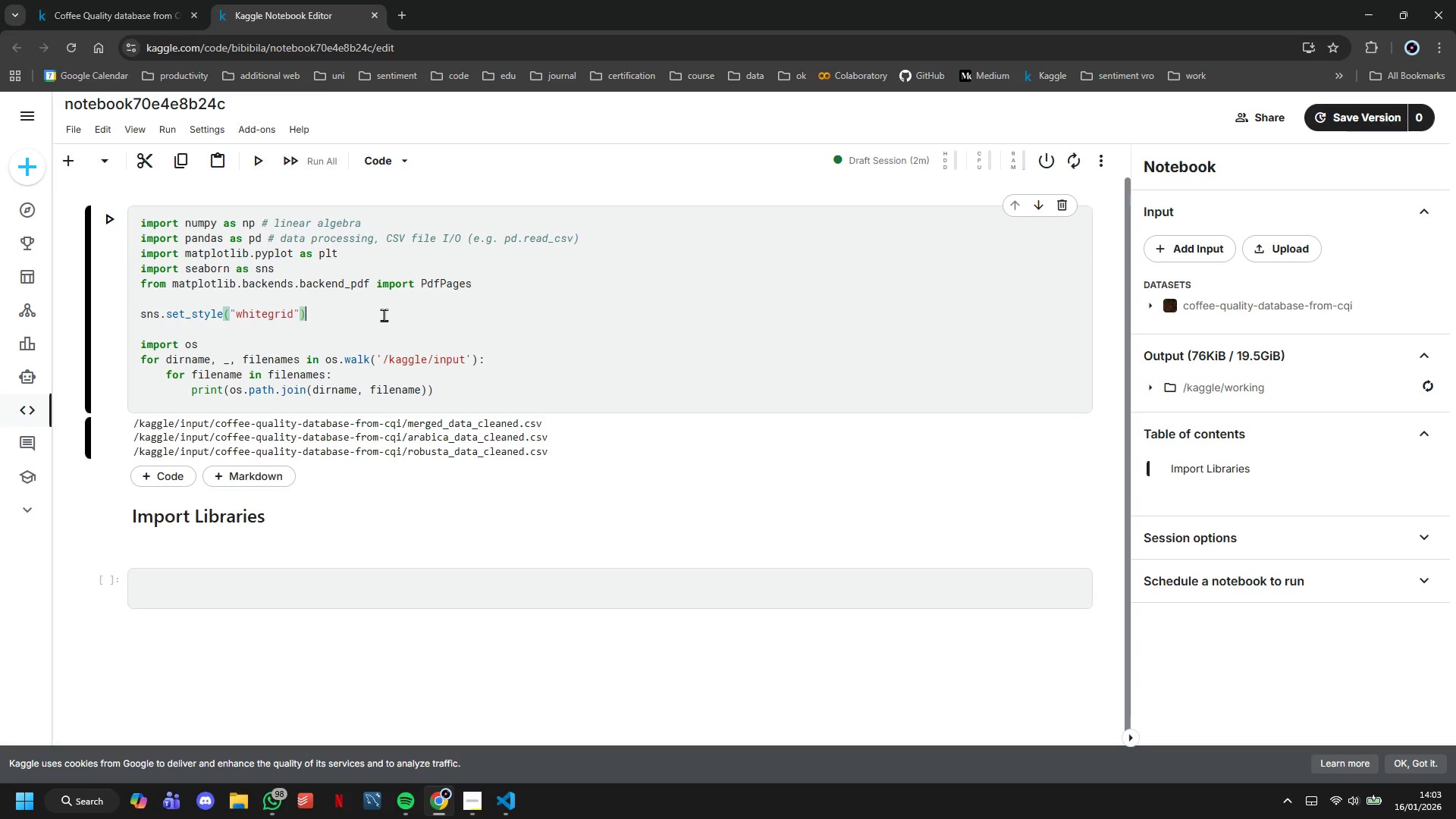 
key(Enter)
 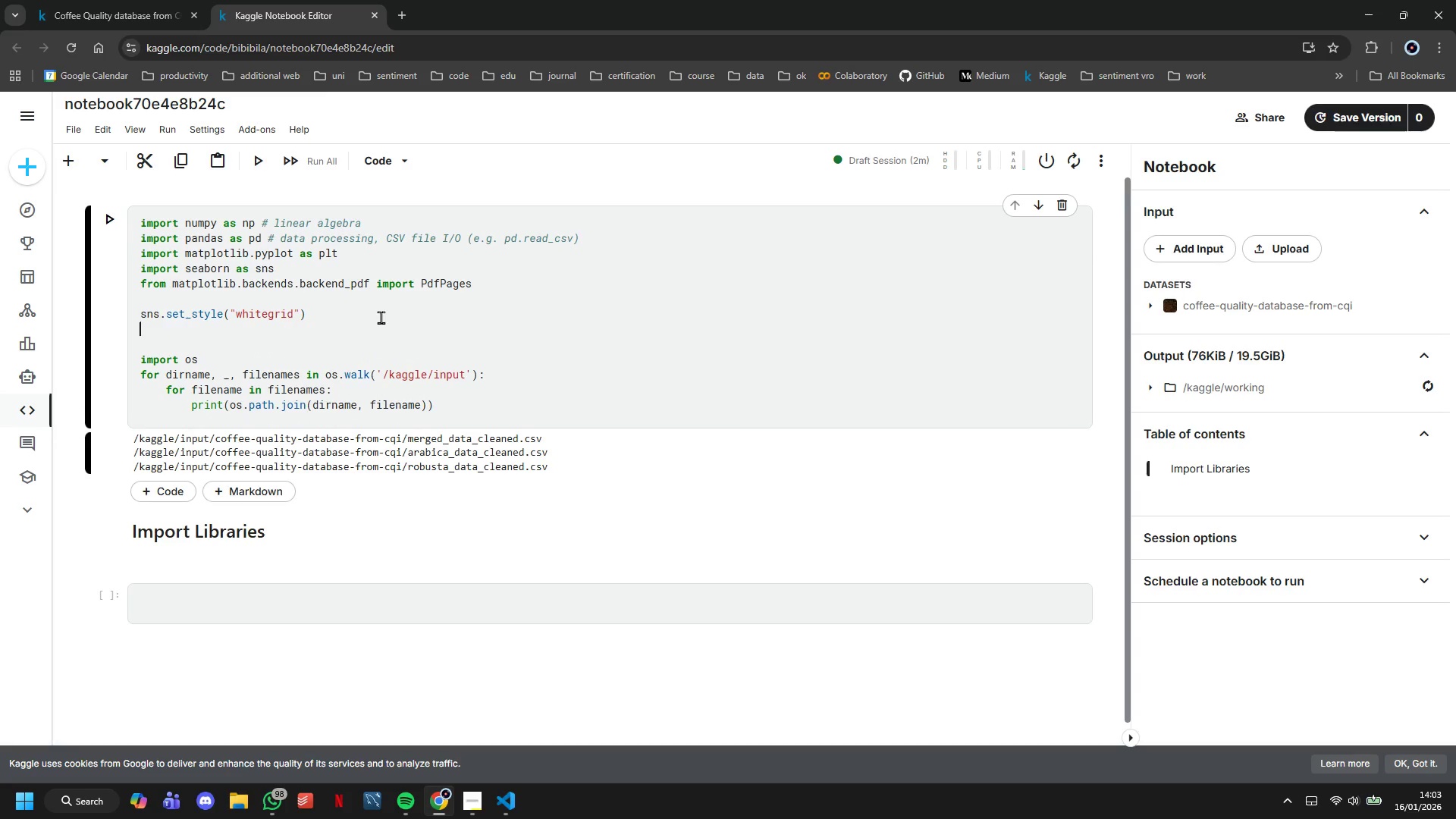 
type(sns.set_palette("husl)
 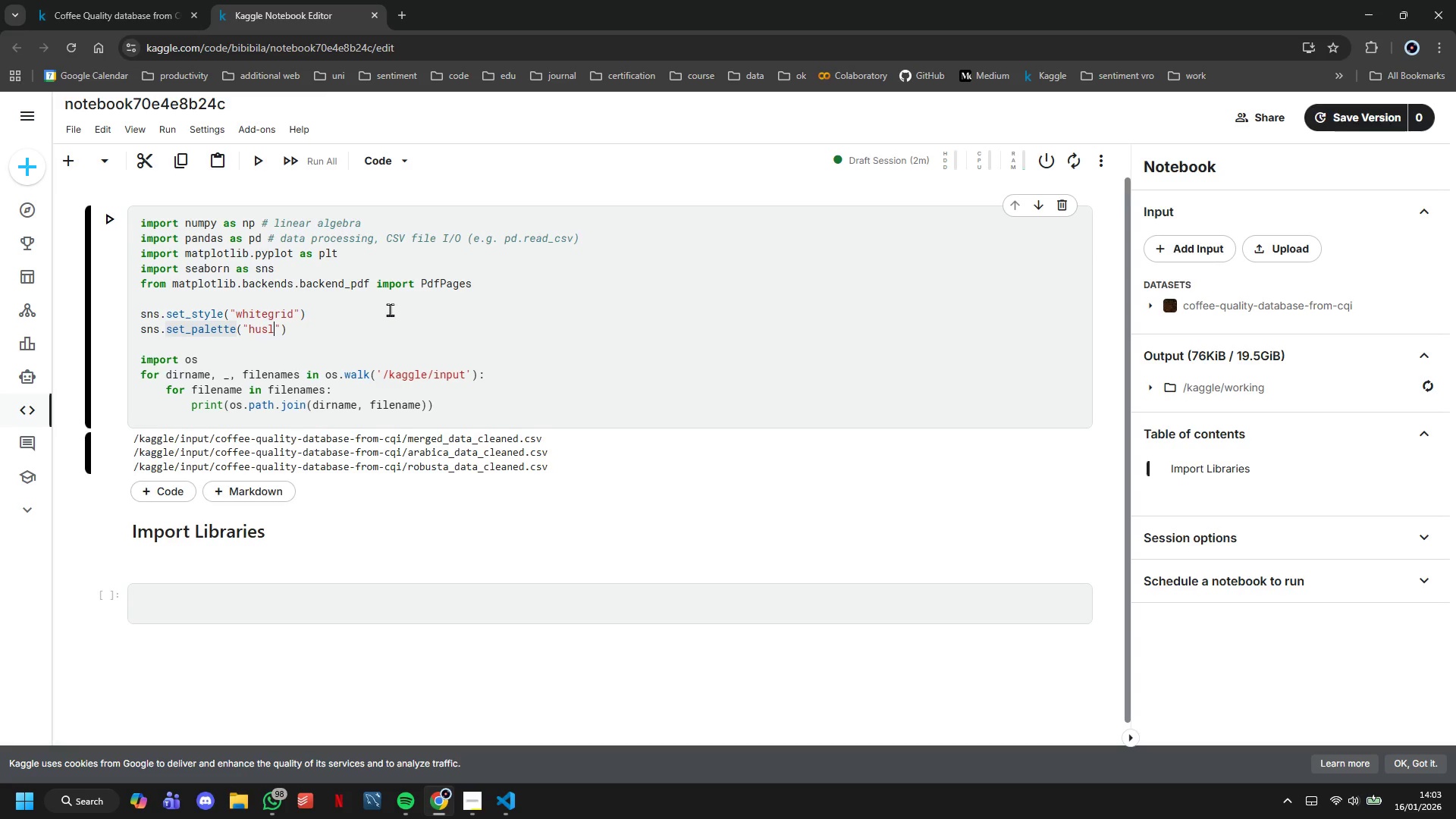 
wait(11.8)
 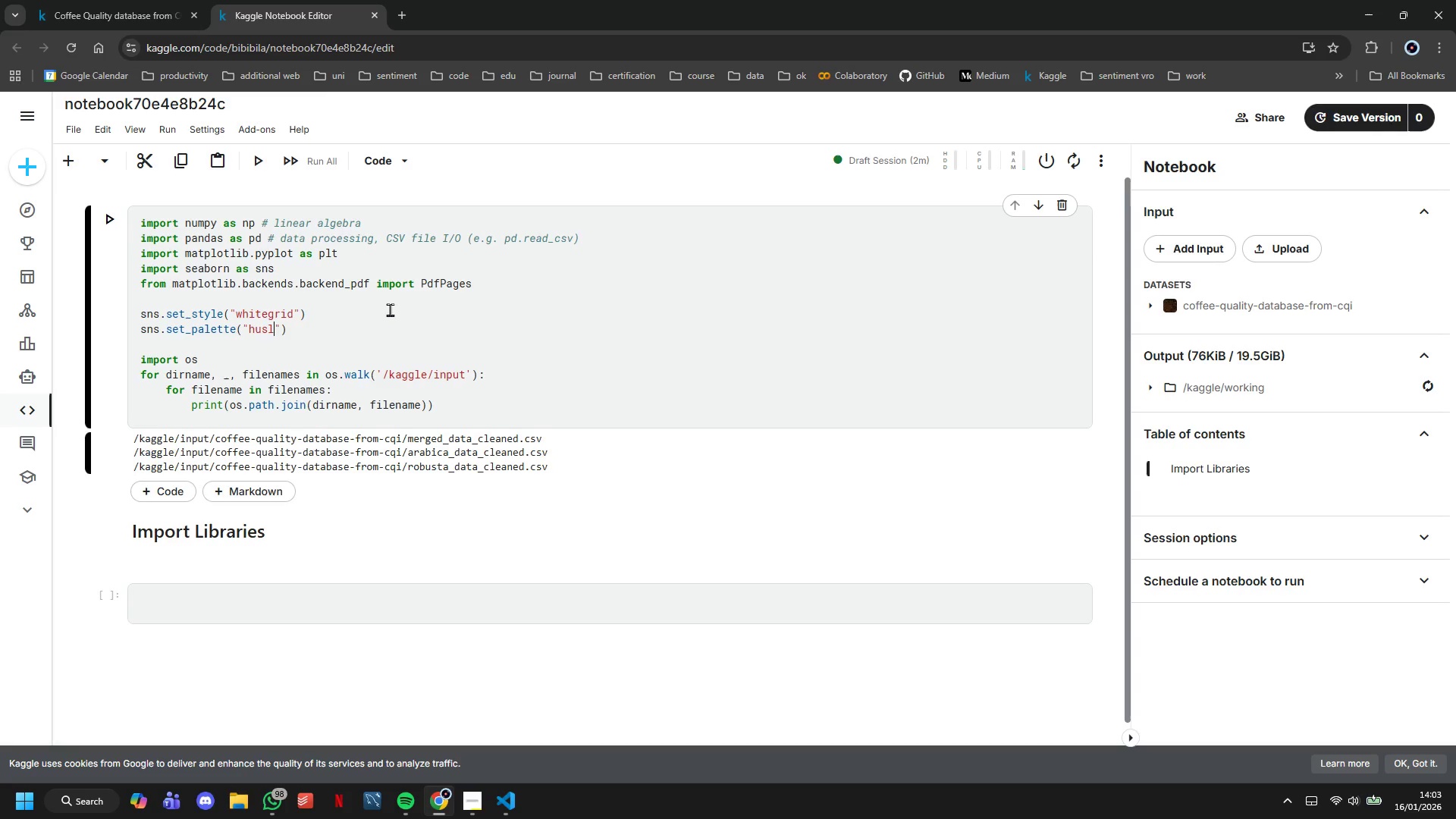 
key(ArrowUp)
 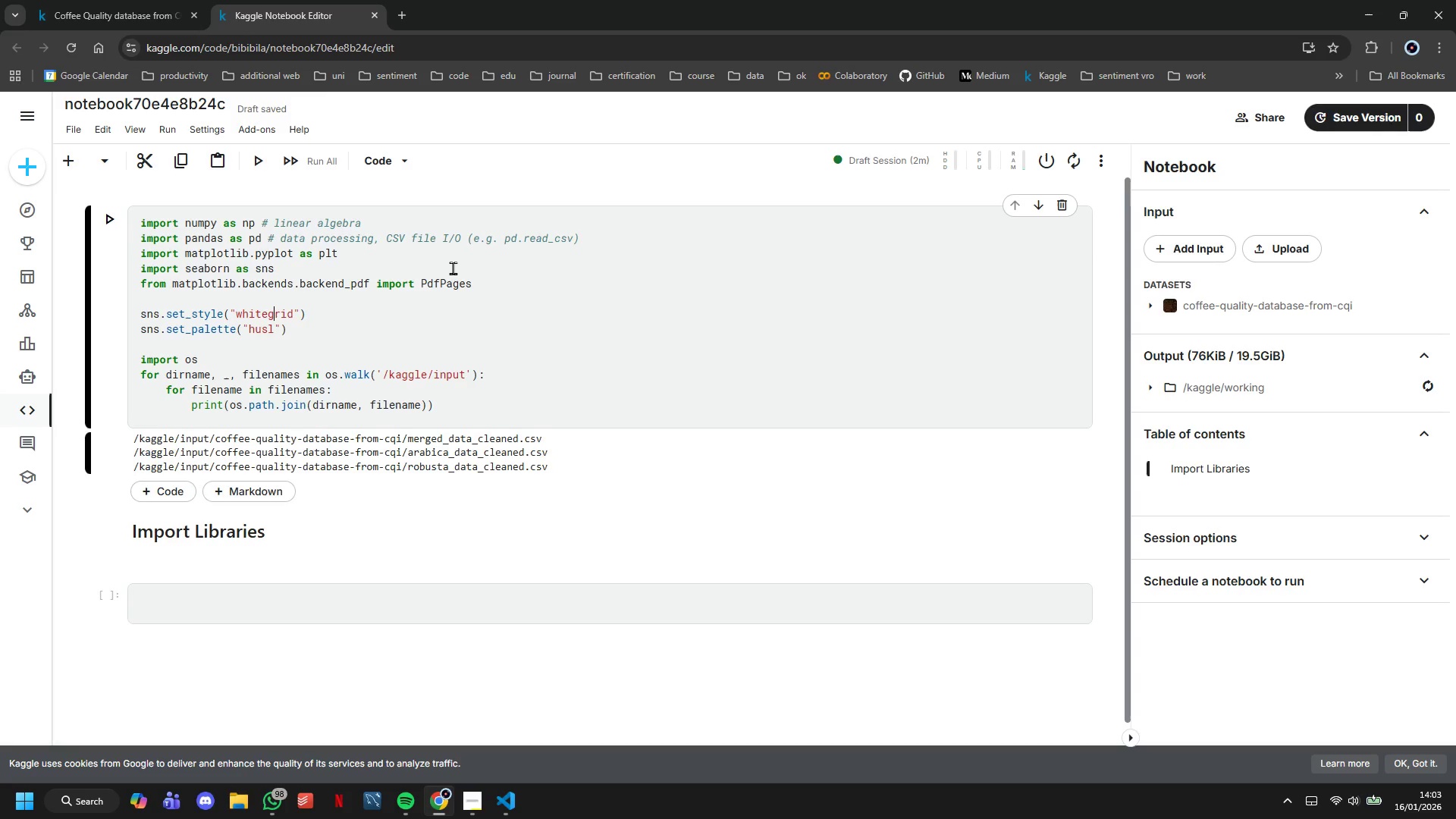 
key(ArrowRight)
 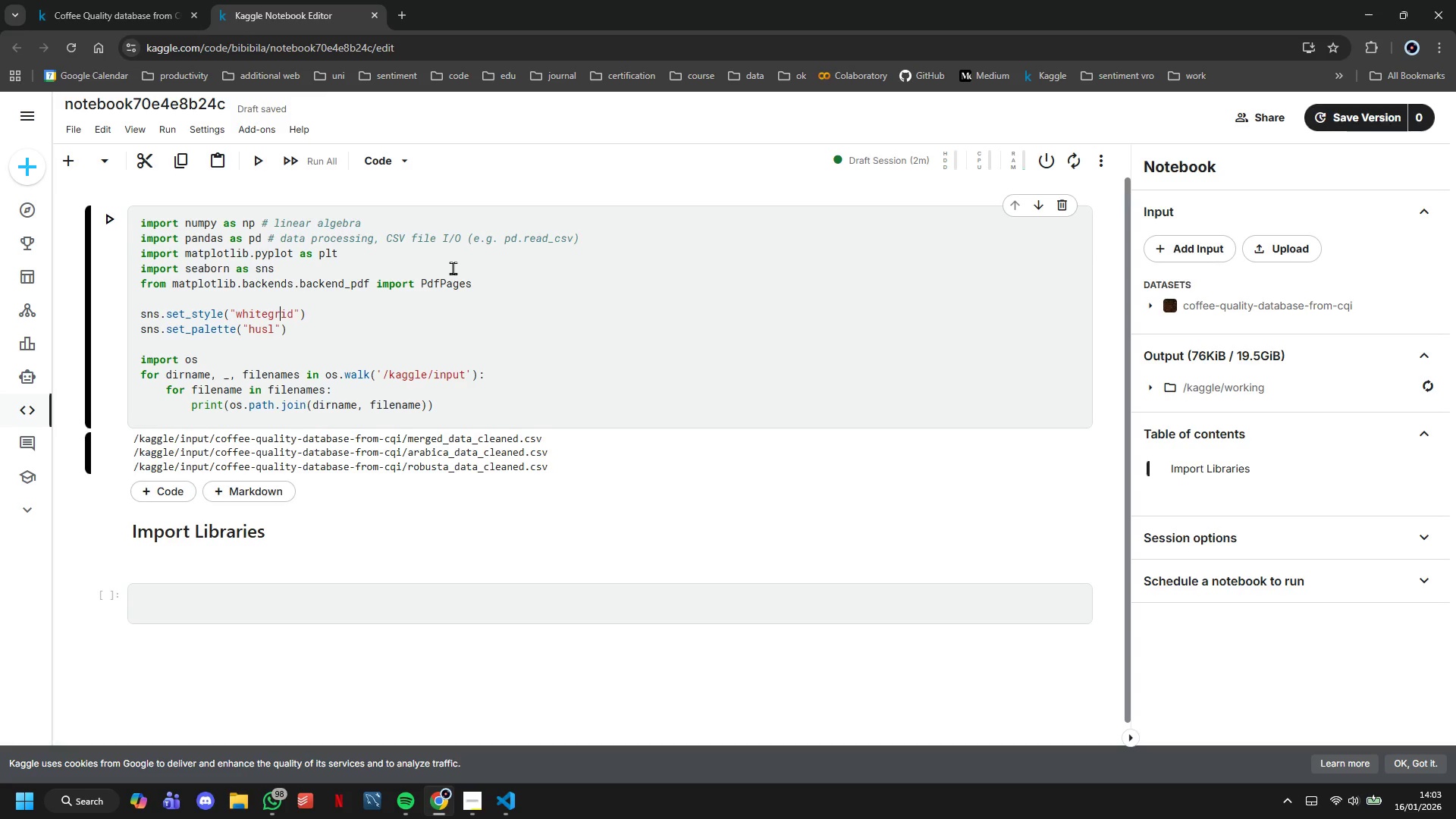 
key(ArrowDown)
 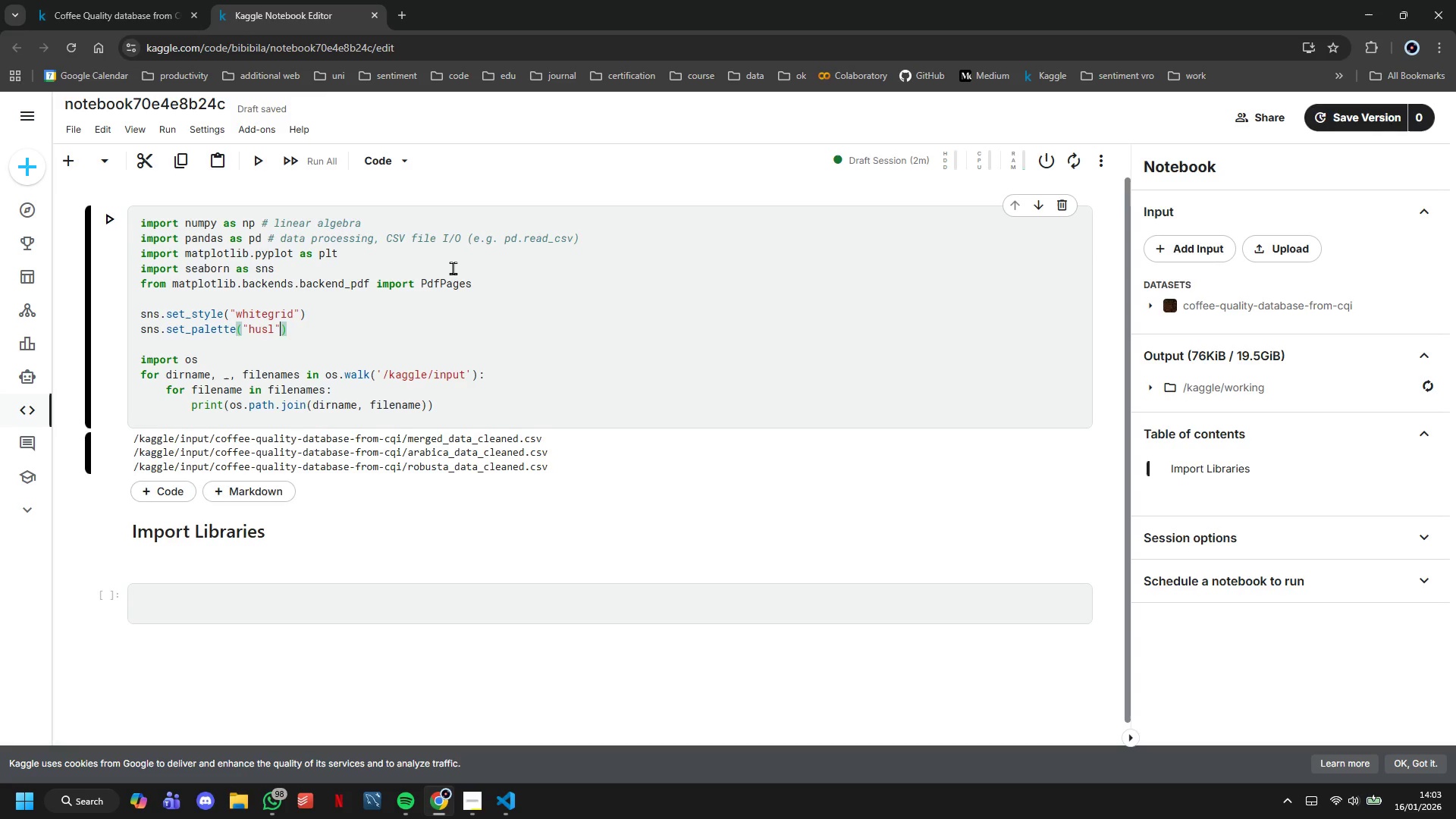 
key(ArrowRight)
 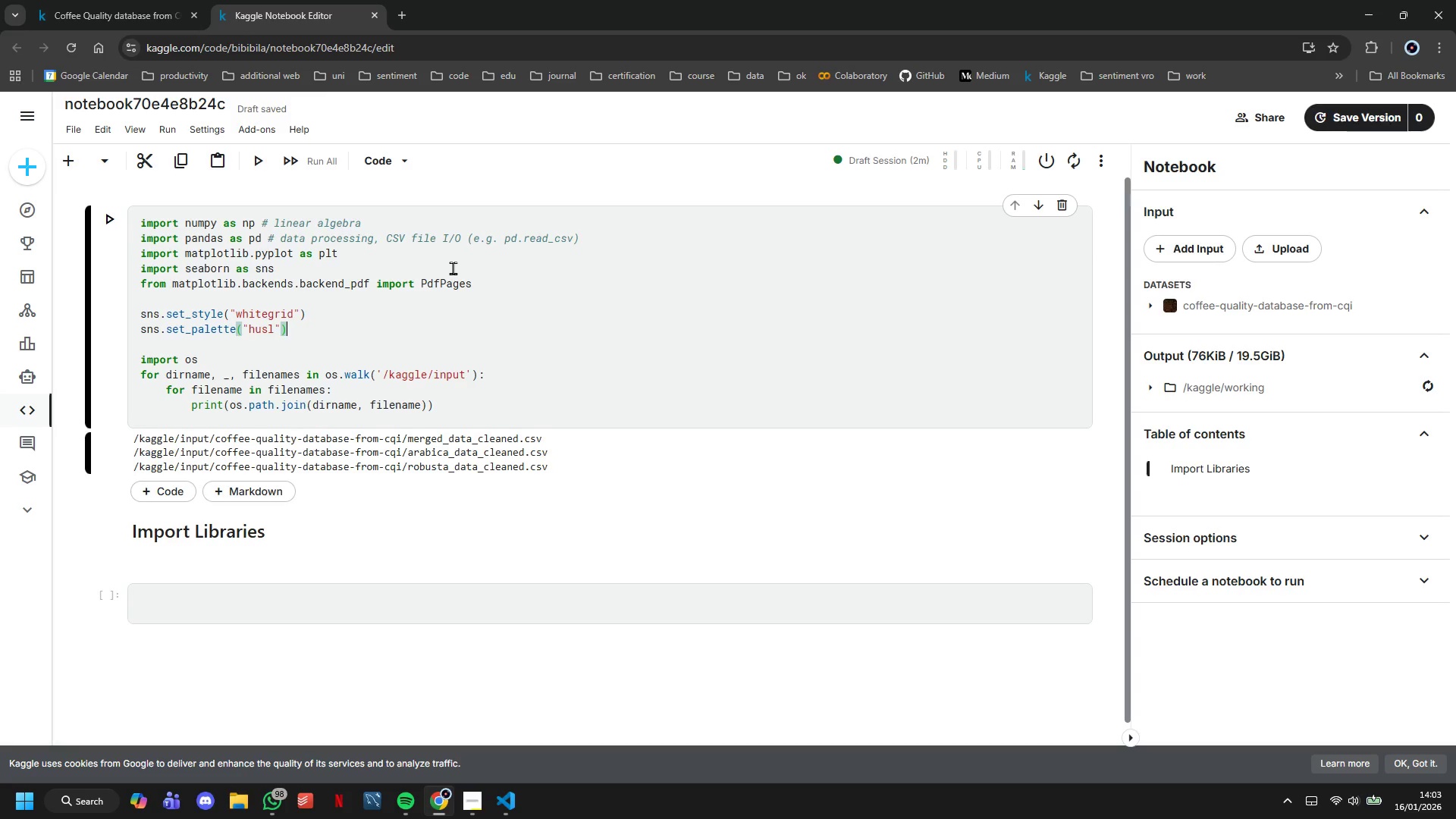 
key(Enter)
 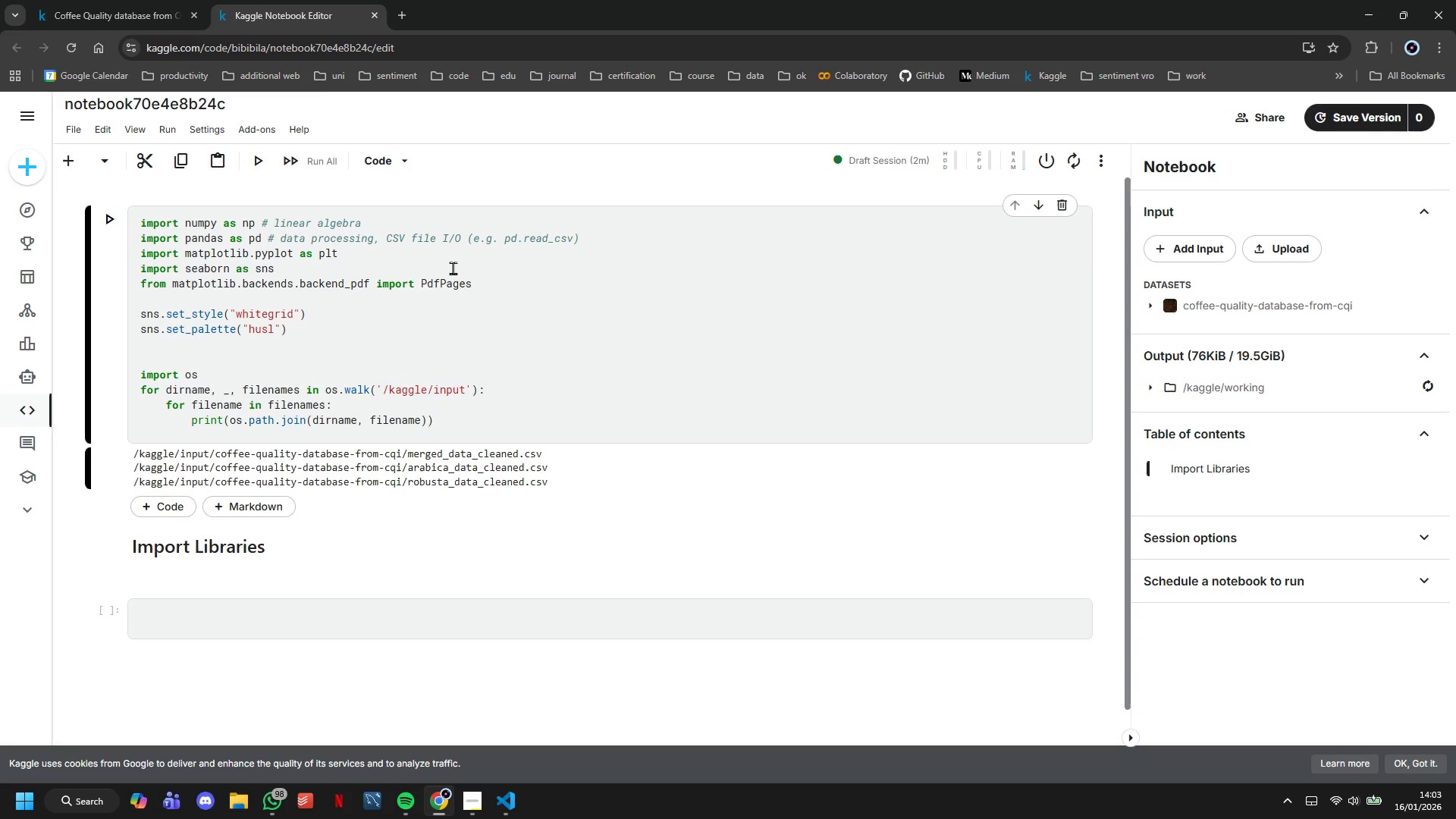 
type(print("Libraries loaded)
 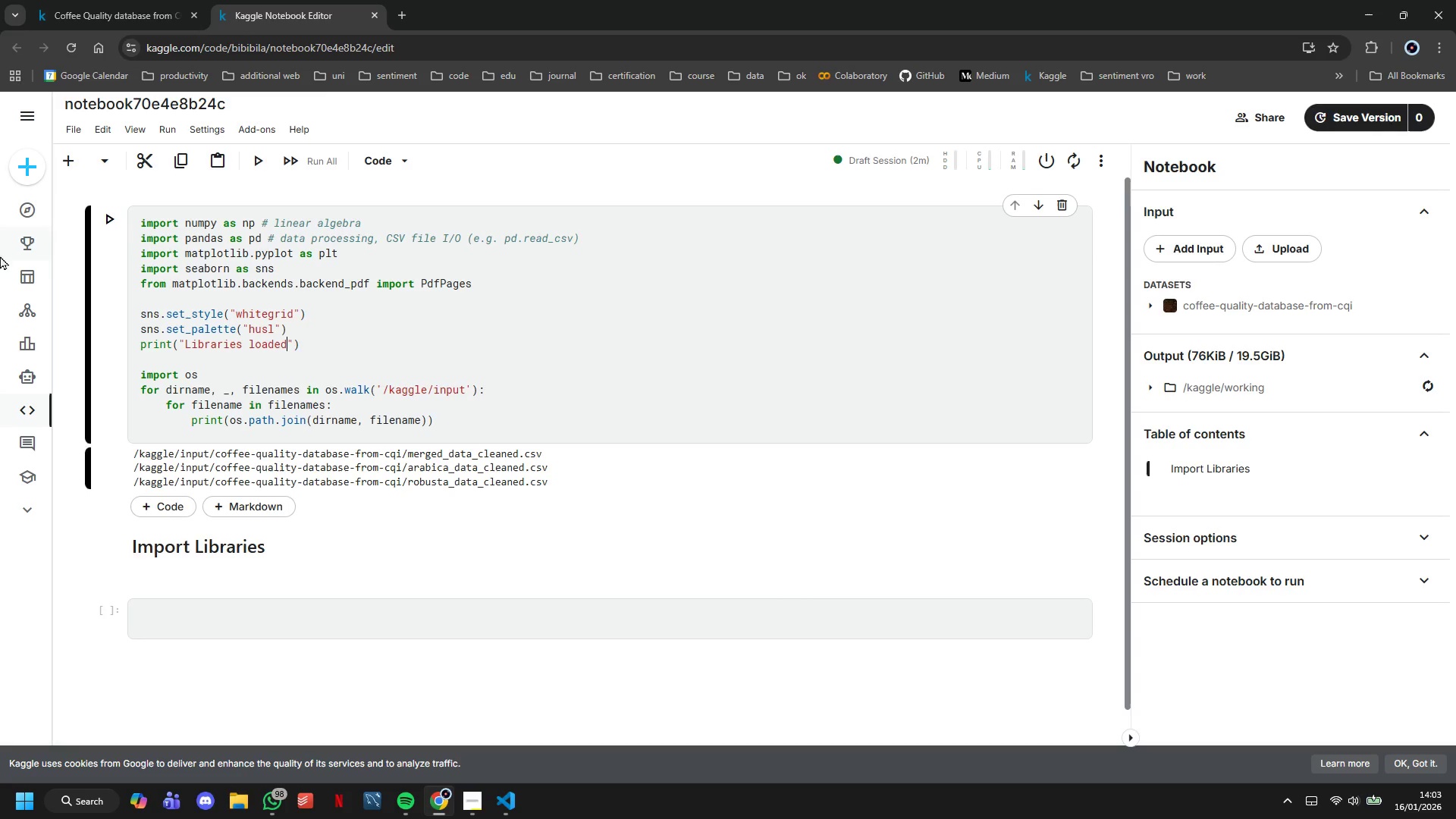 
left_click([127, 221])
 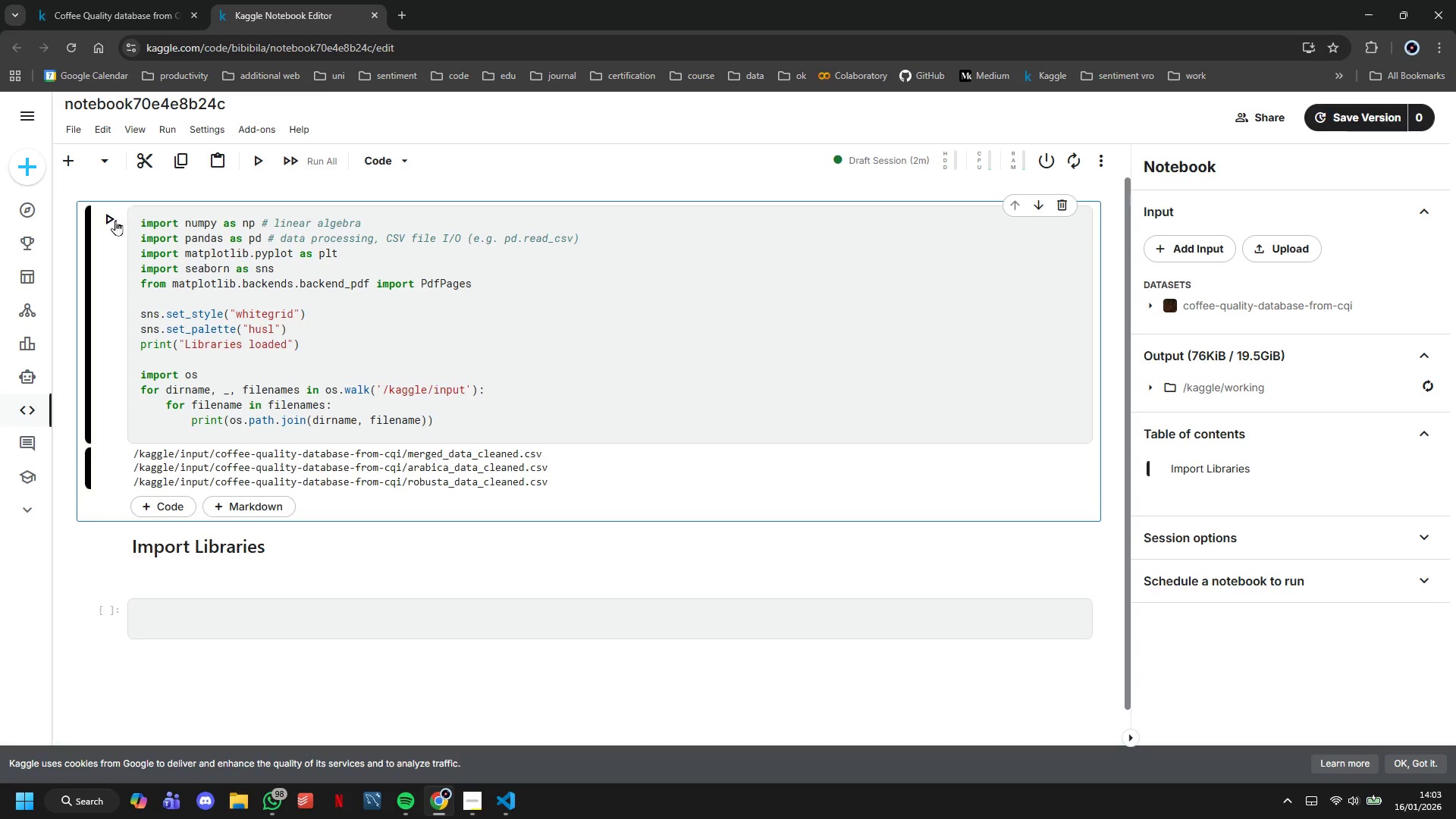 
left_click([113, 220])
 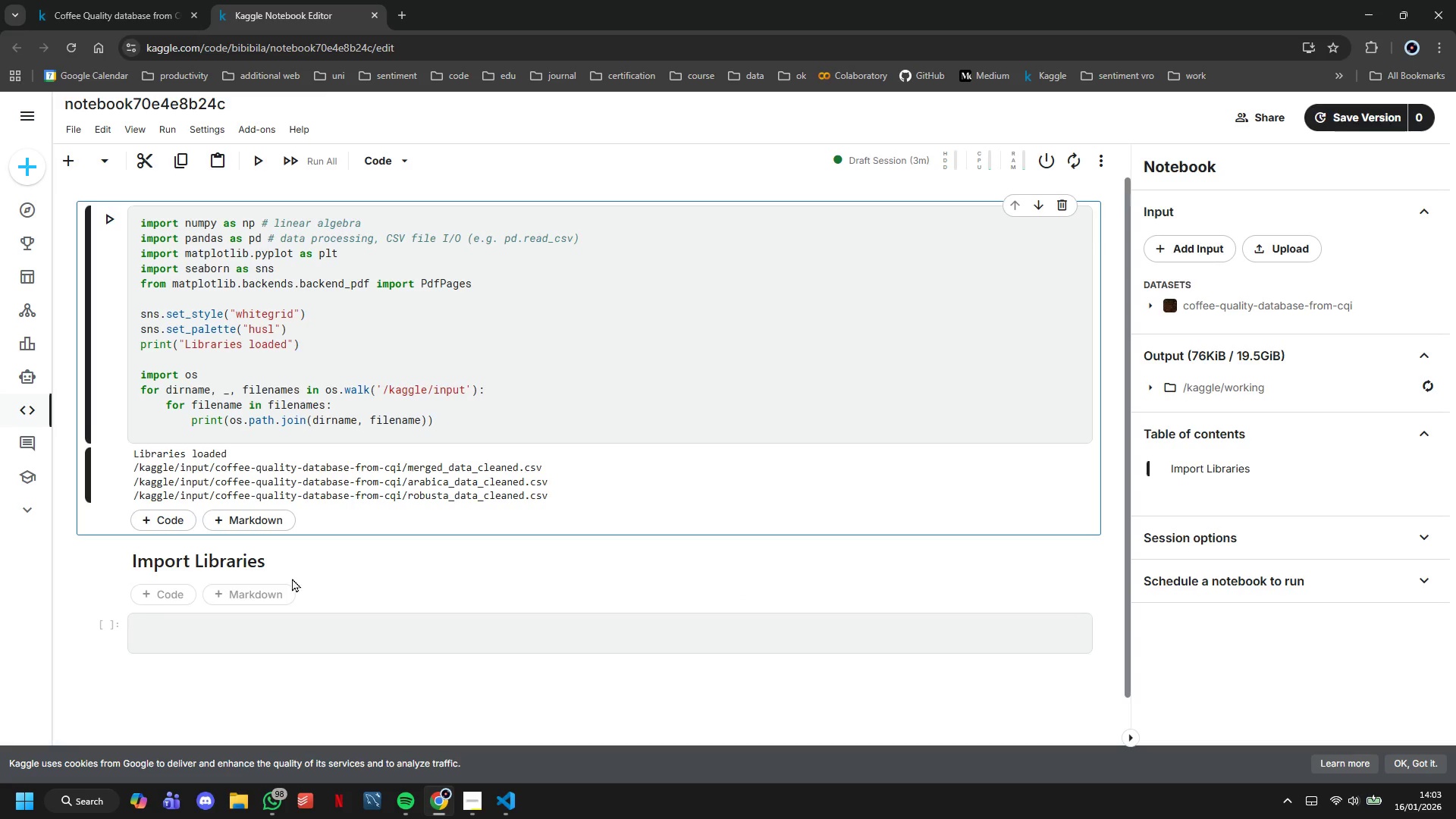 
left_click([288, 630])
 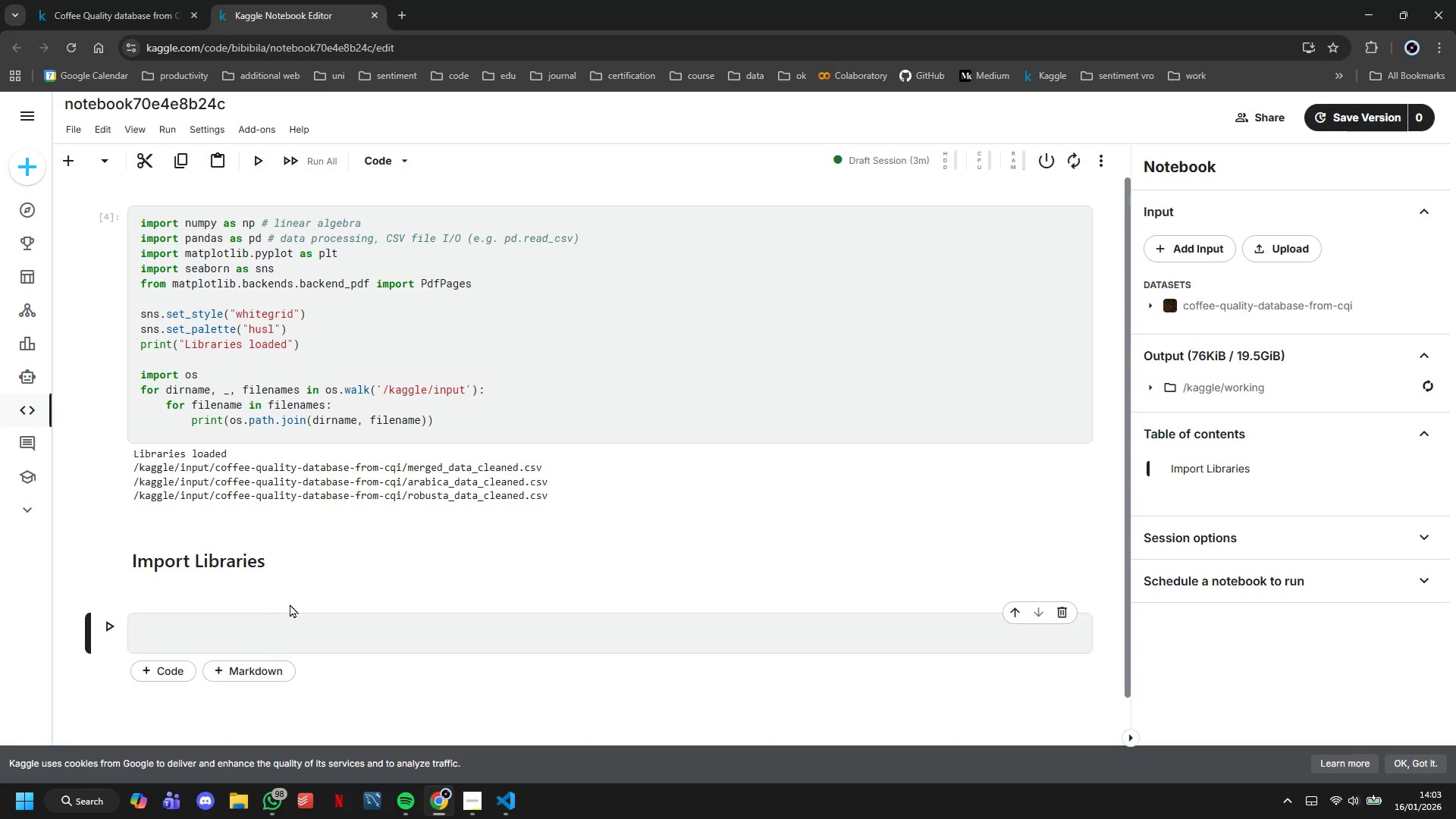 
left_click([339, 518])
 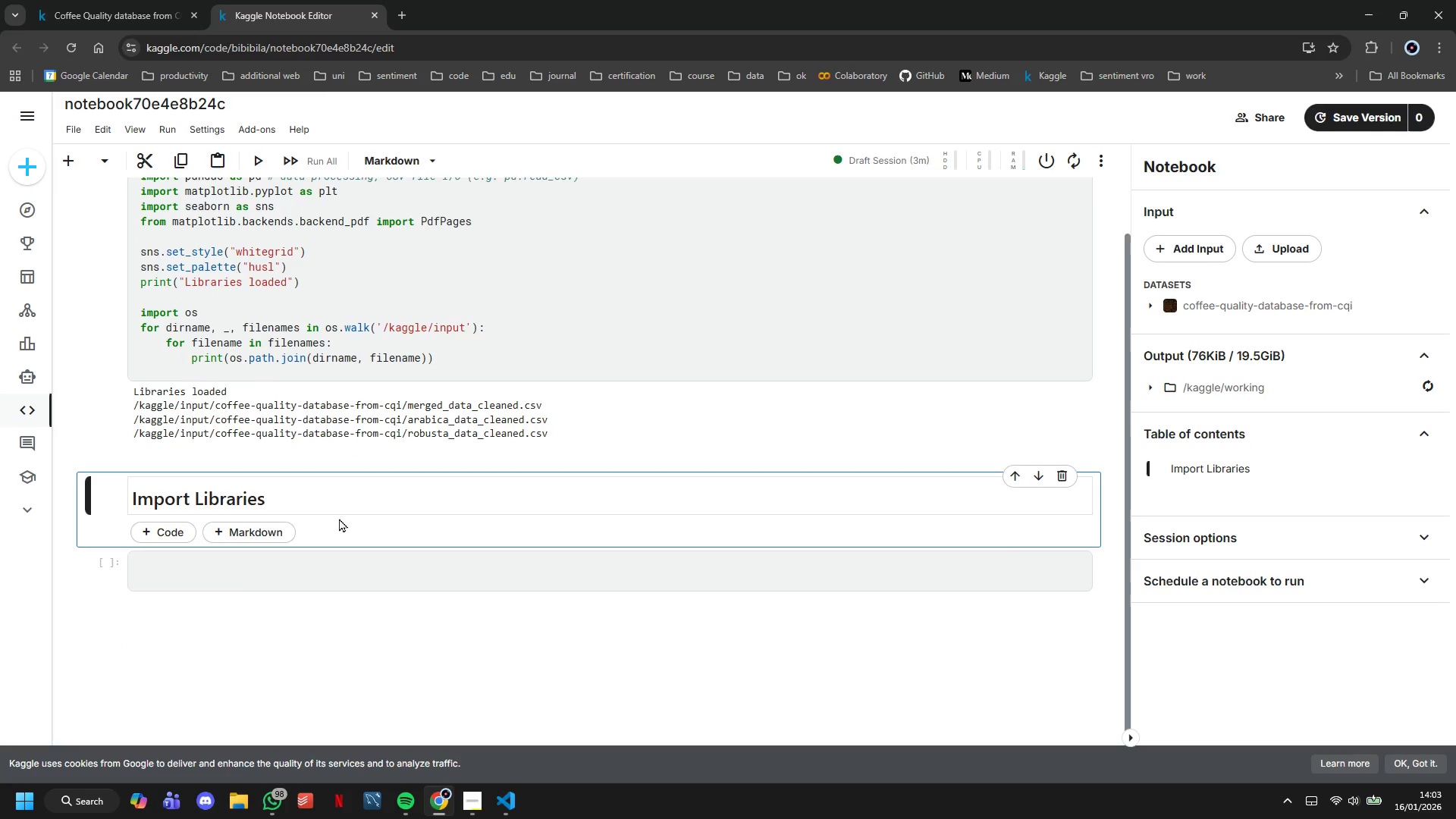 
scroll: coordinate [290, 601], scroll_direction: down, amount: 1.0
 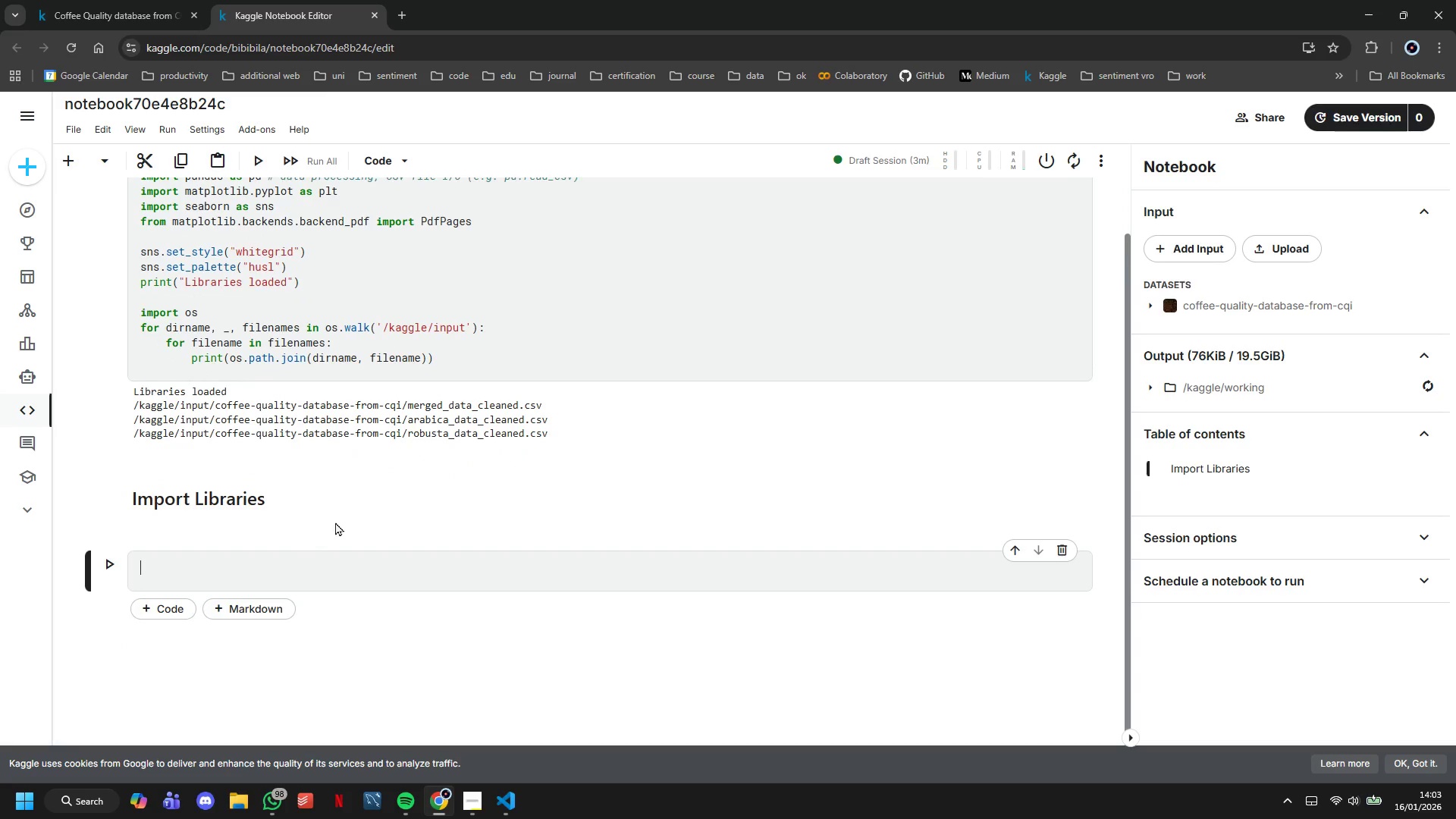 
double_click([339, 518])
 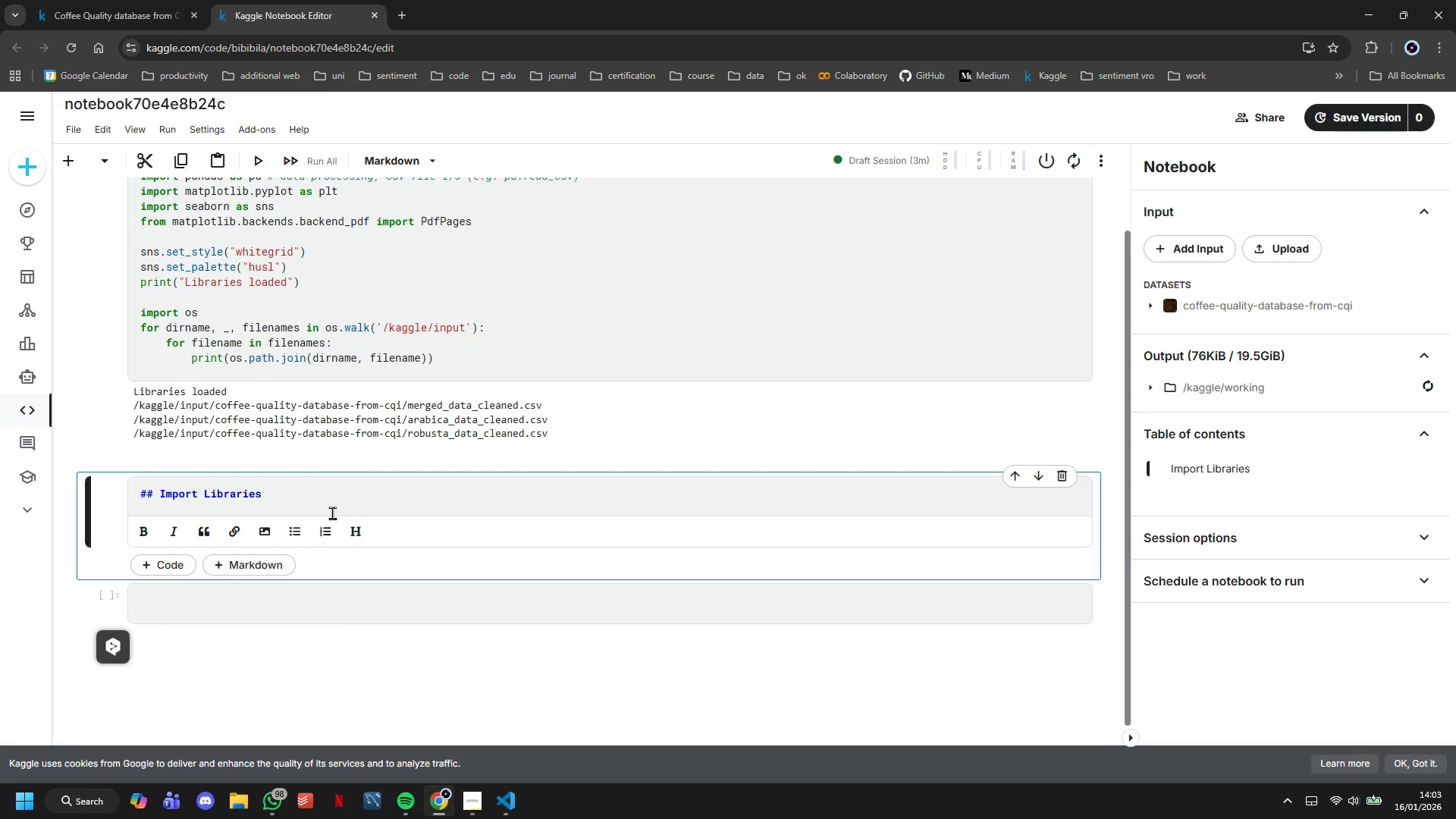 
left_click_drag(start_coordinate=[327, 501], to_coordinate=[158, 493])
 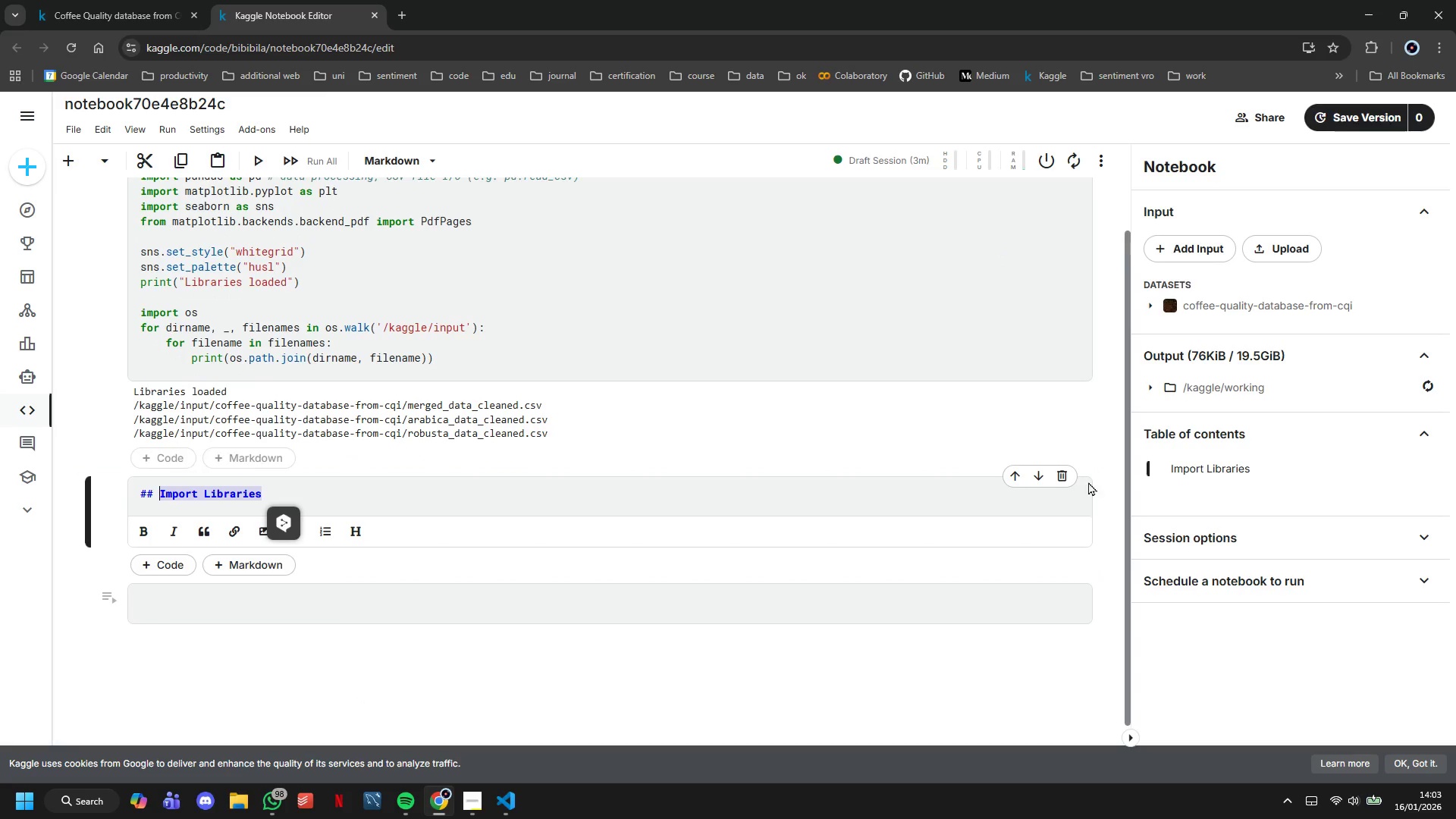 
left_click([1020, 474])
 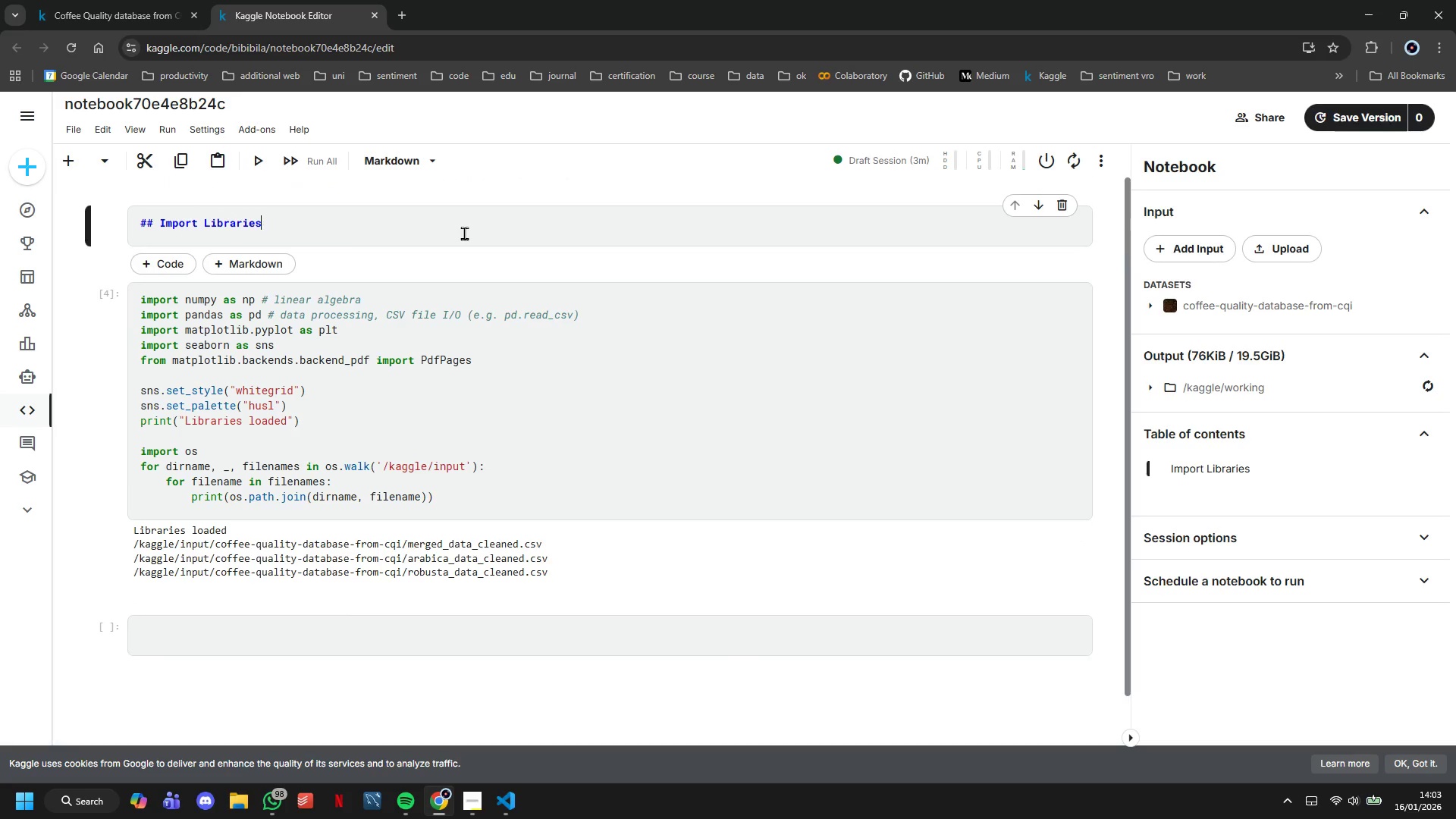 
left_click([340, 315])
 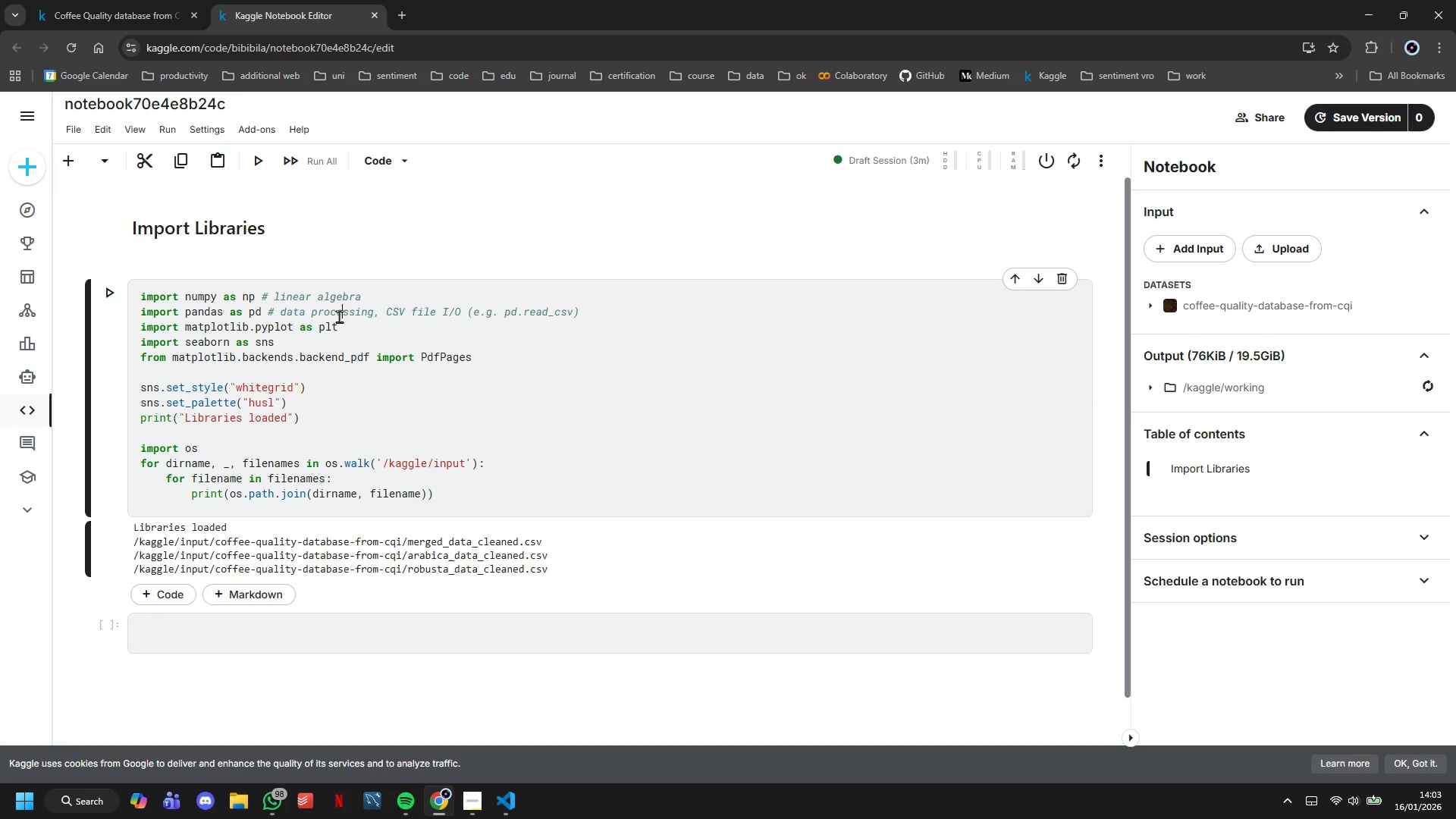 
scroll: coordinate [339, 316], scroll_direction: down, amount: 1.0
 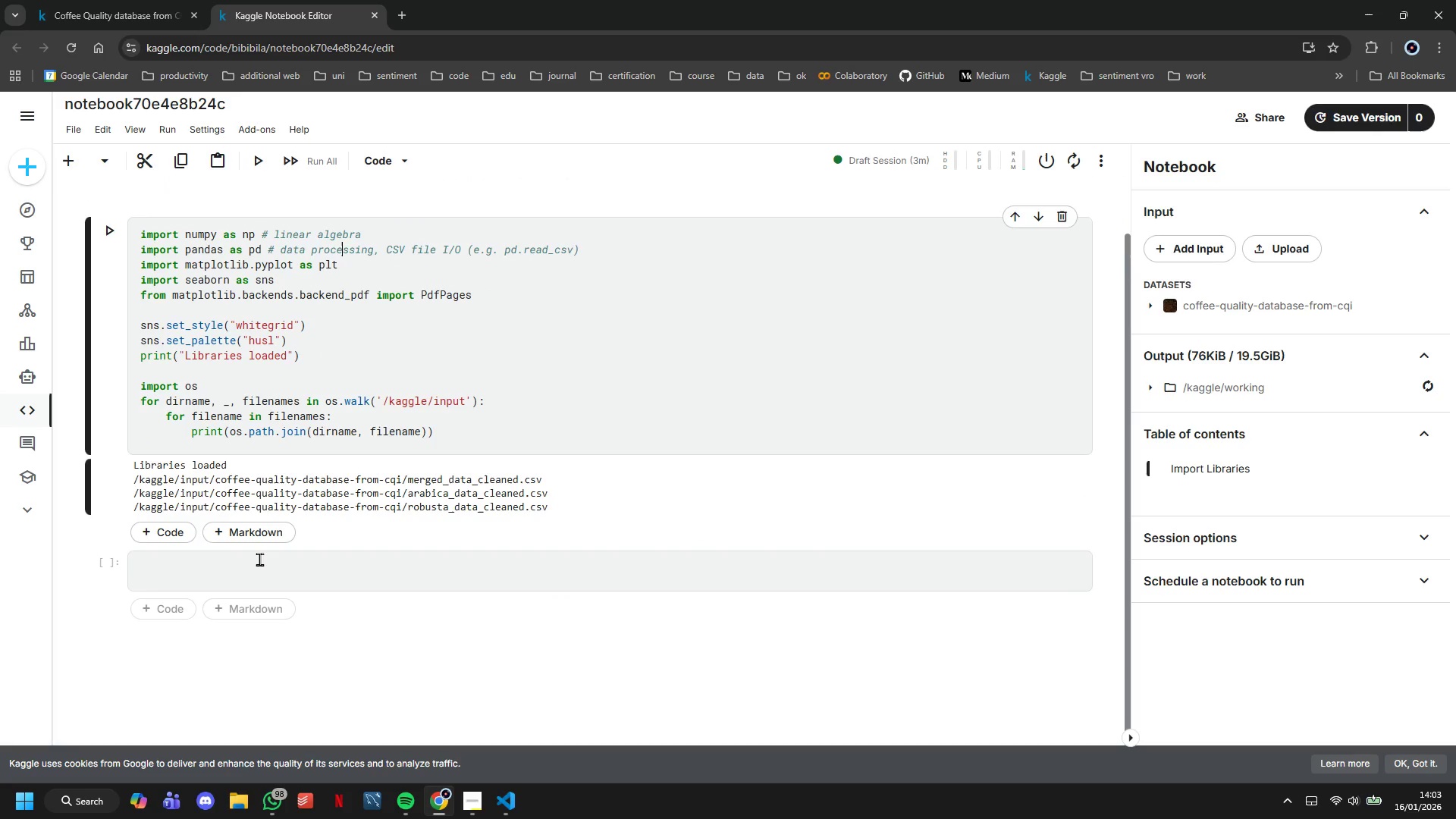 
left_click([261, 532])
 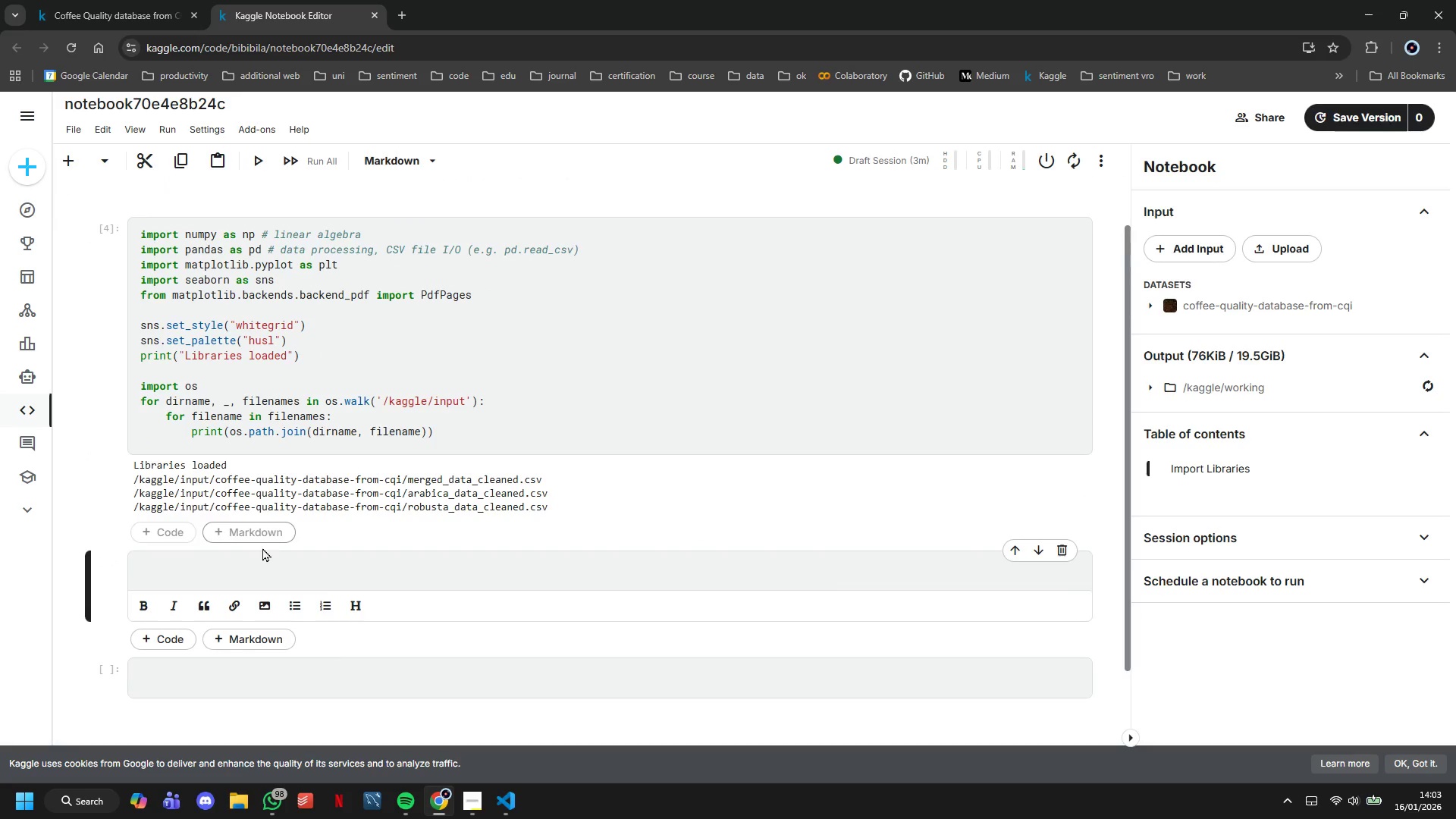 
left_click([275, 558])
 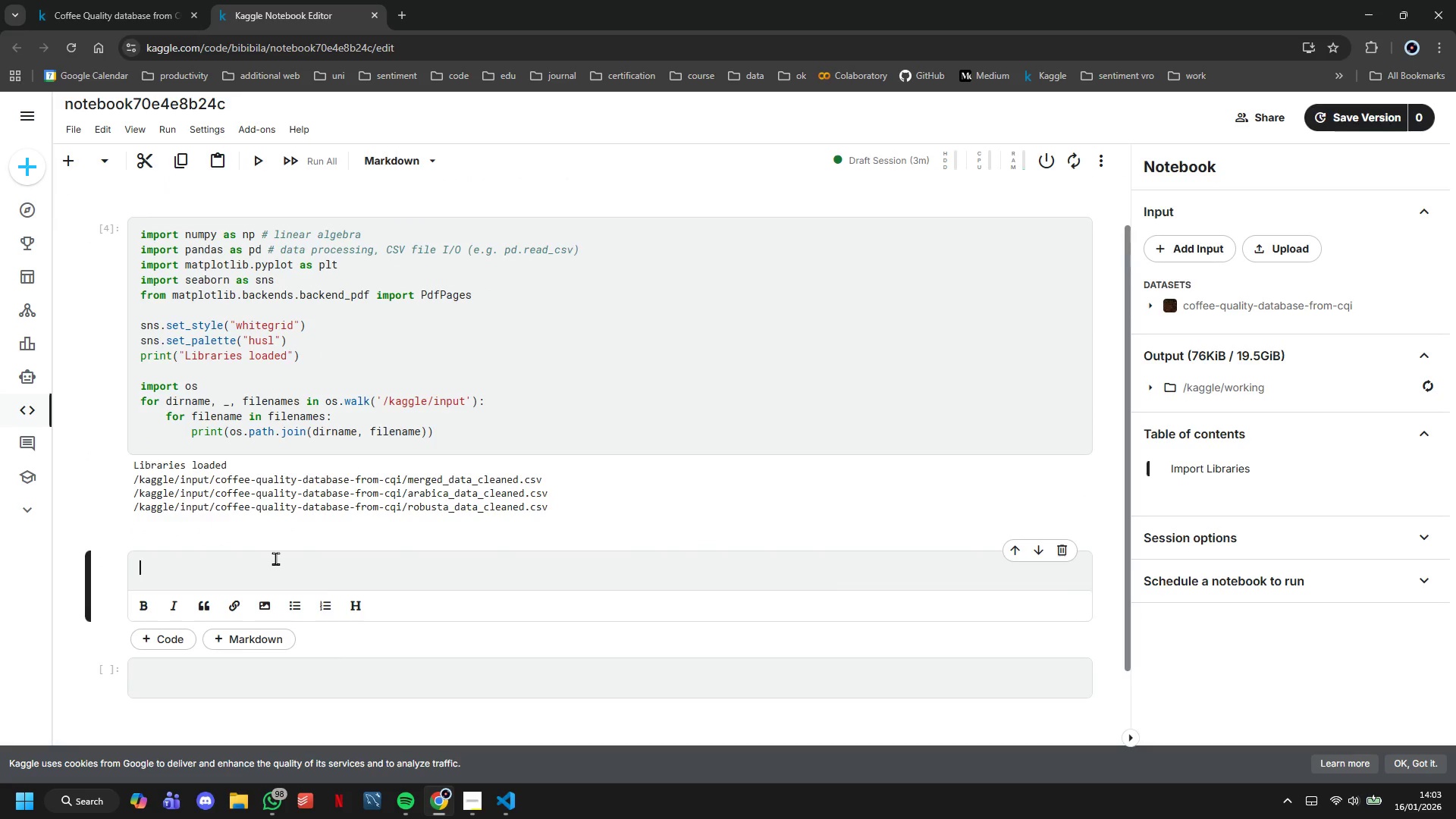 
type(Load Data)
 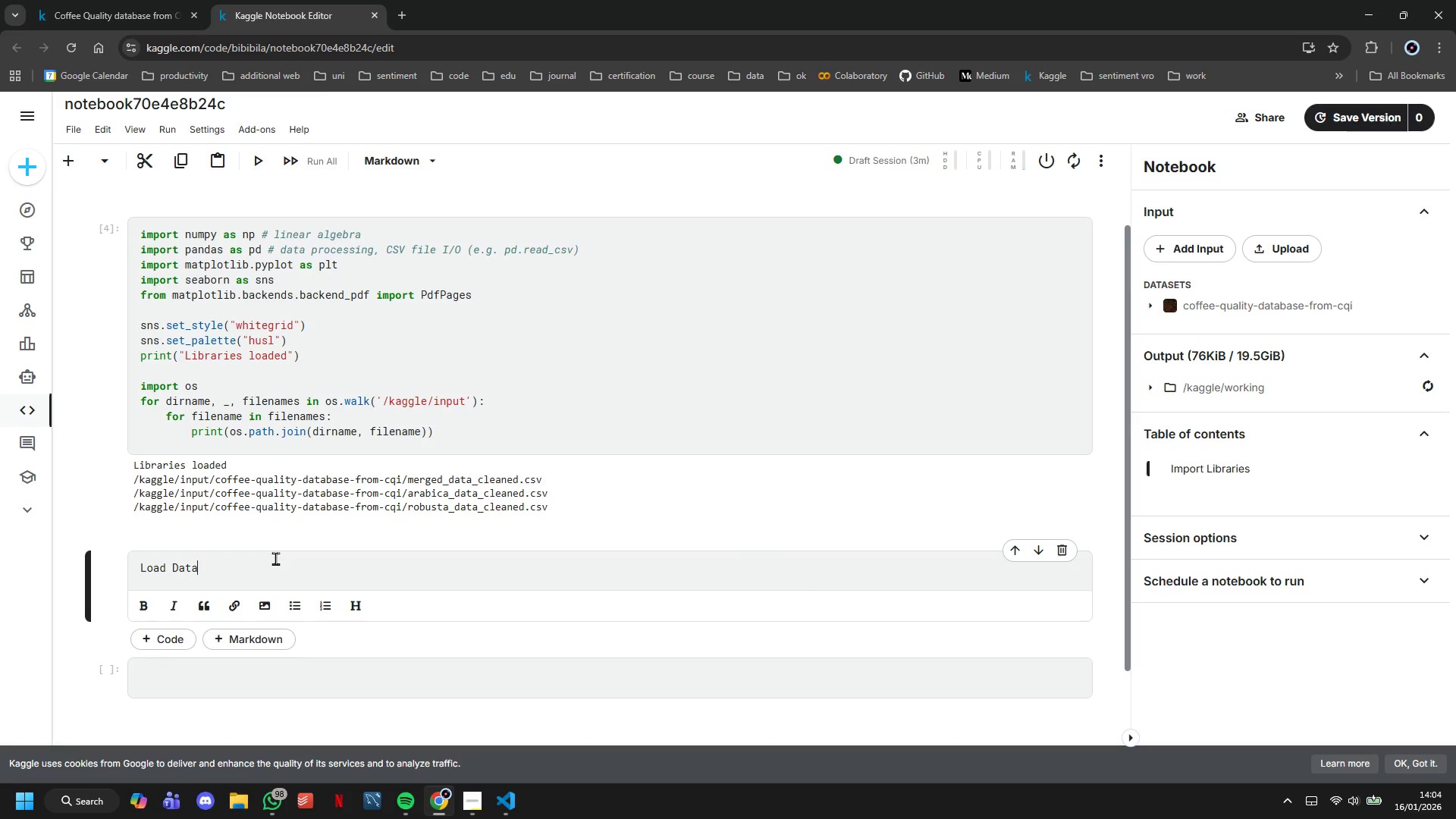 
wait(9.41)
 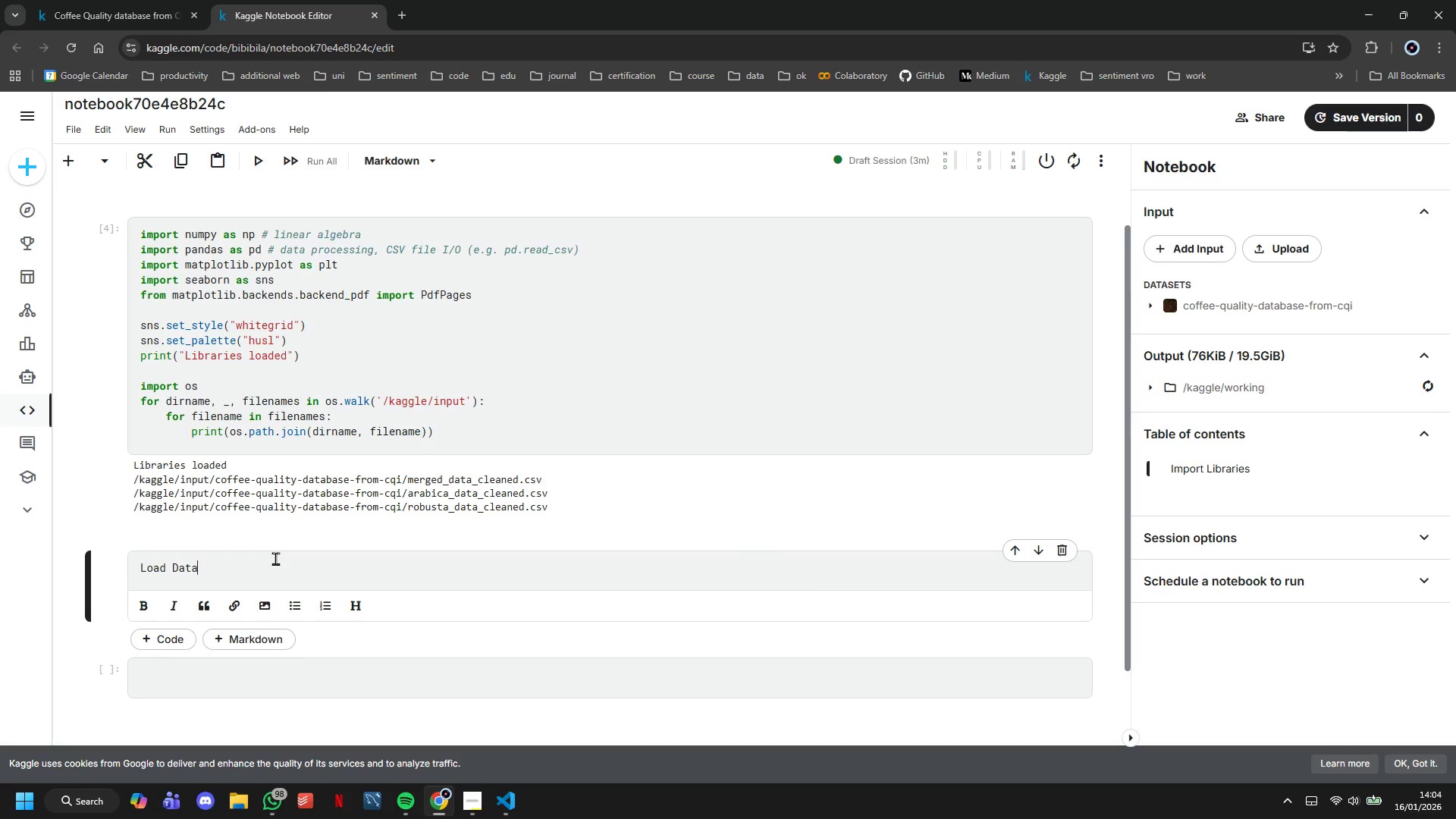 
left_click([313, 679])
 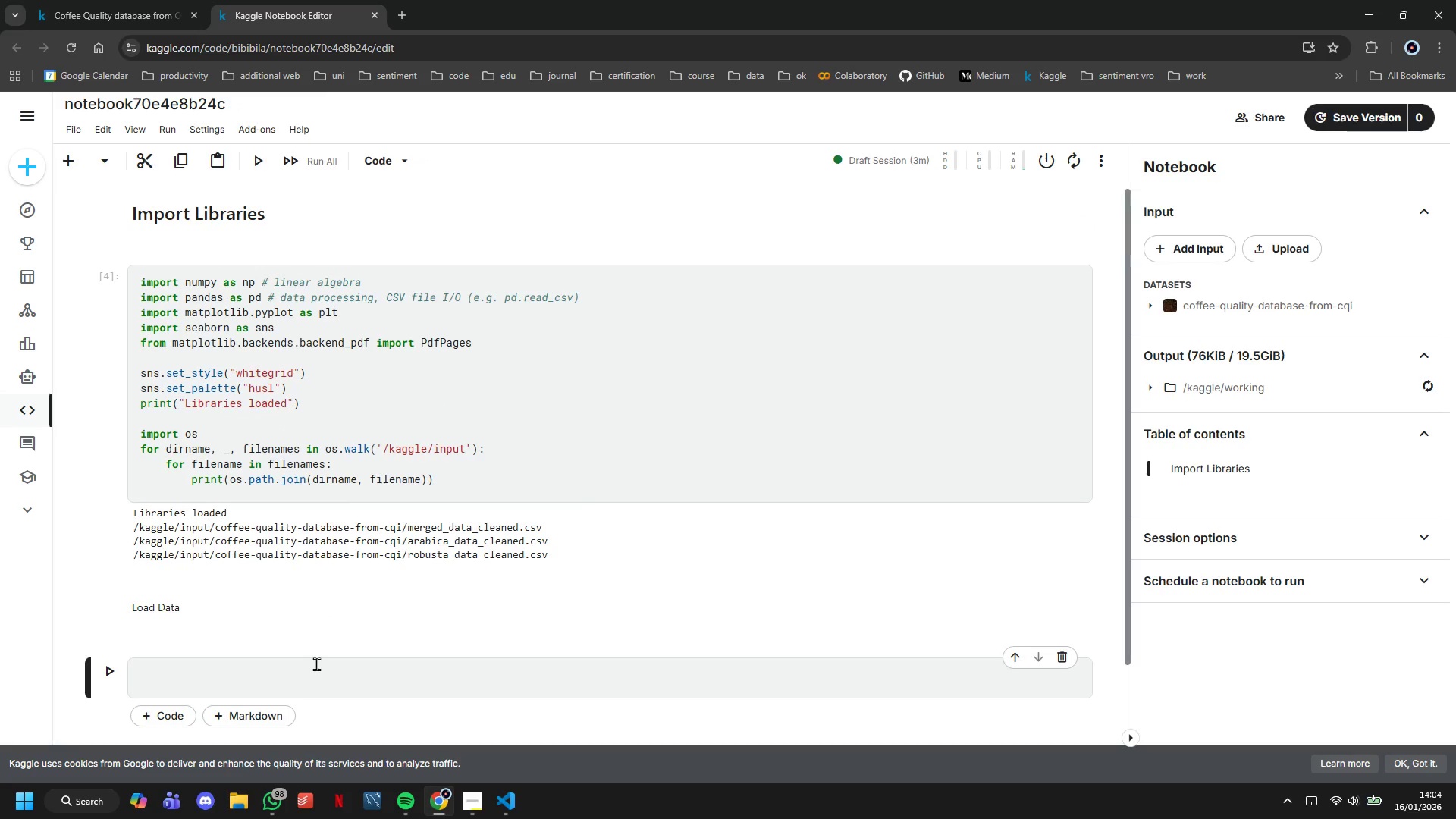 
double_click([309, 617])
 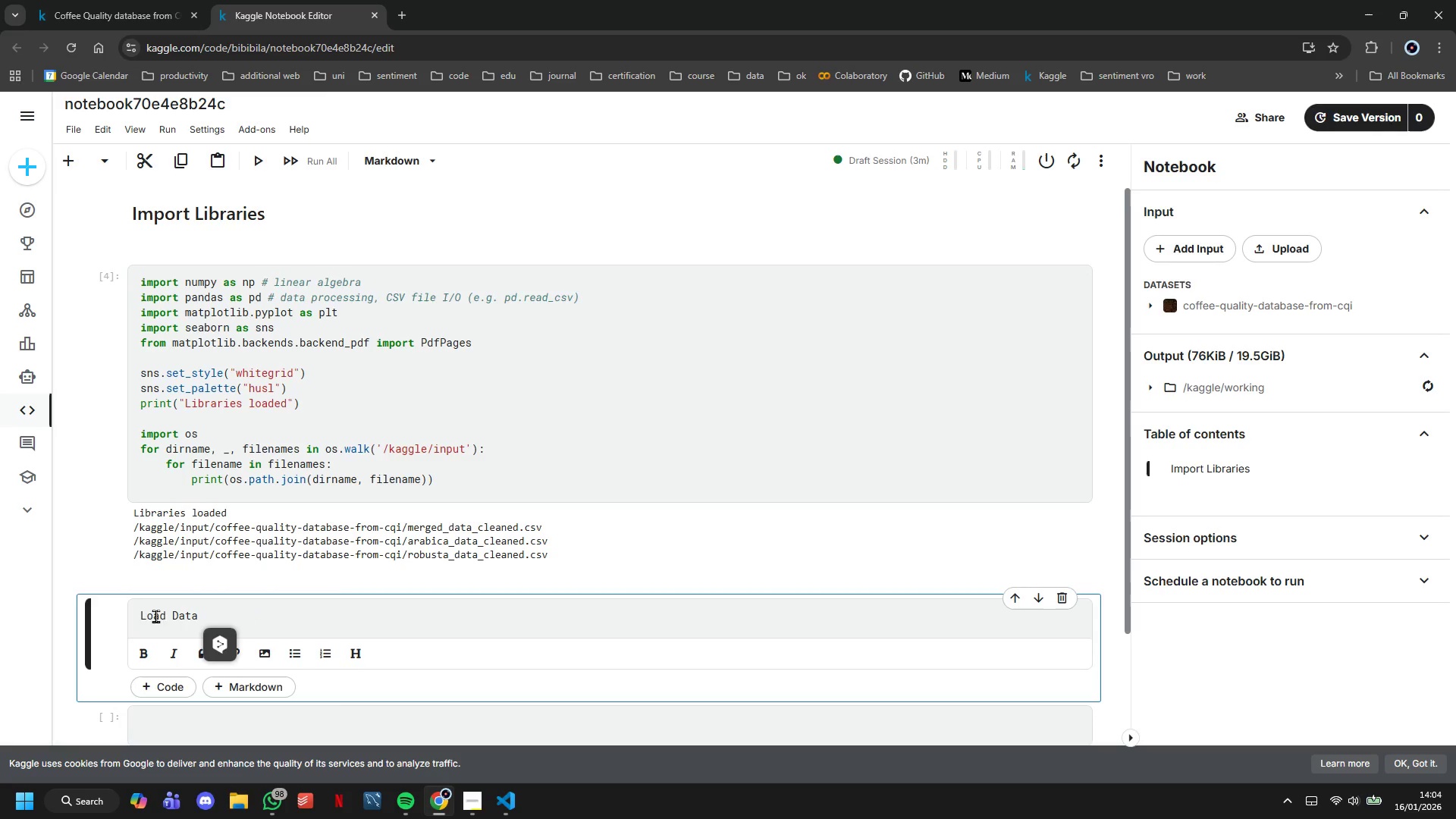 
left_click([145, 613])
 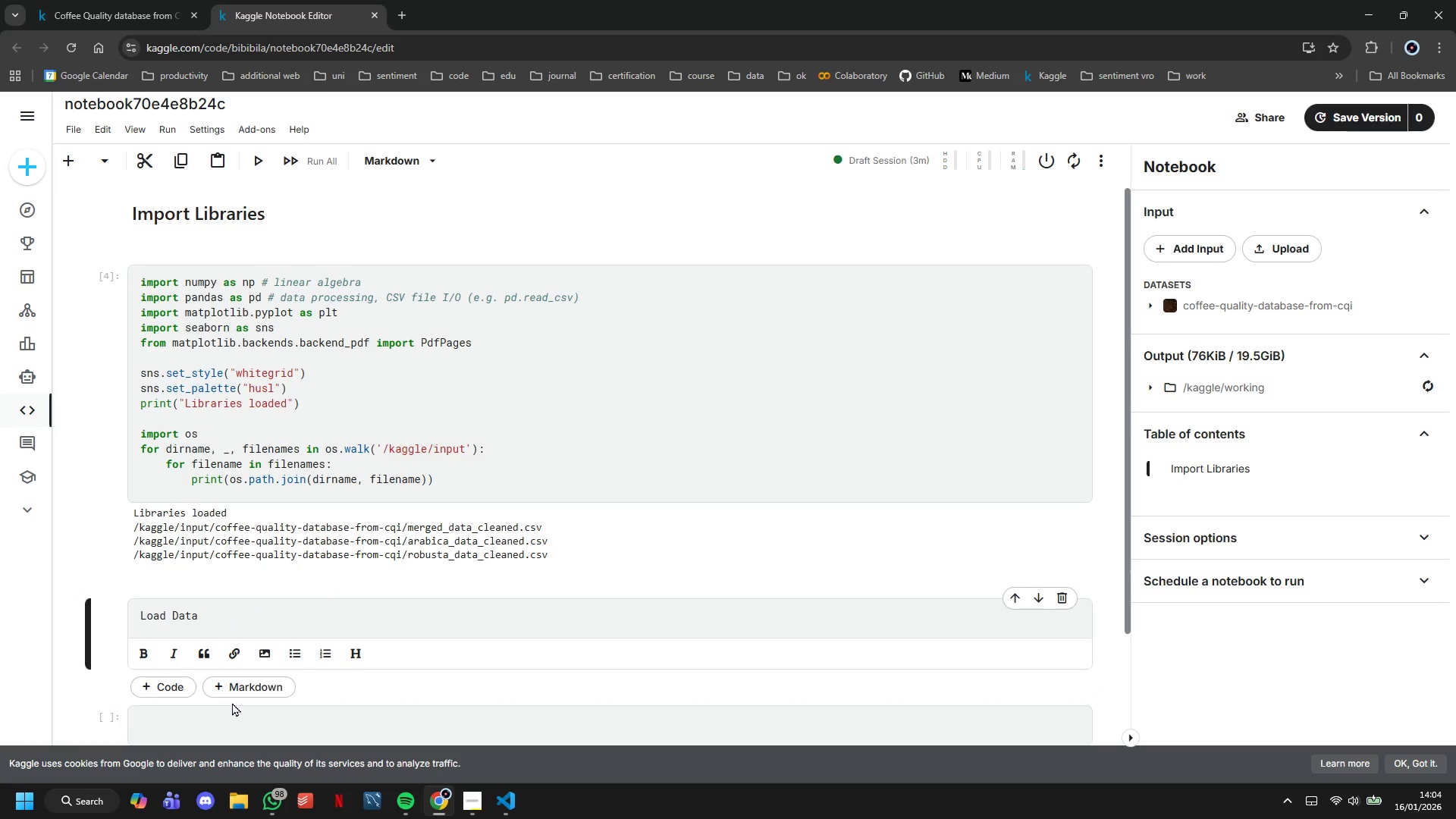 
key(ArrowLeft)
 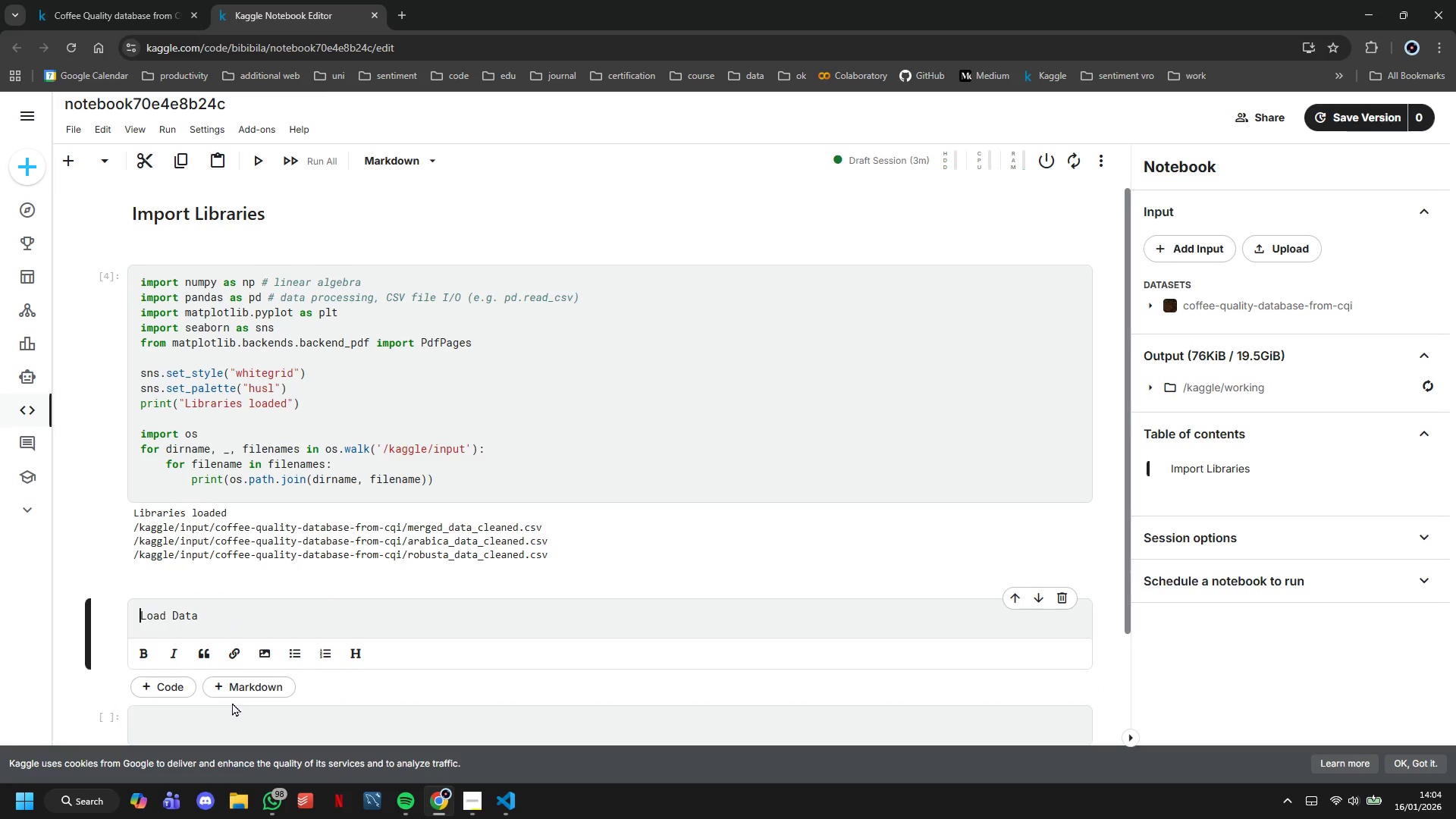 
type(## )
 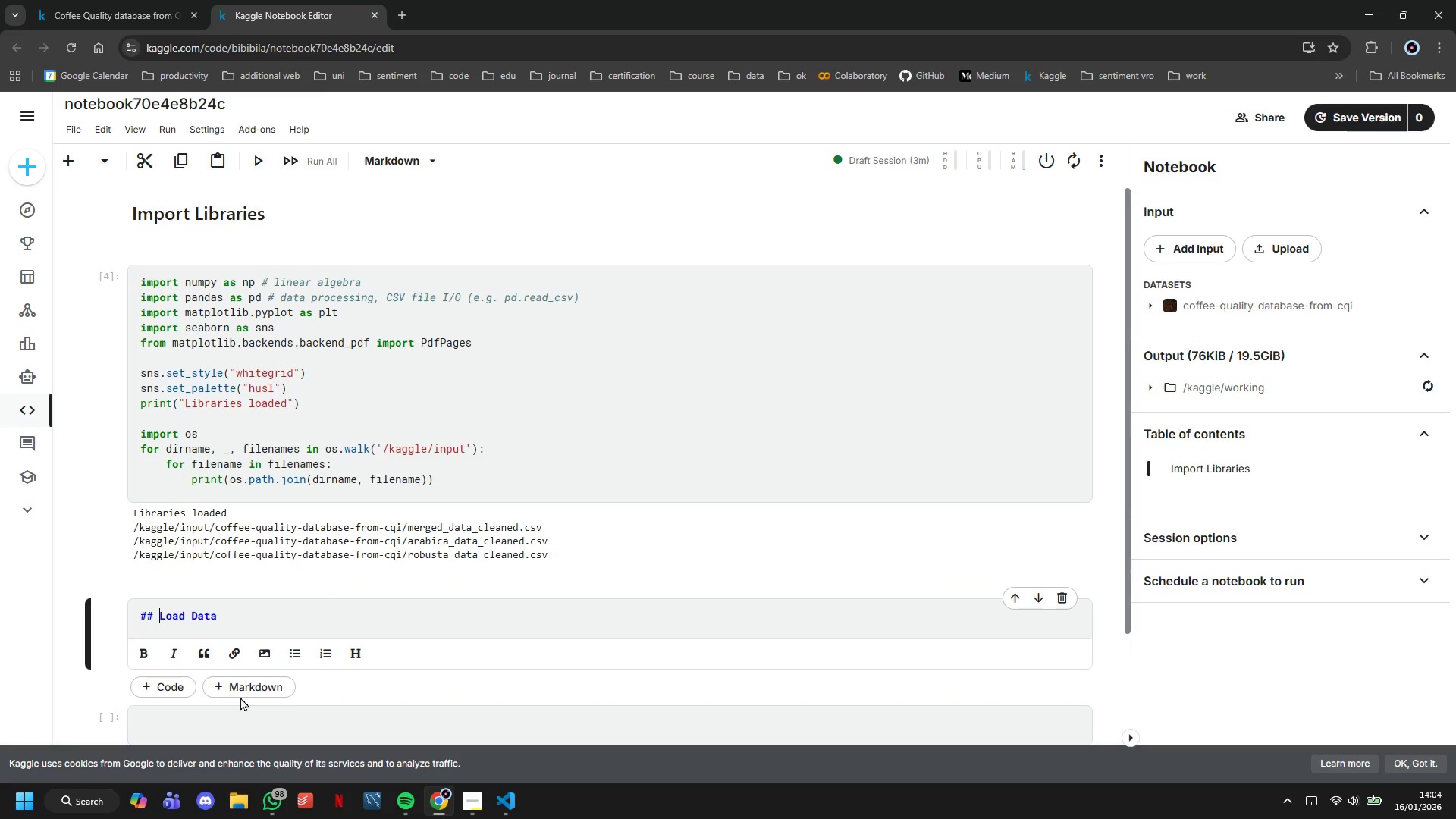 
left_click([276, 723])
 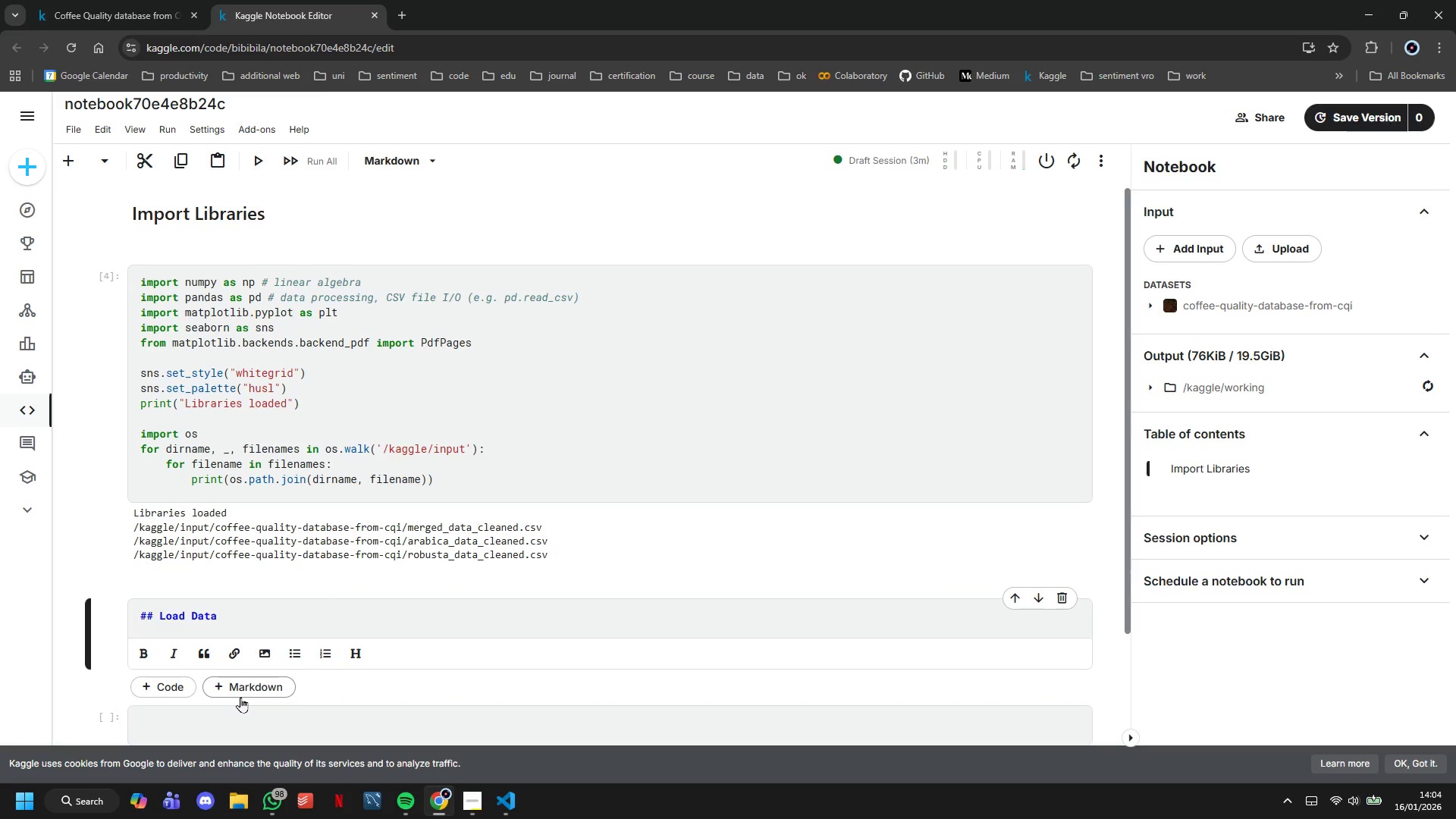 
scroll: coordinate [299, 458], scroll_direction: down, amount: 2.0
 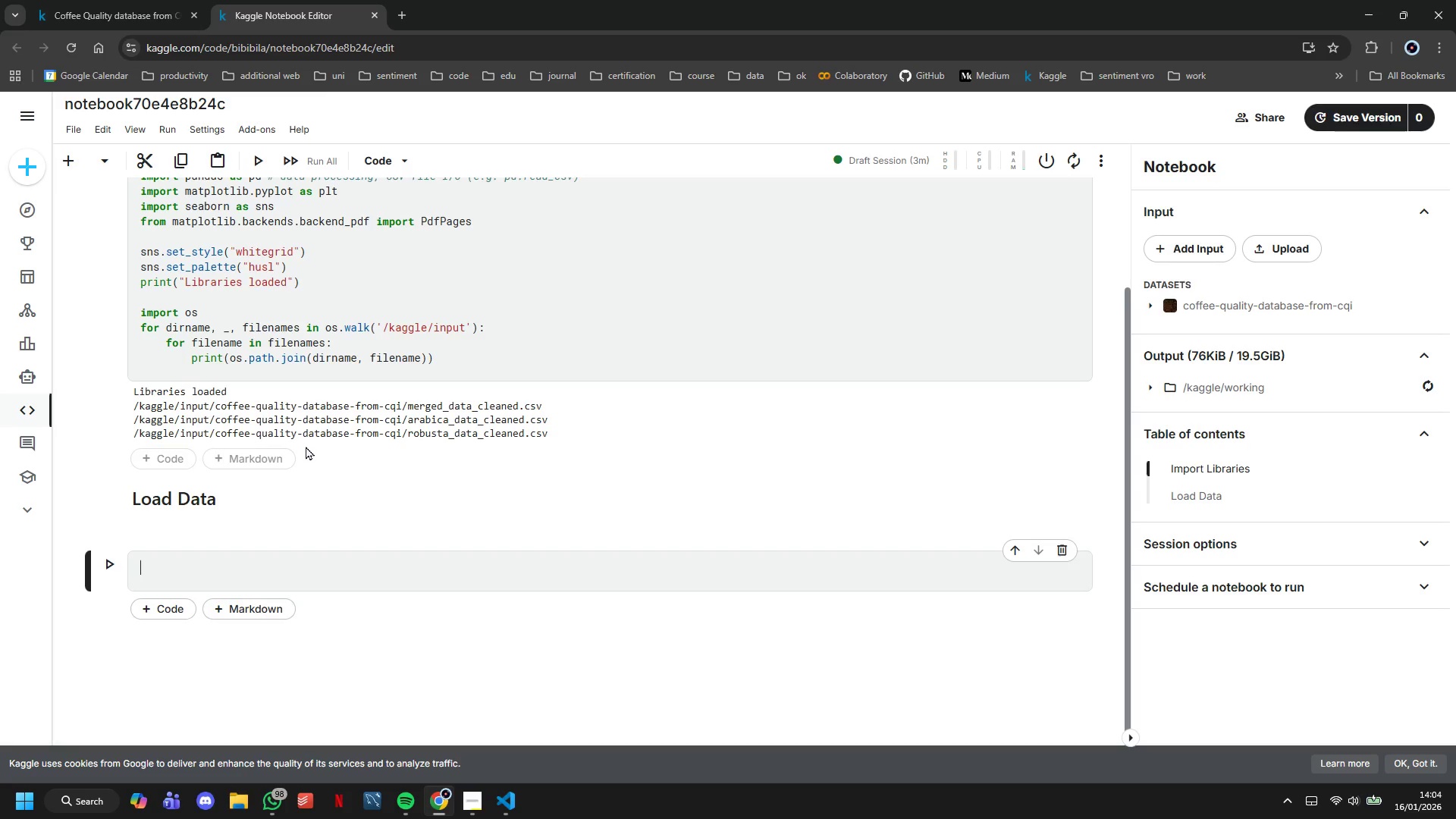 
wait(9.64)
 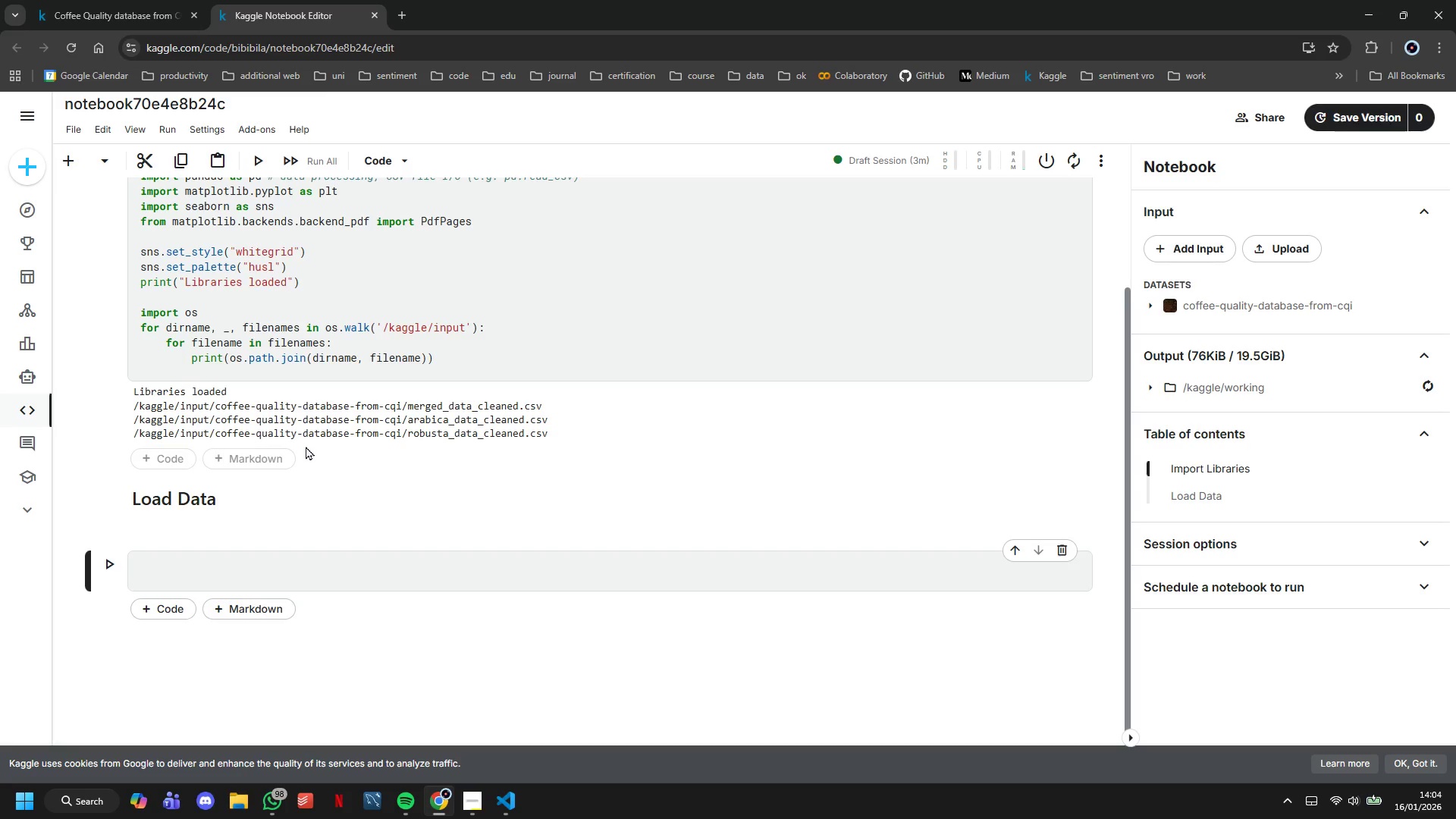 
type(# )
key(Tab)
type(Load coffee)
key(Backspace)
key(Backspace)
key(Backspace)
key(Backspace)
key(Backspace)
key(Backspace)
type(Coffee Quality Institute Daat)
key(Backspace)
key(Backspace)
type(taset)
 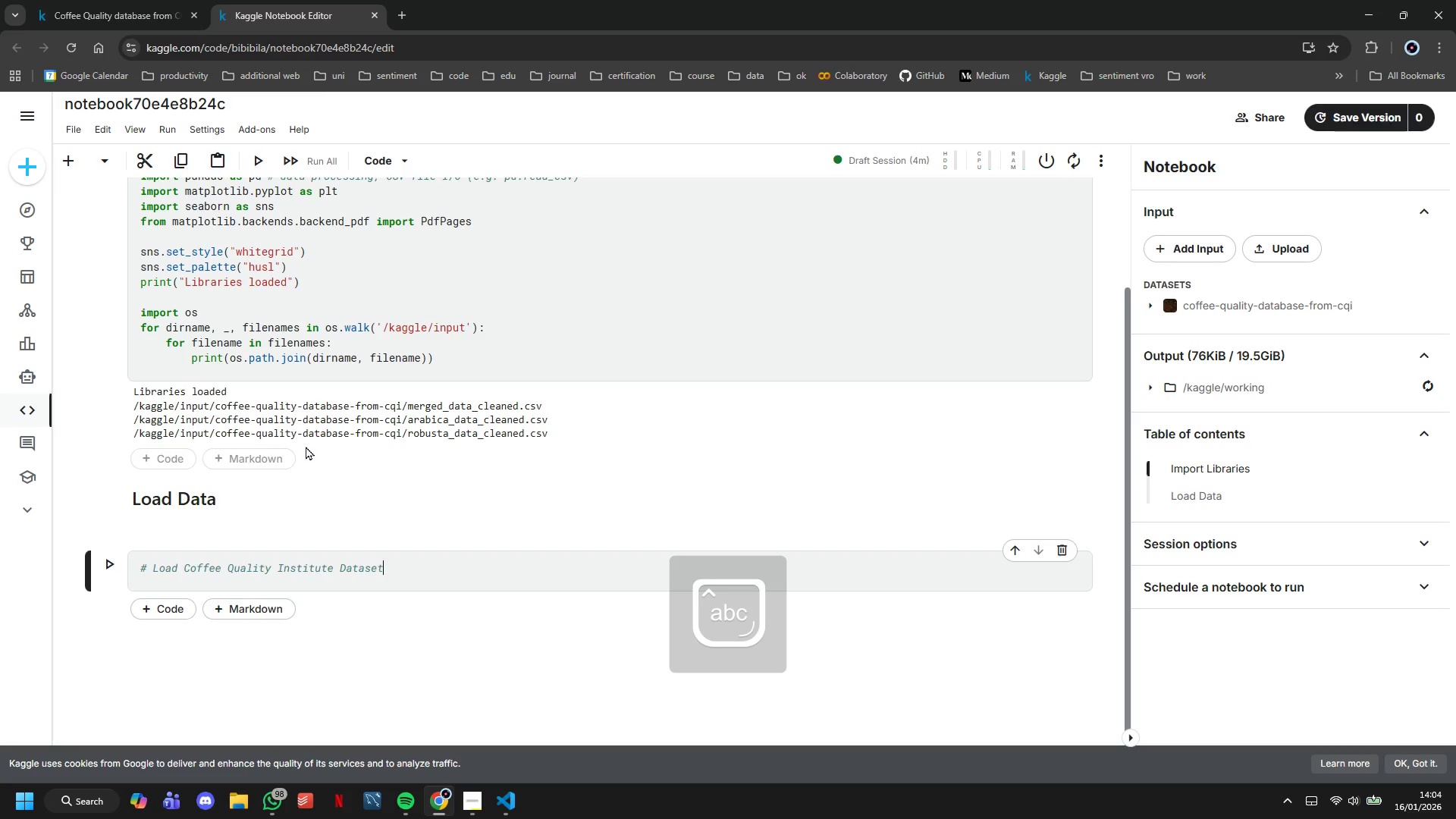 
key(Enter)
 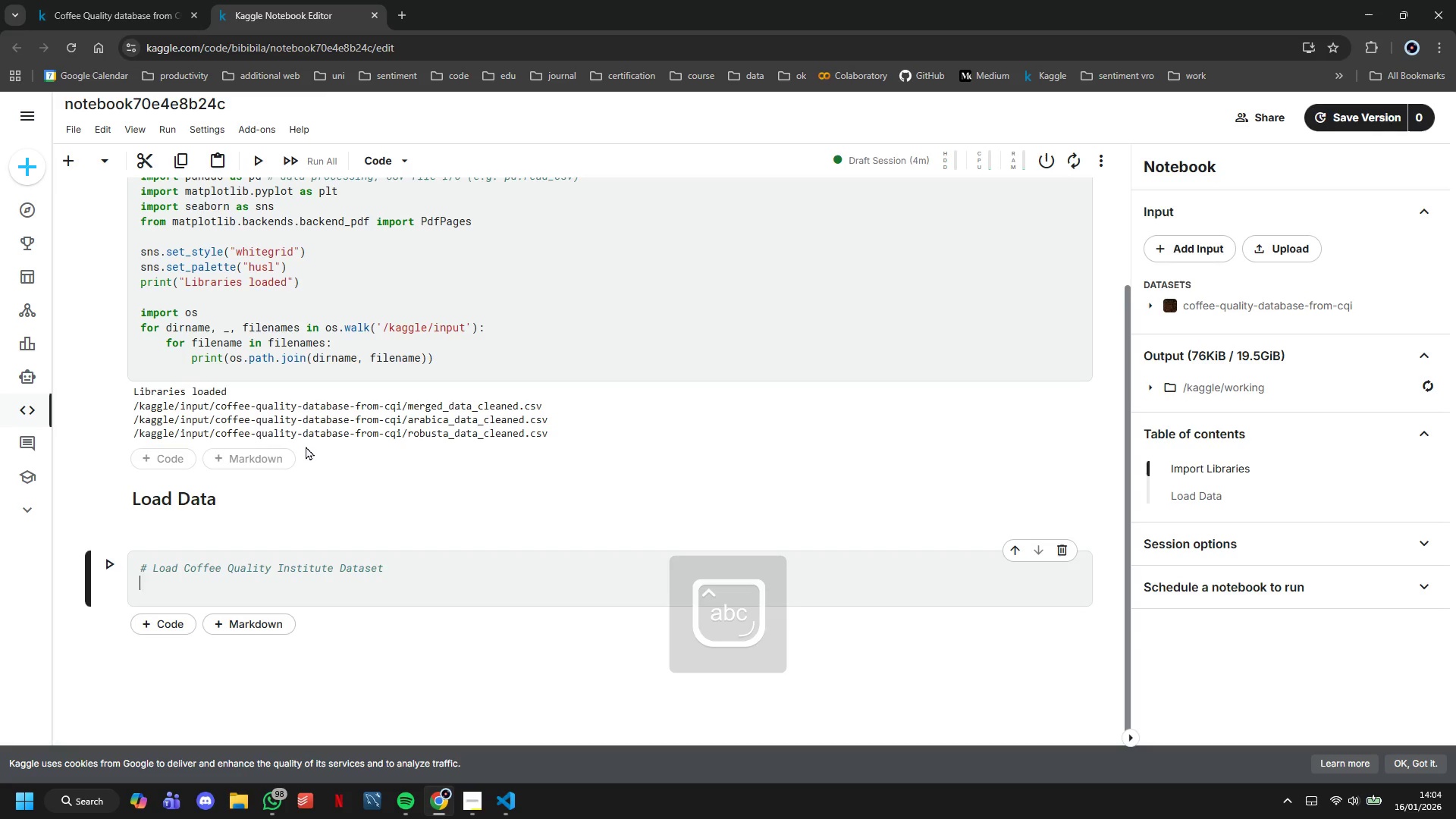 
type(df = pd.read_csv(')
 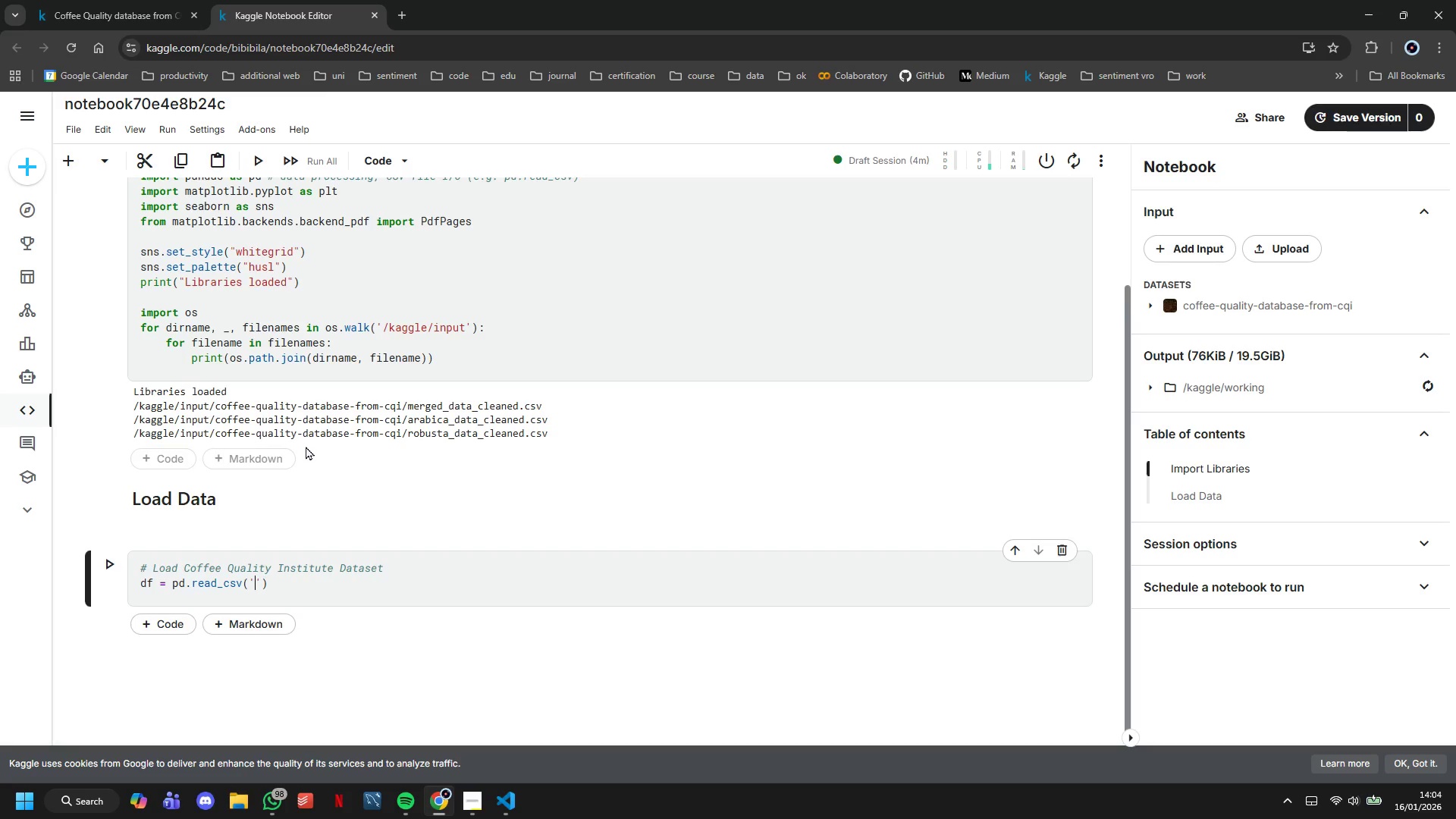 
left_click([255, 582])
 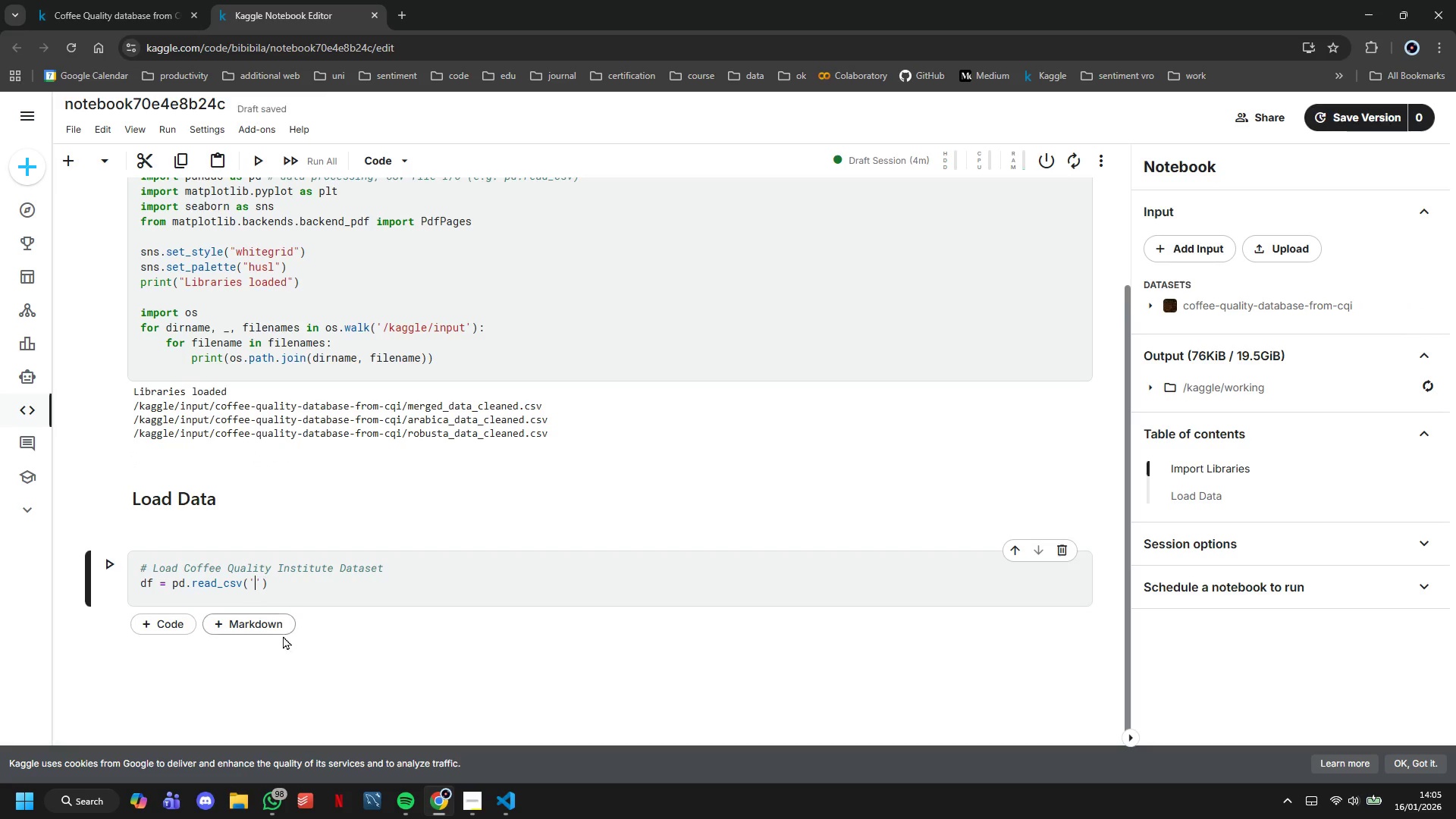 
key(Control+V)
 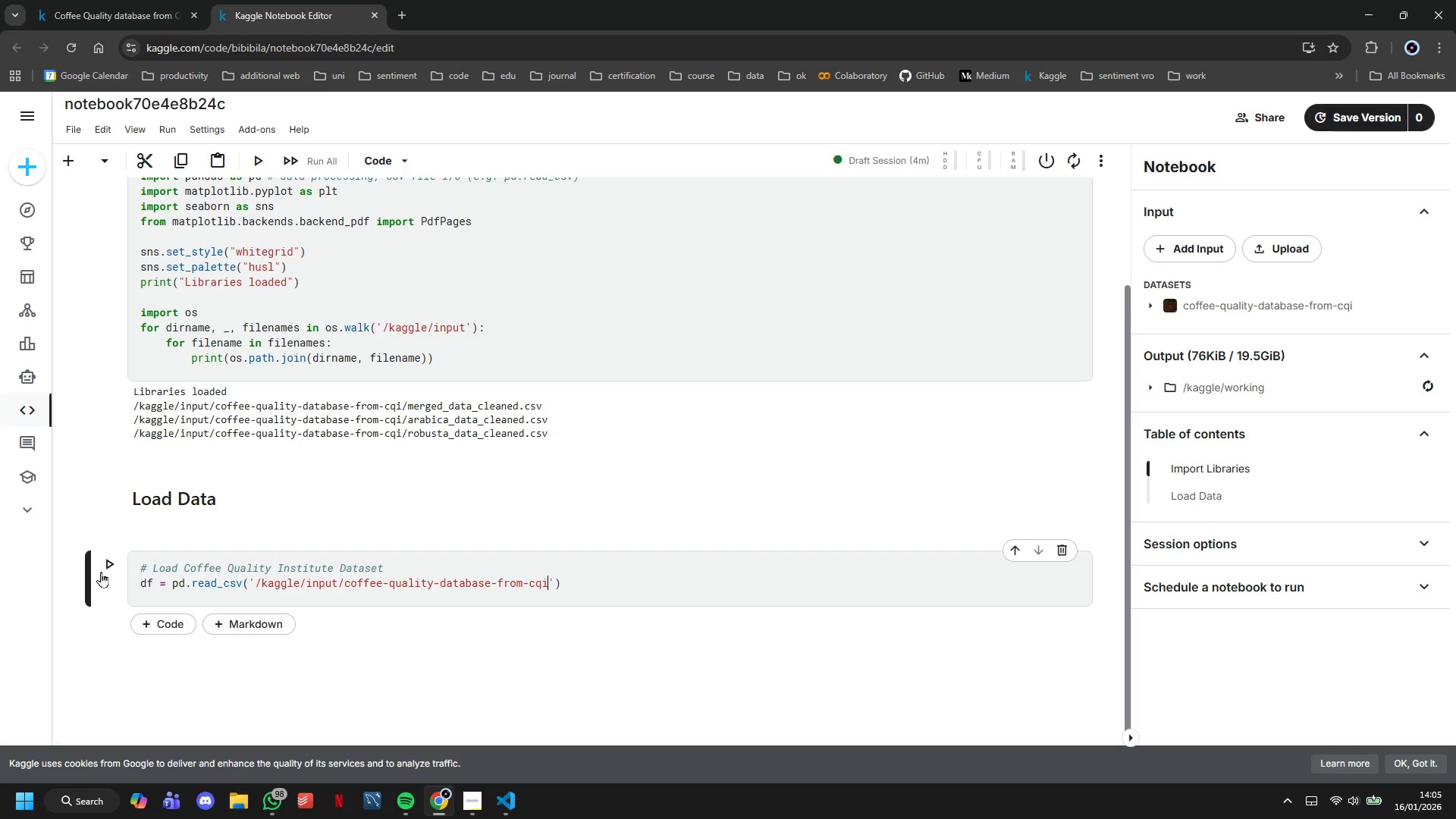 
left_click([111, 560])
 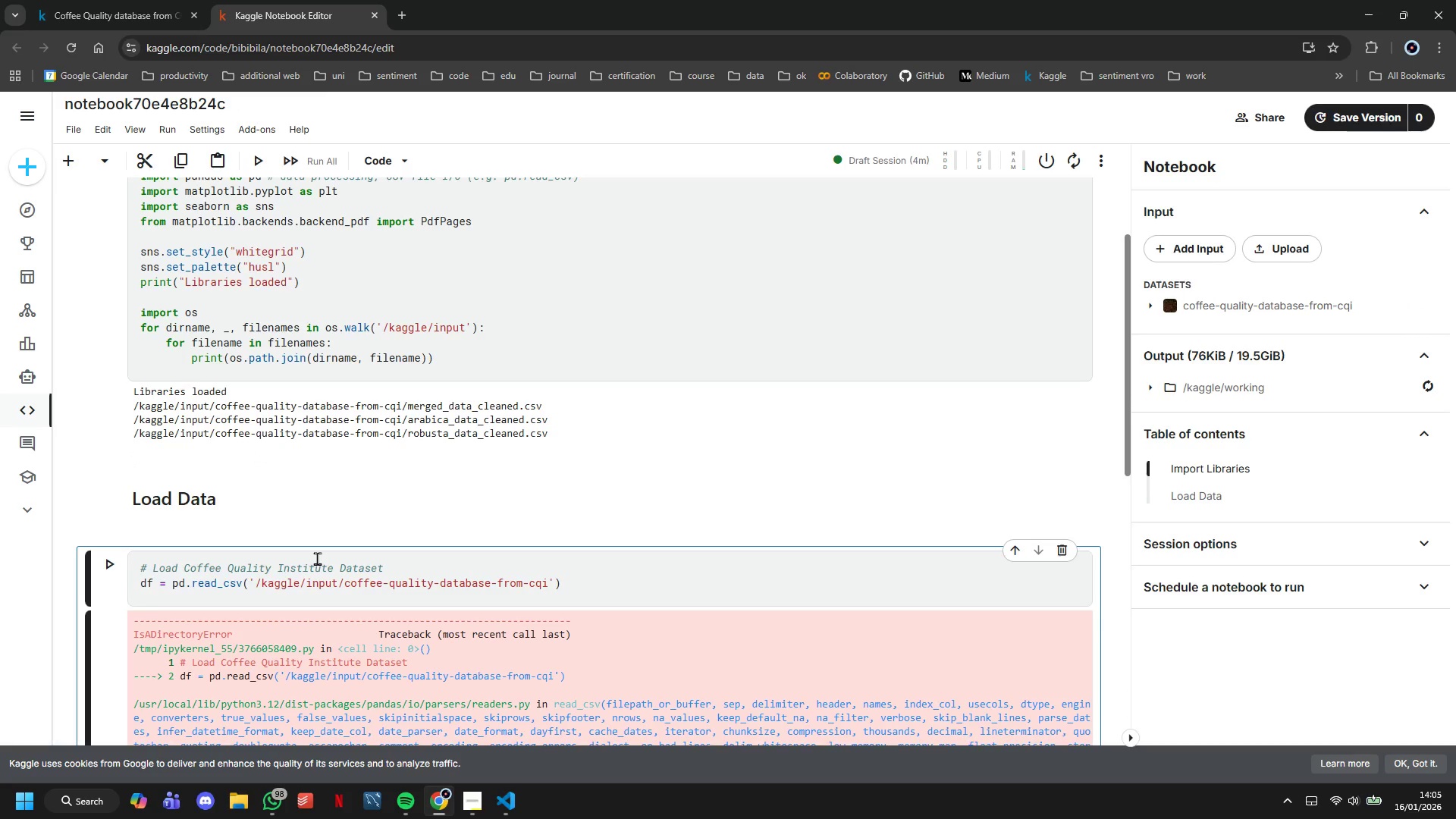 
scroll: coordinate [380, 535], scroll_direction: down, amount: 9.0
 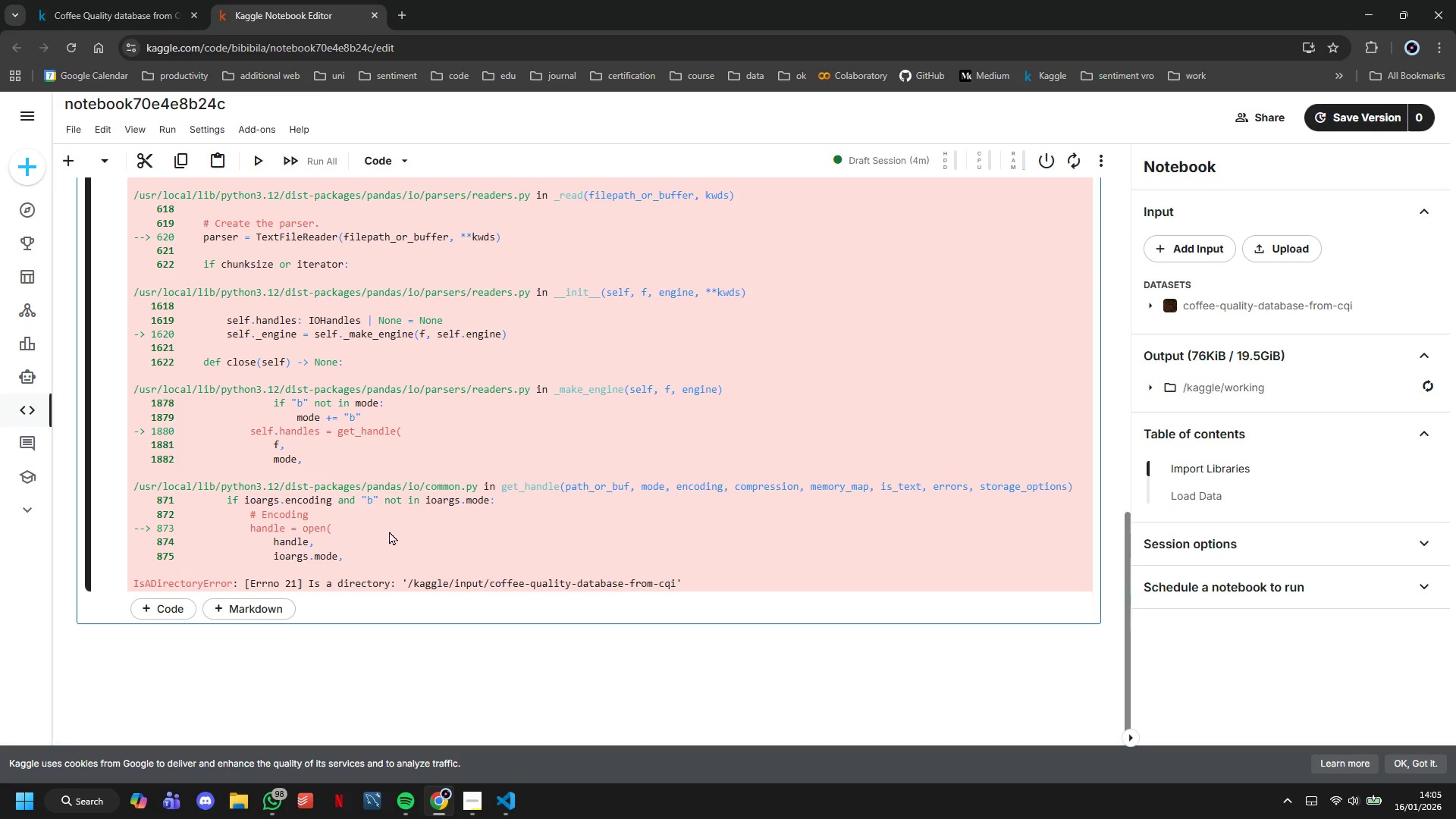 
wait(7.21)
 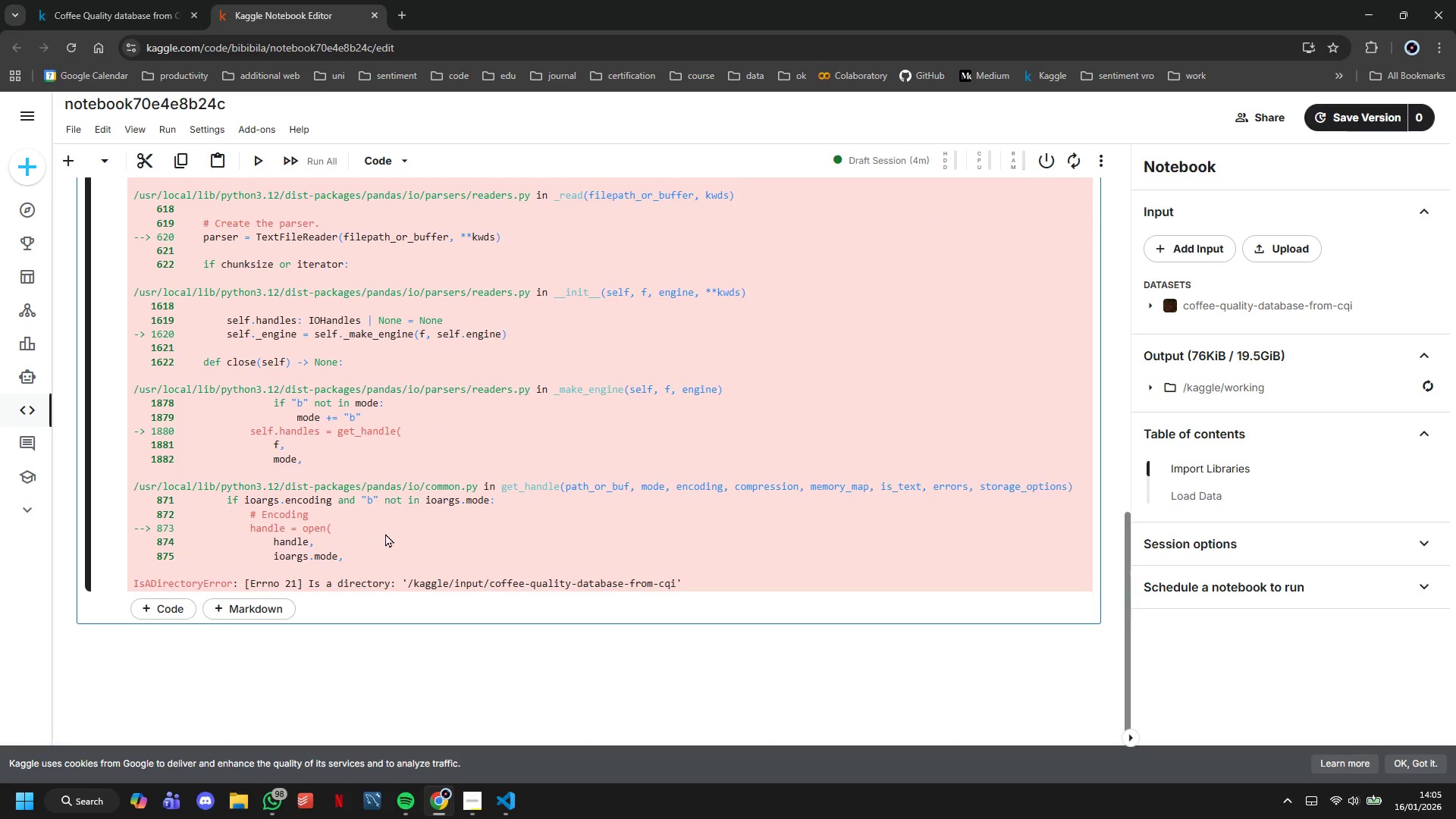 
scroll: coordinate [731, 562], scroll_direction: up, amount: 6.0
 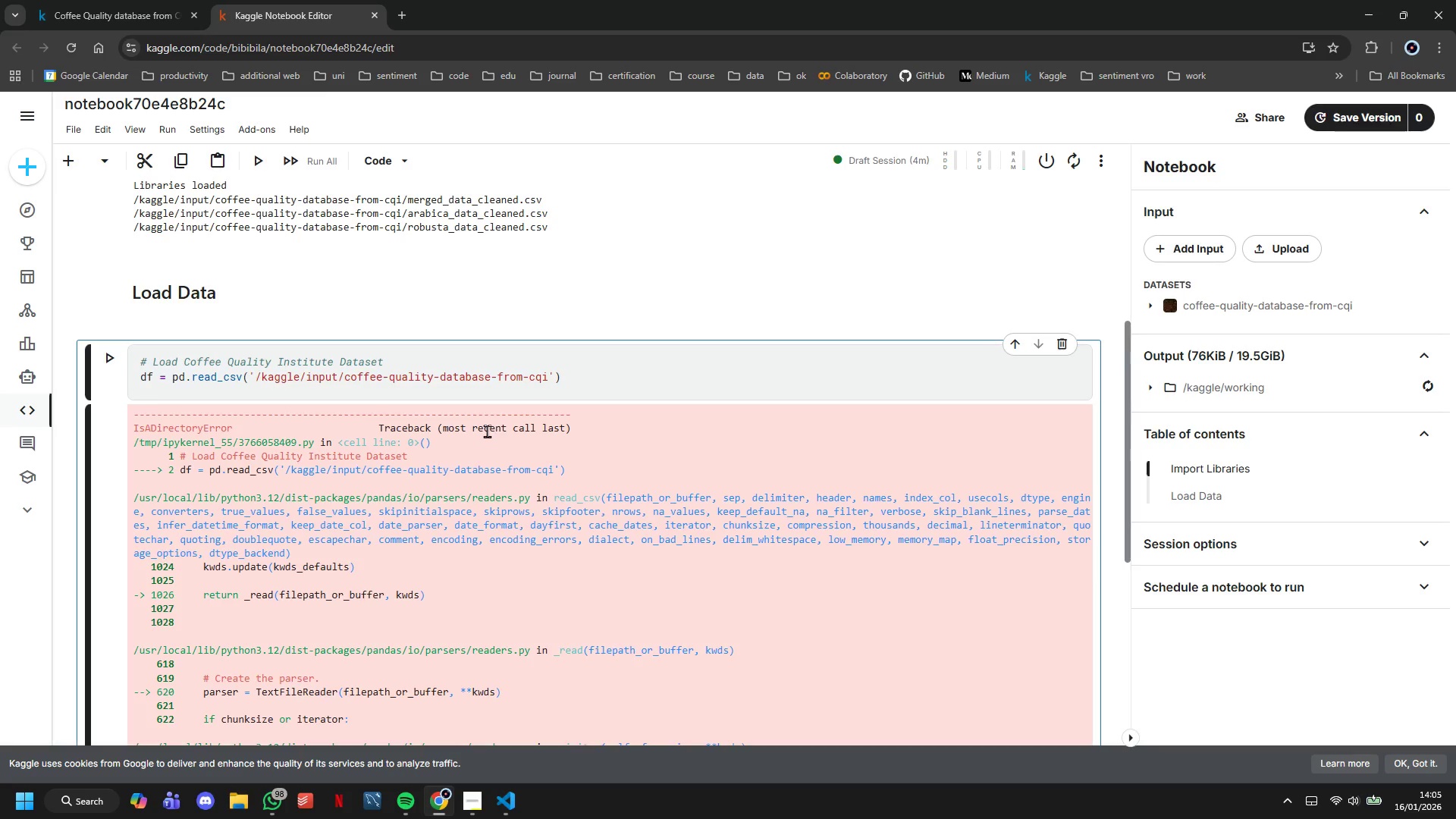 
wait(8.16)
 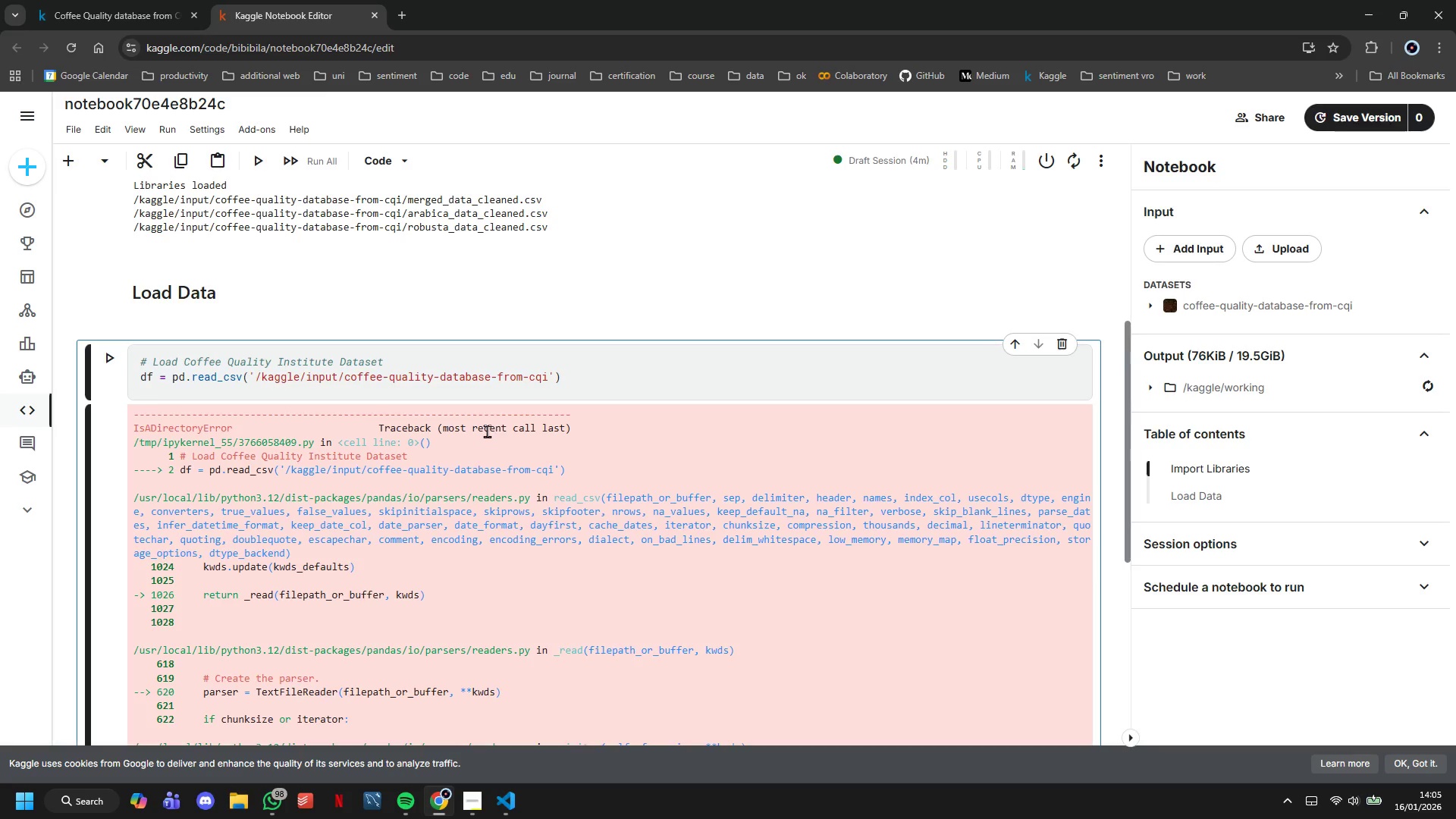 
mouse_move([1270, 314])
 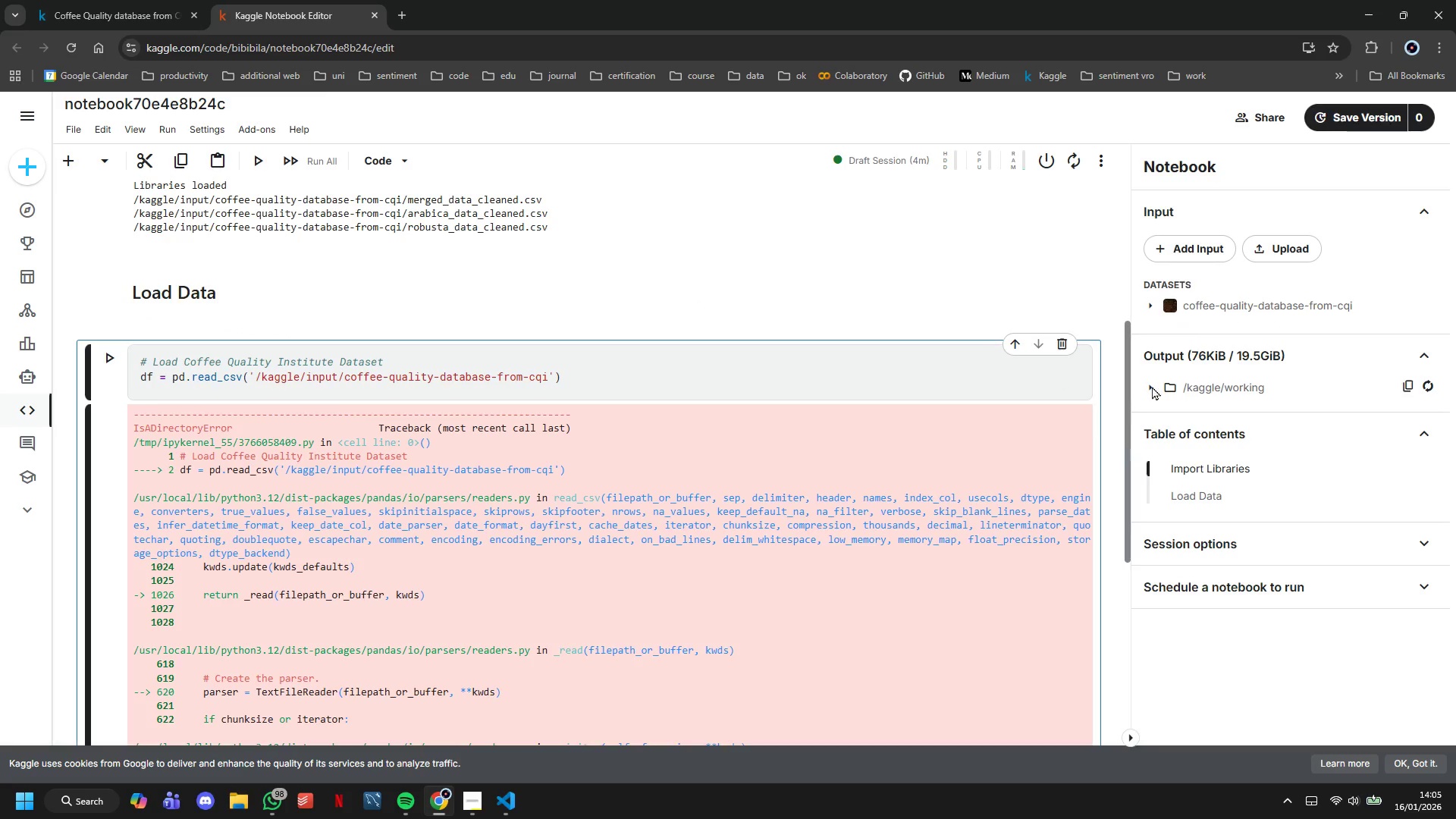 
left_click([1147, 309])
 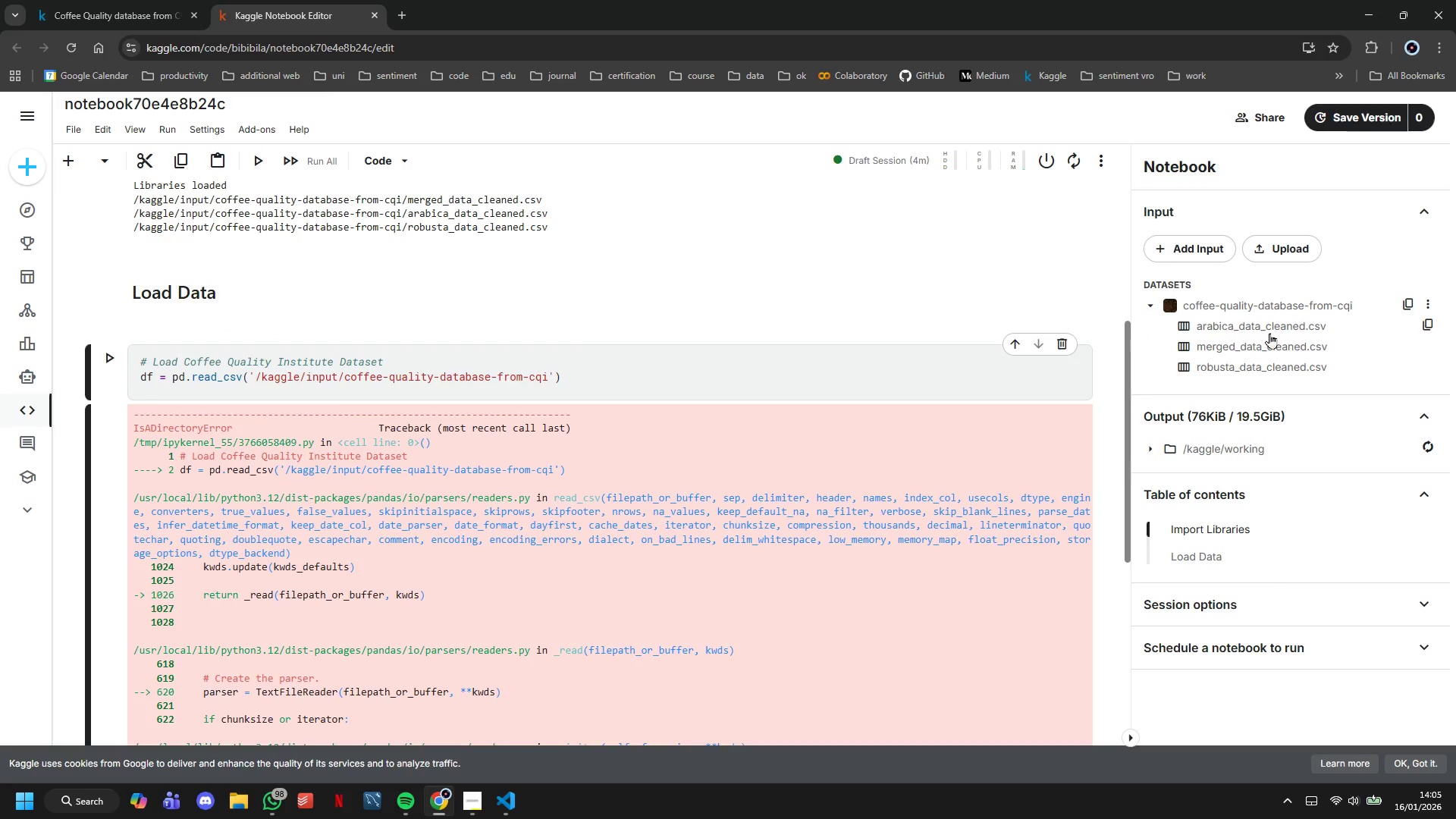 
mouse_move([1409, 378])
 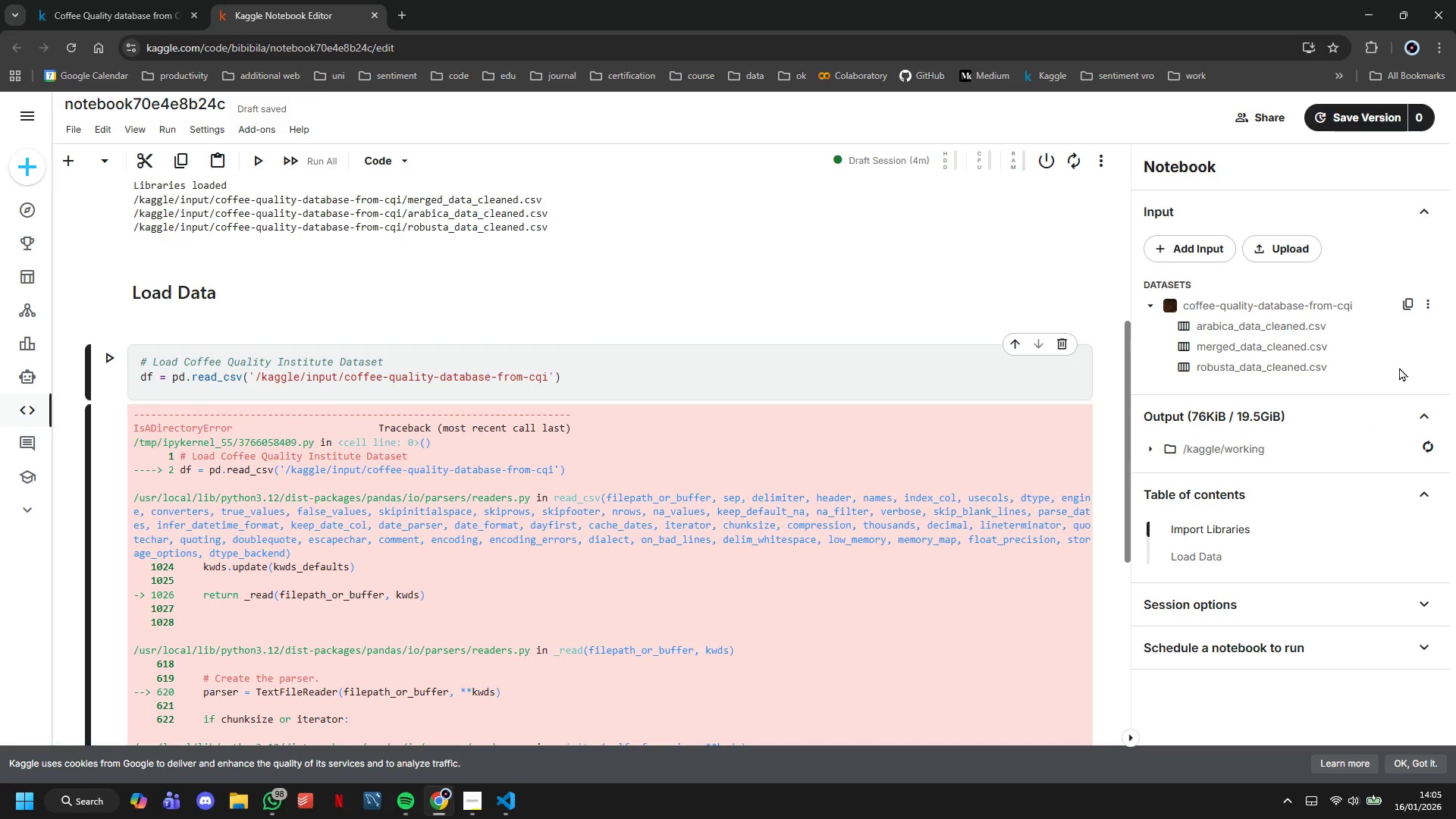 
wait(5.11)
 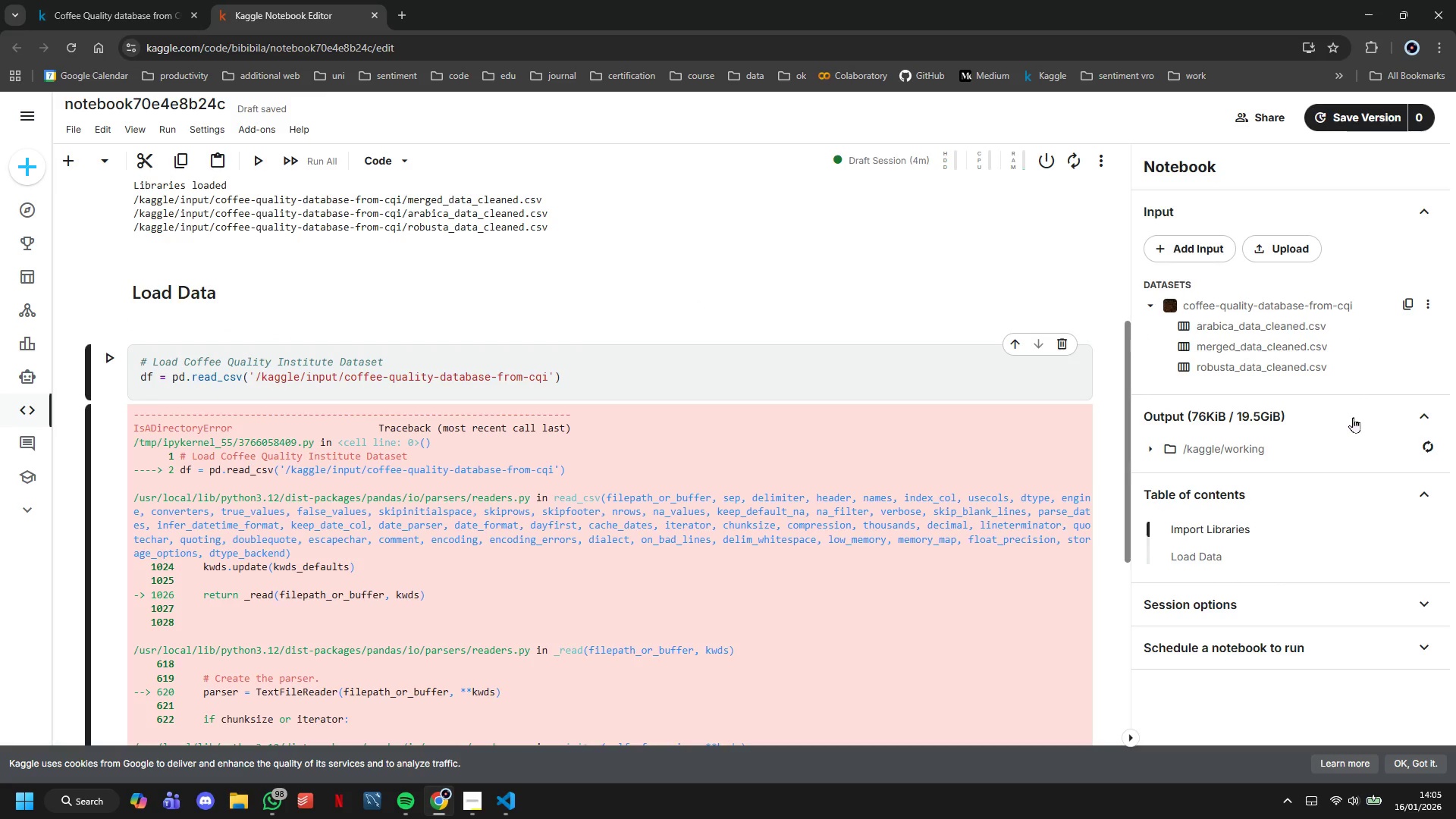 
left_click([1423, 322])
 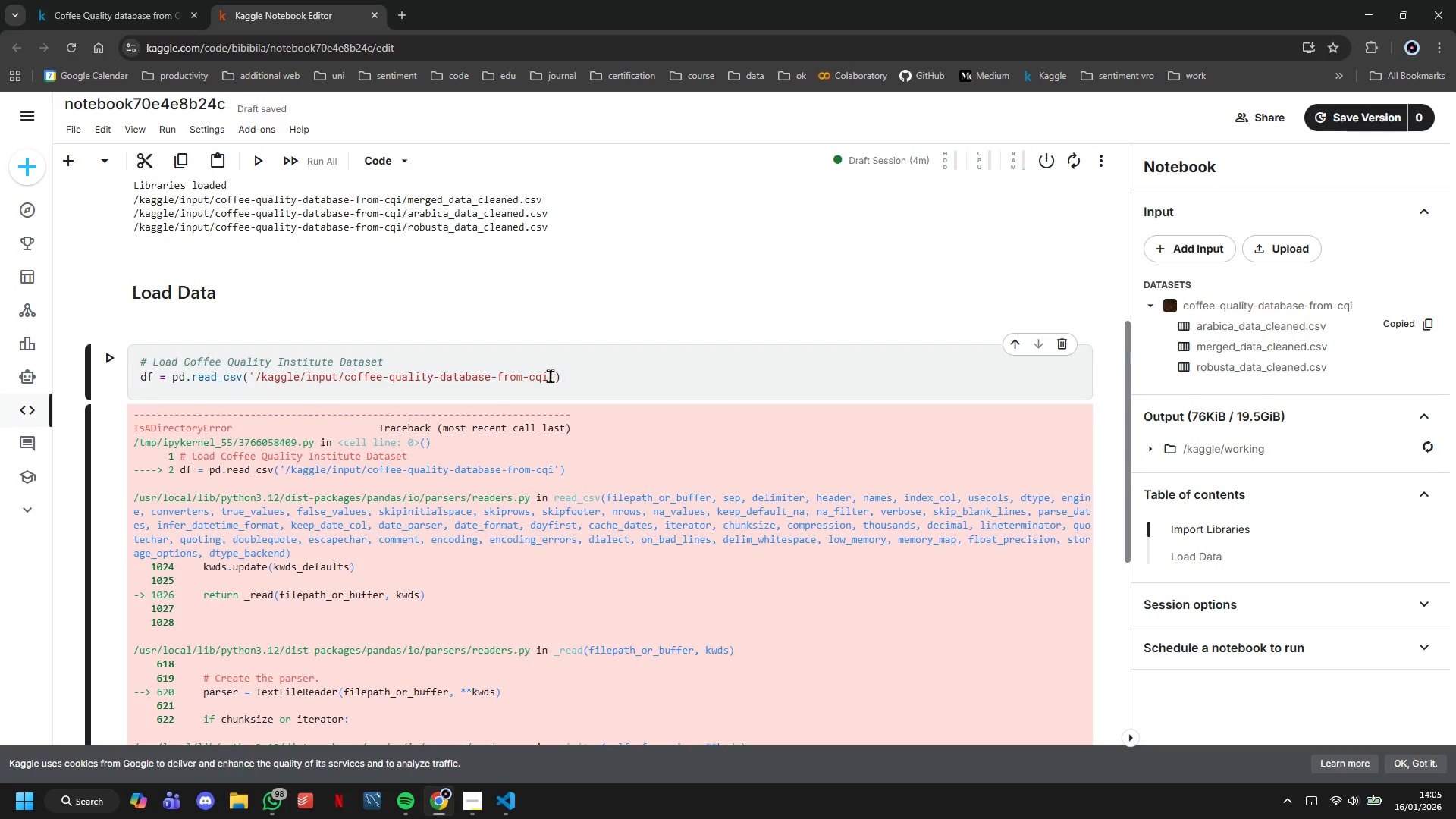 
left_click_drag(start_coordinate=[546, 375], to_coordinate=[254, 376])
 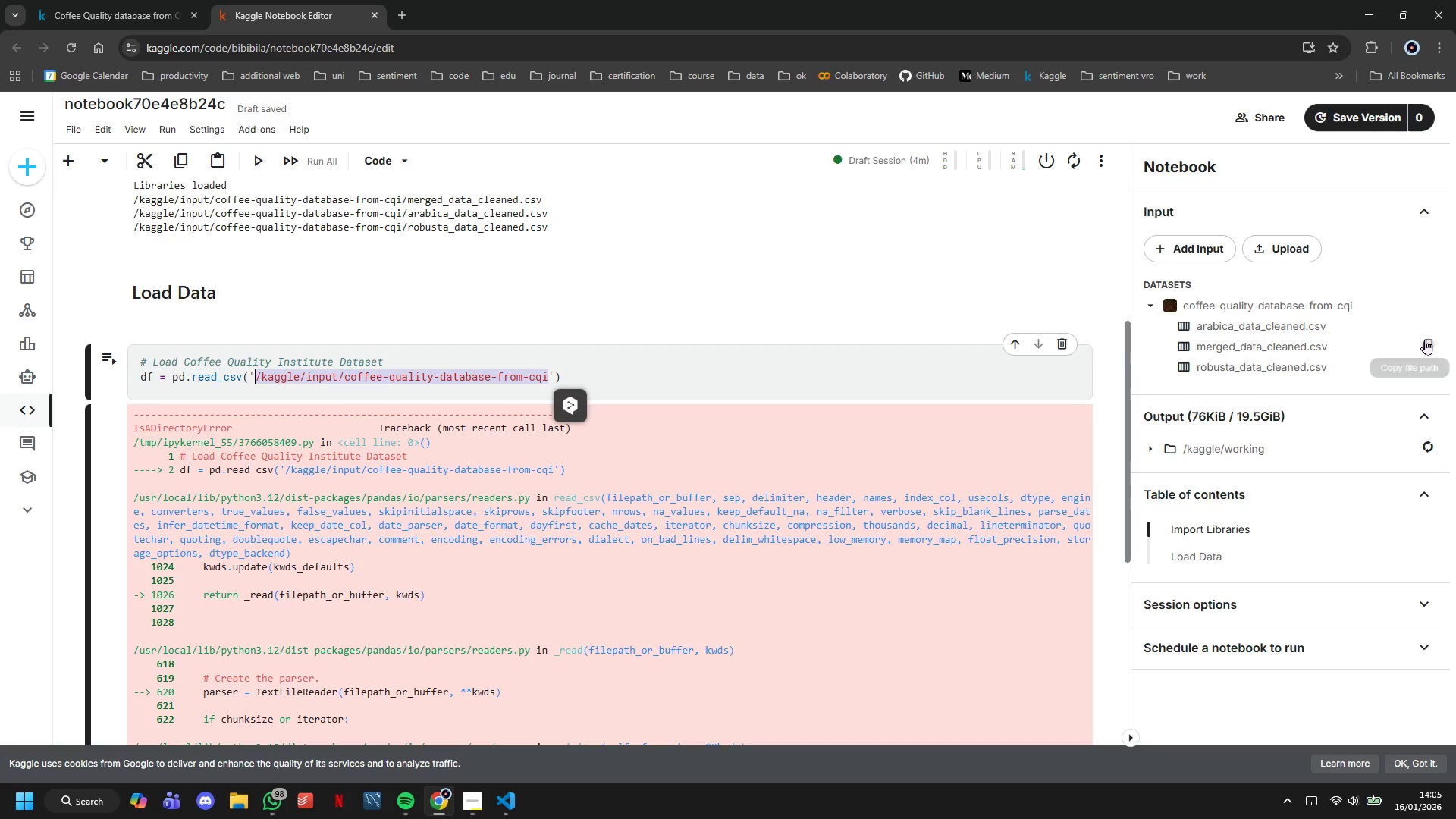 
left_click([1429, 321])
 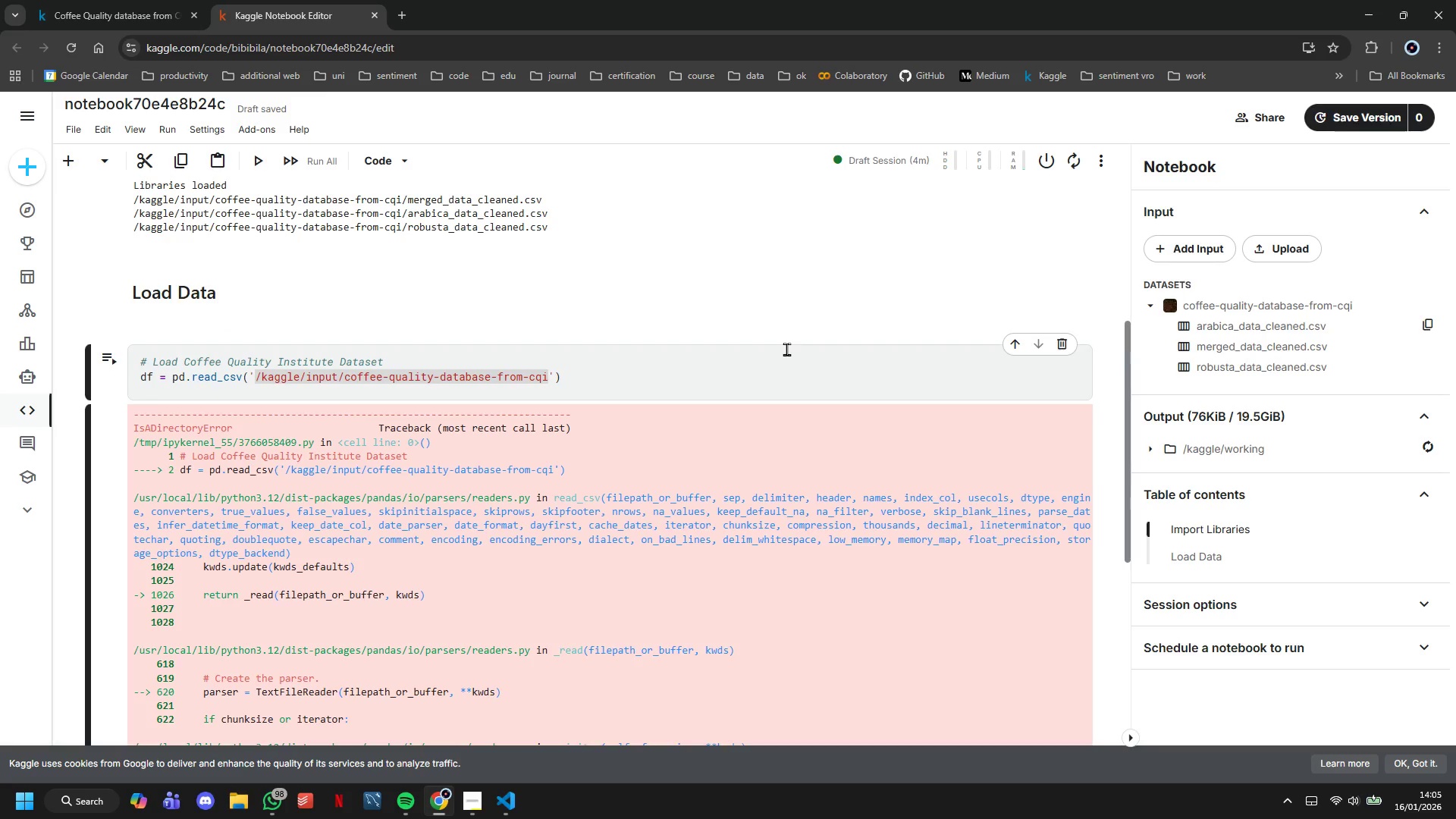 
key(Backspace)
 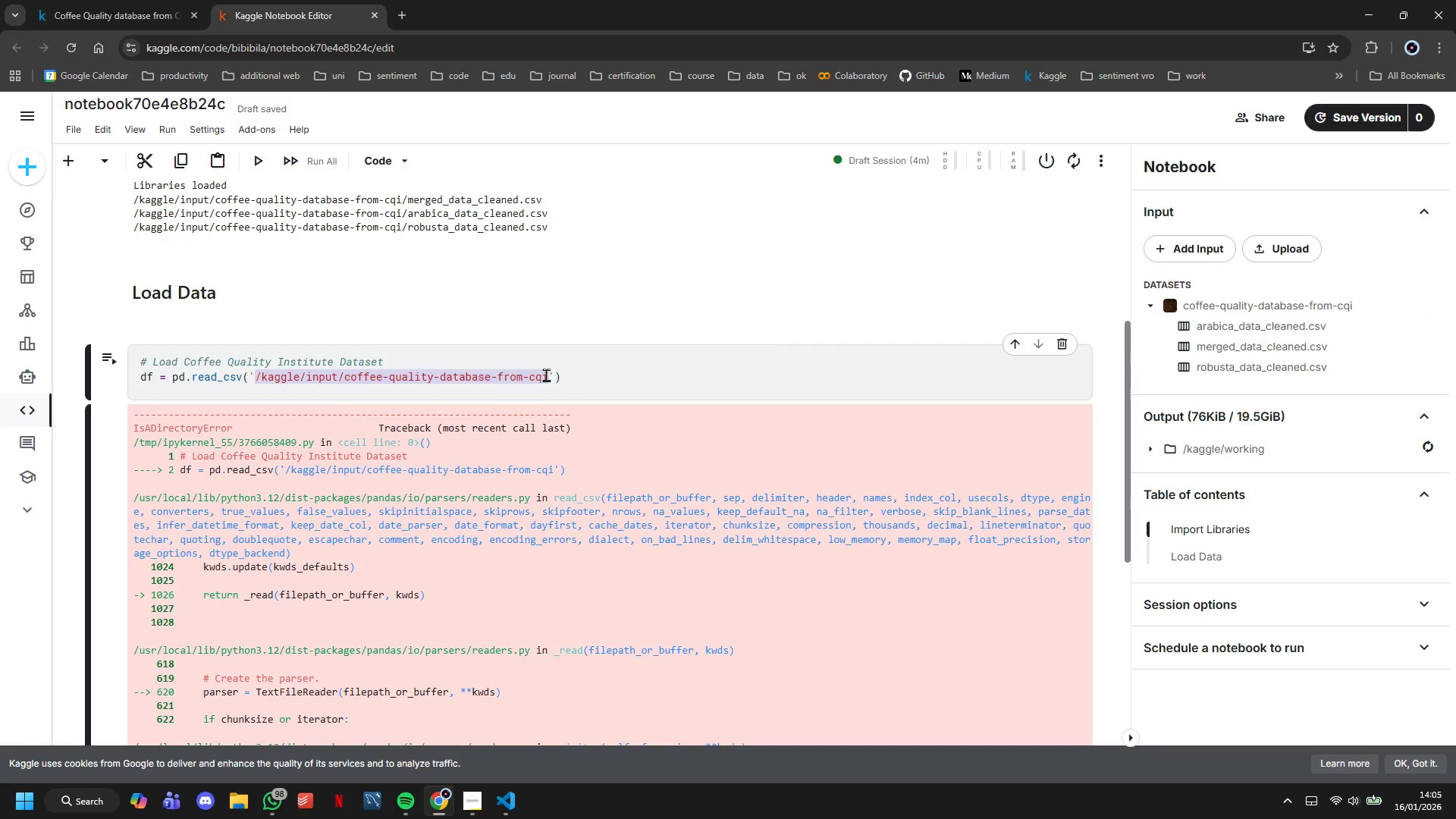 
hold_key(key=Backspace, duration=1.52)
 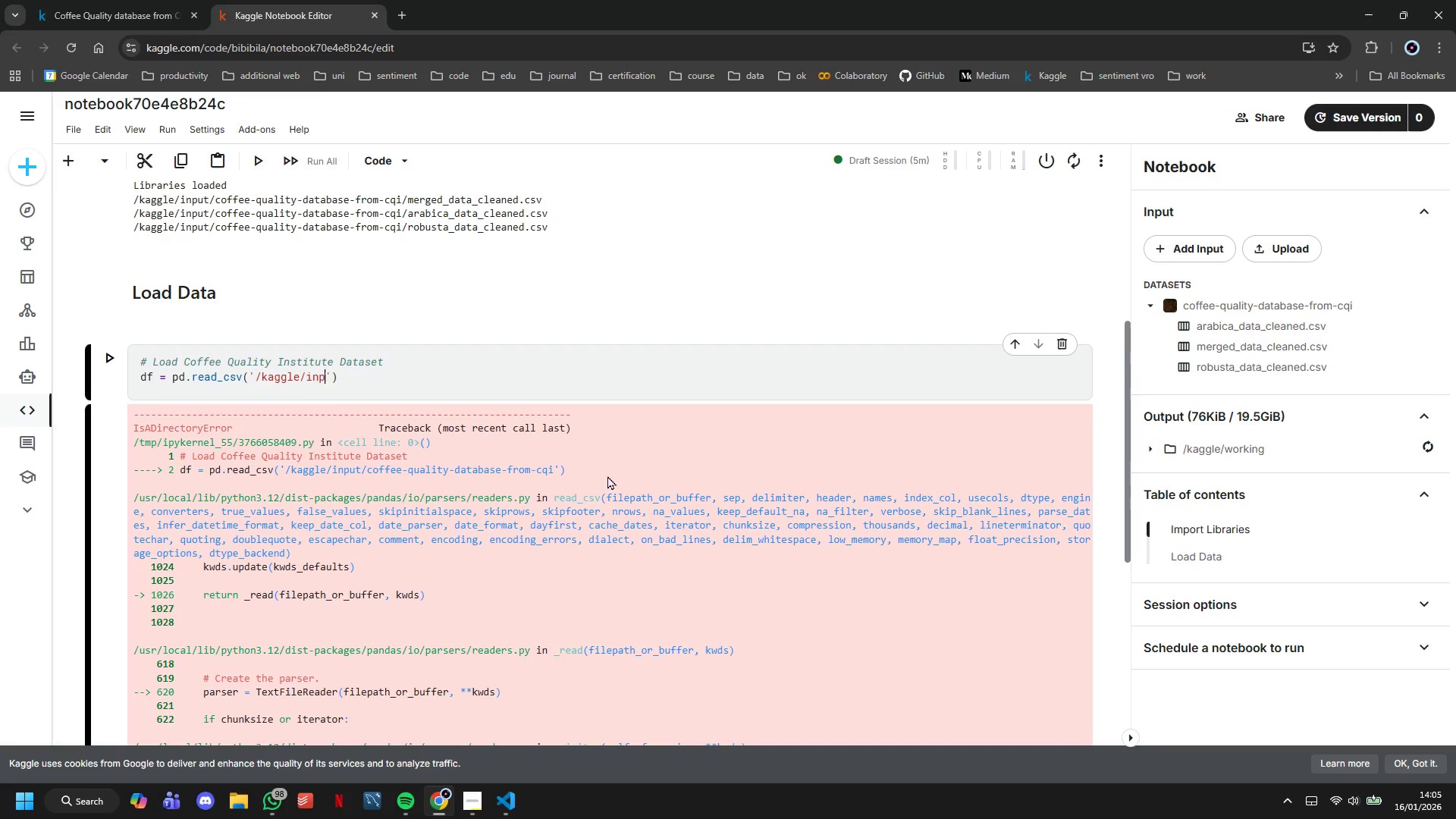 
key(Backspace)
 